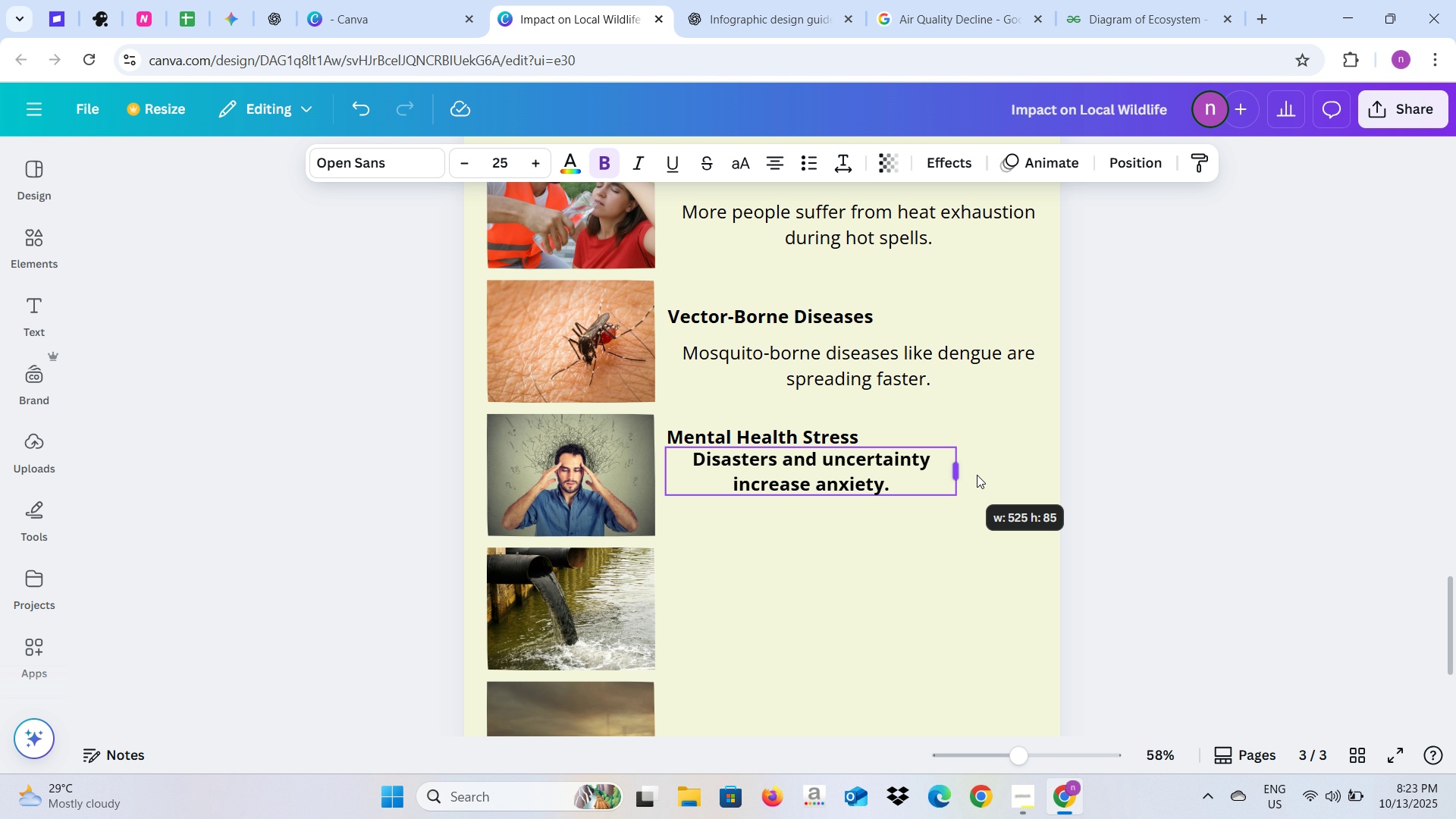 
left_click([730, 466])
 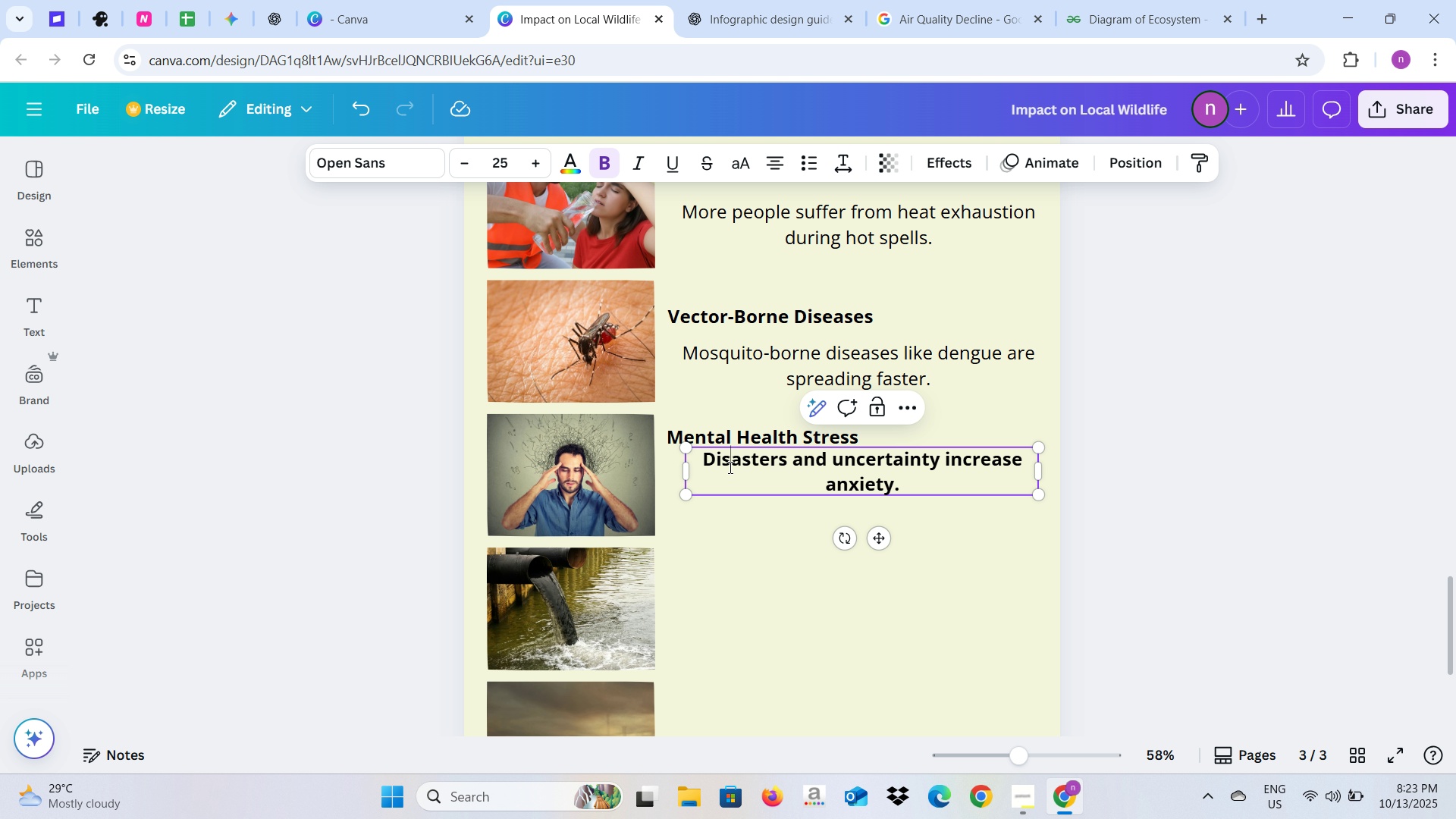 
key(Control+A)
 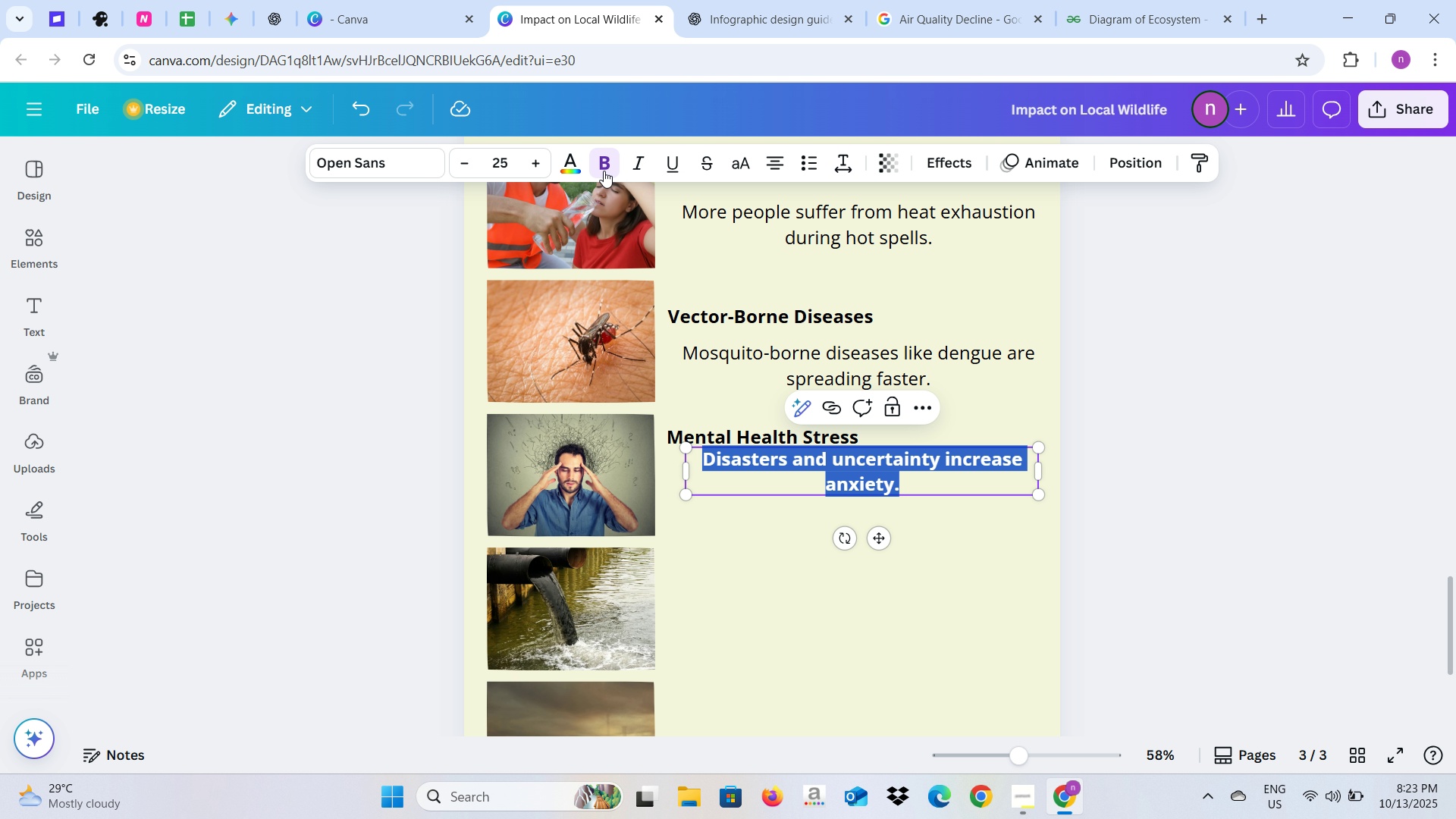 
left_click([604, 167])
 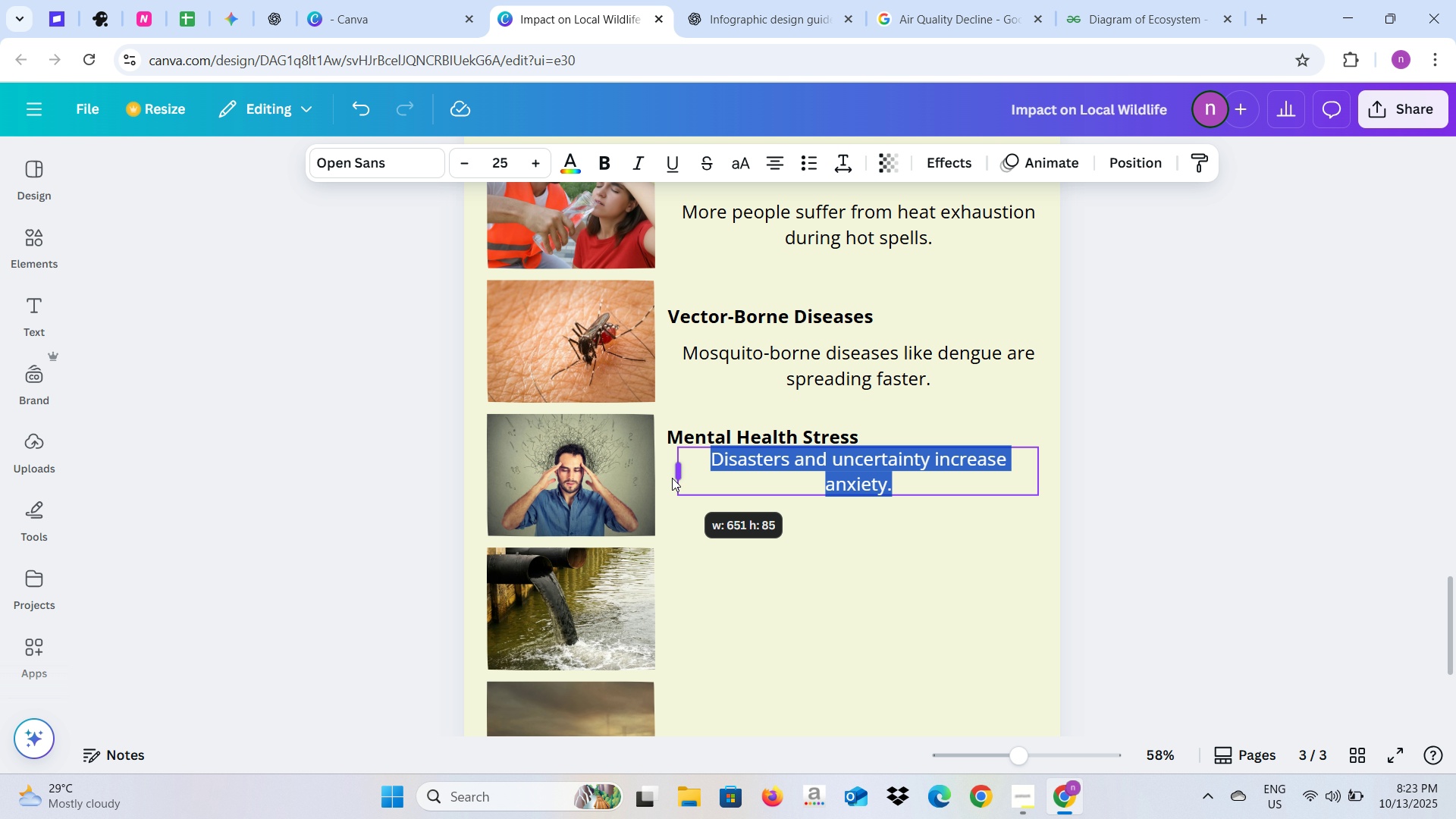 
wait(7.29)
 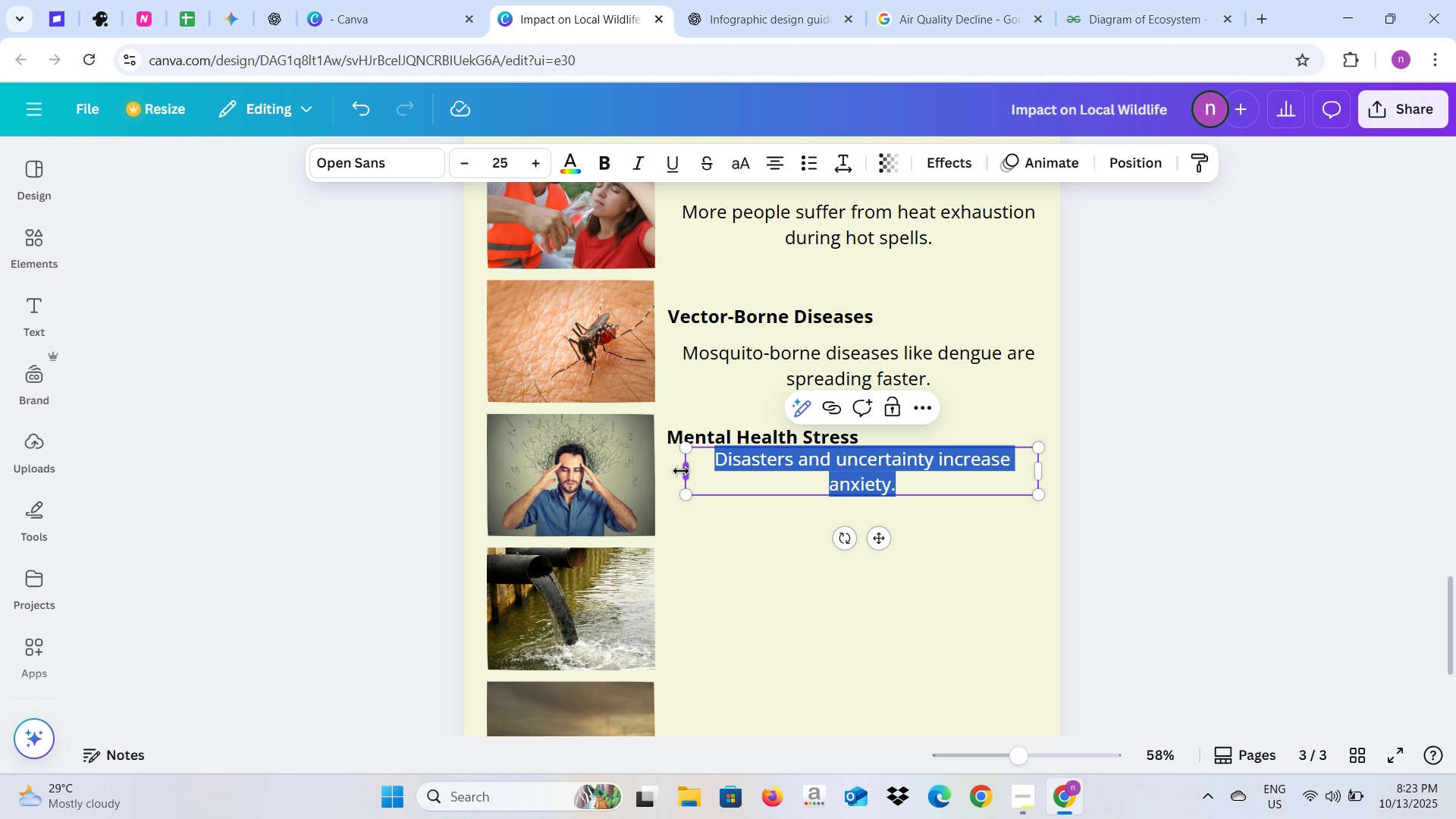 
left_click([808, 503])
 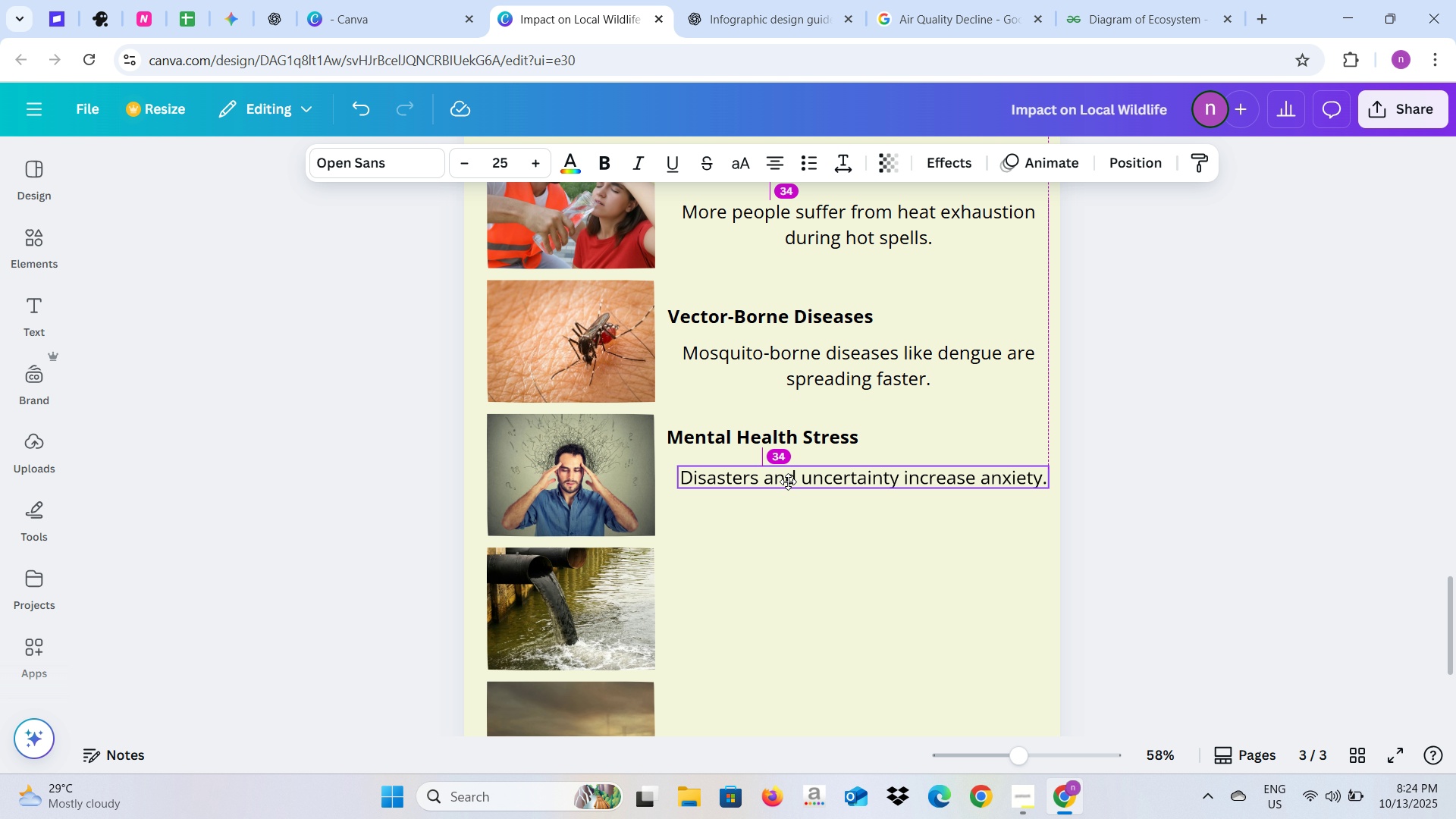 
wait(6.89)
 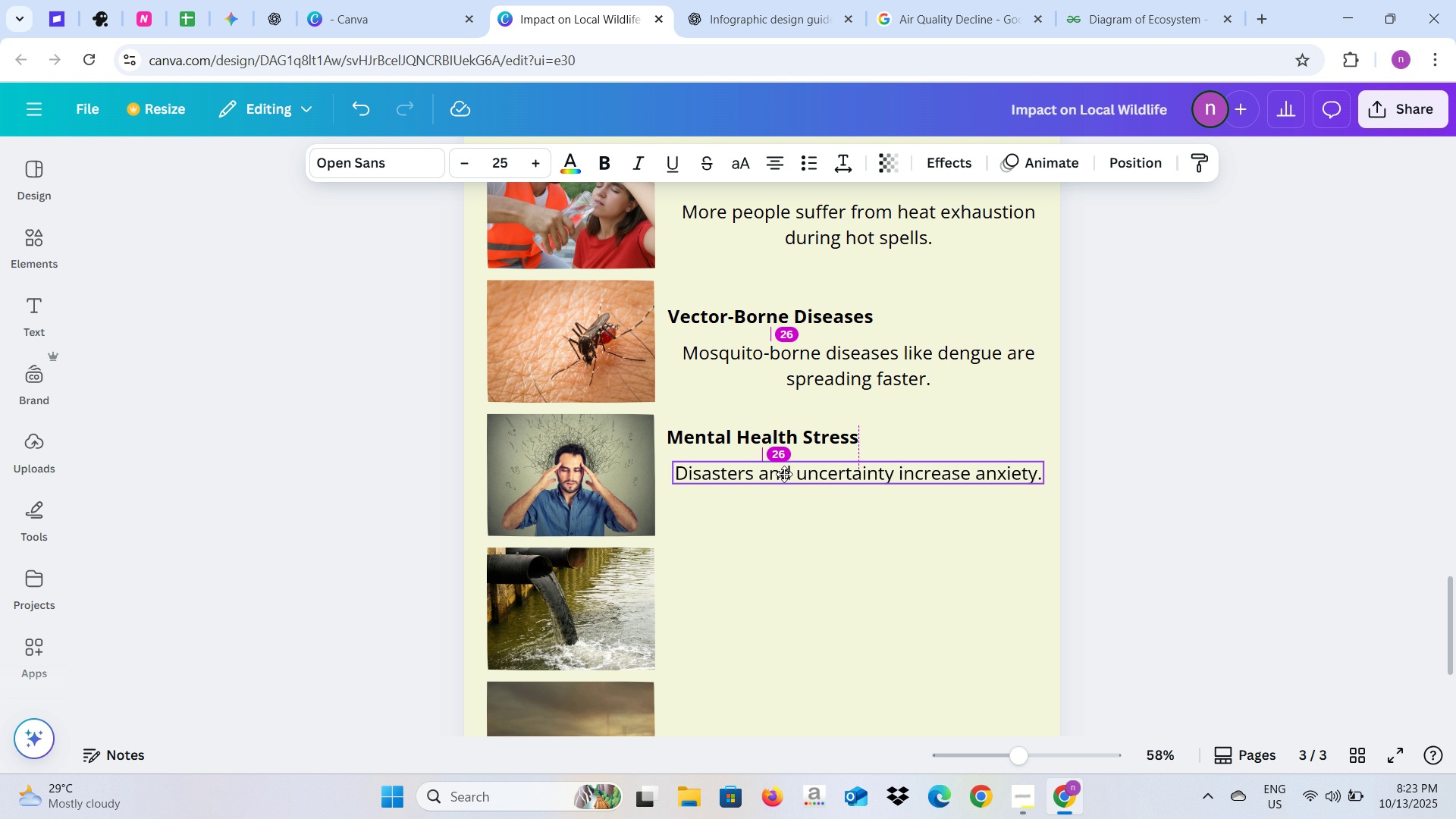 
left_click([1156, 511])
 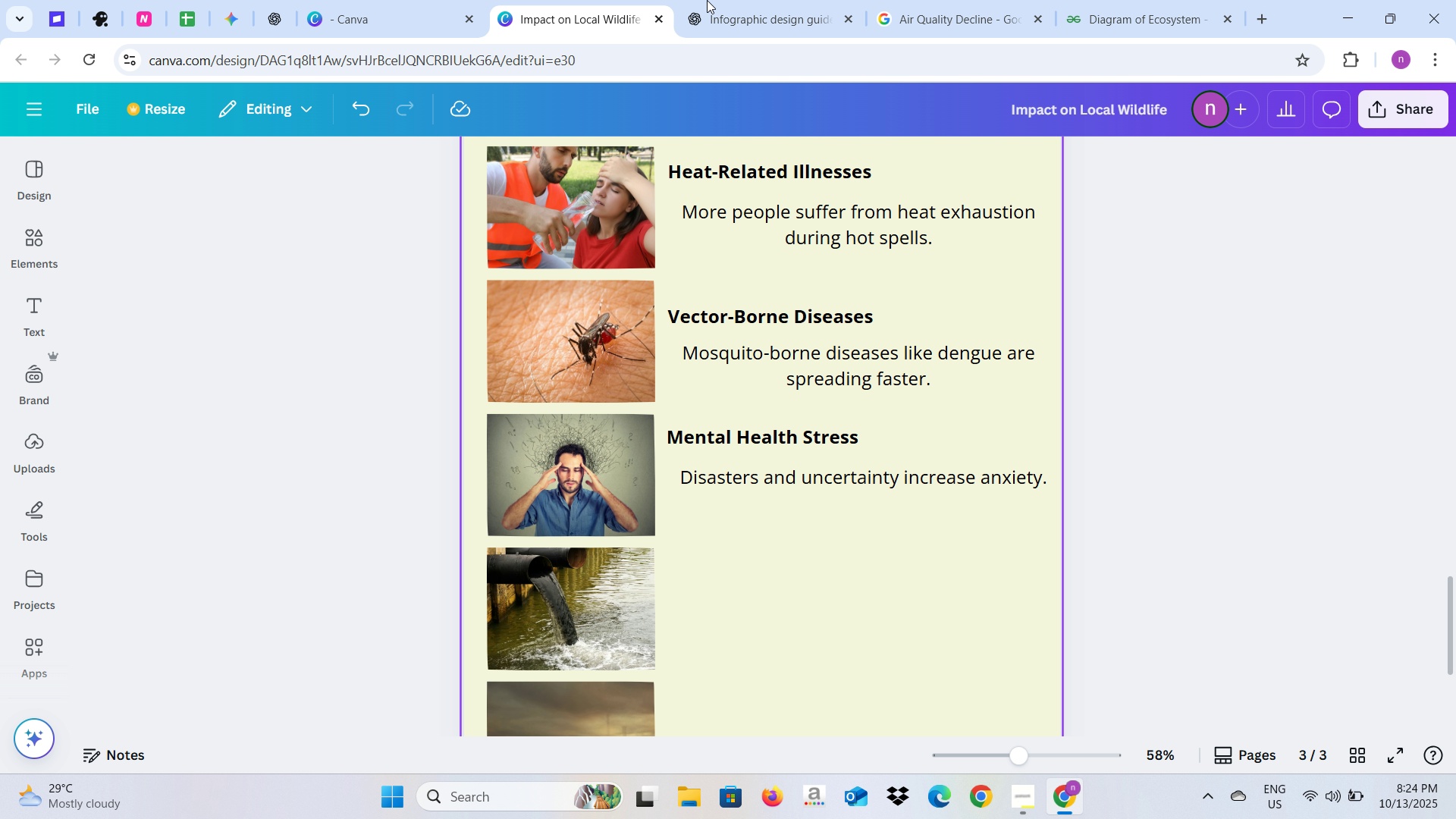 
left_click([721, 0])
 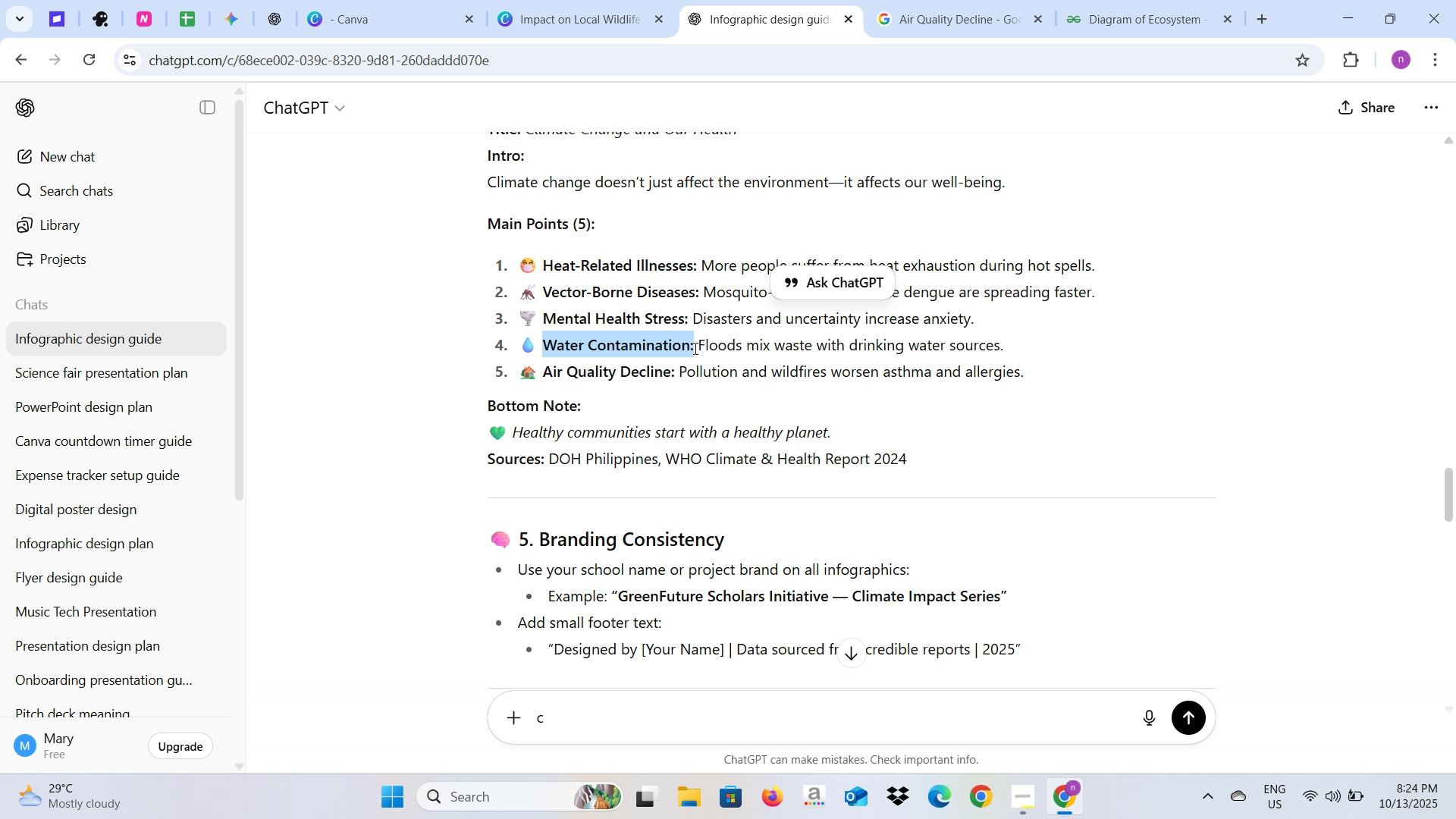 
key(Control+C)
 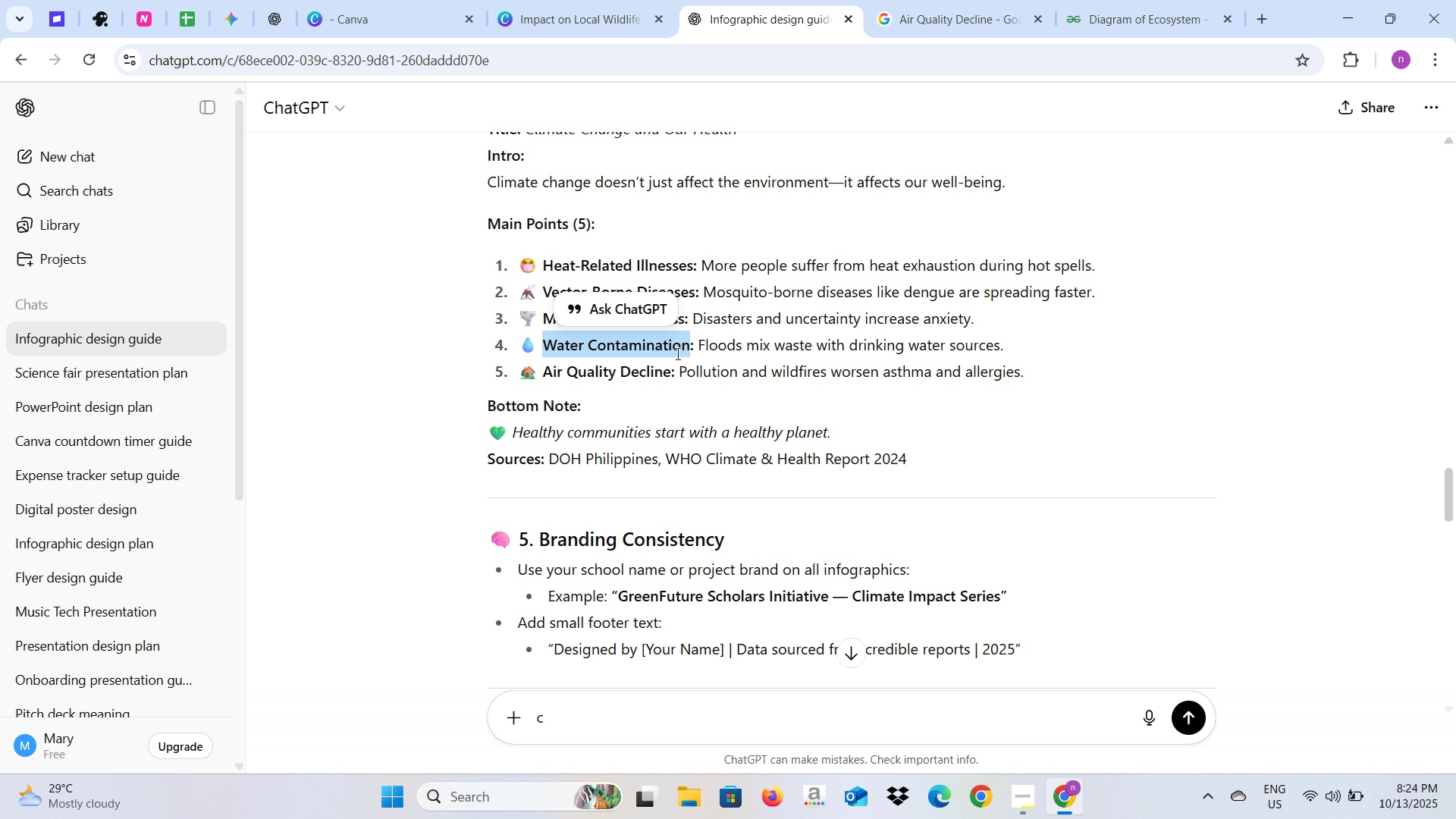 
key(Control+C)
 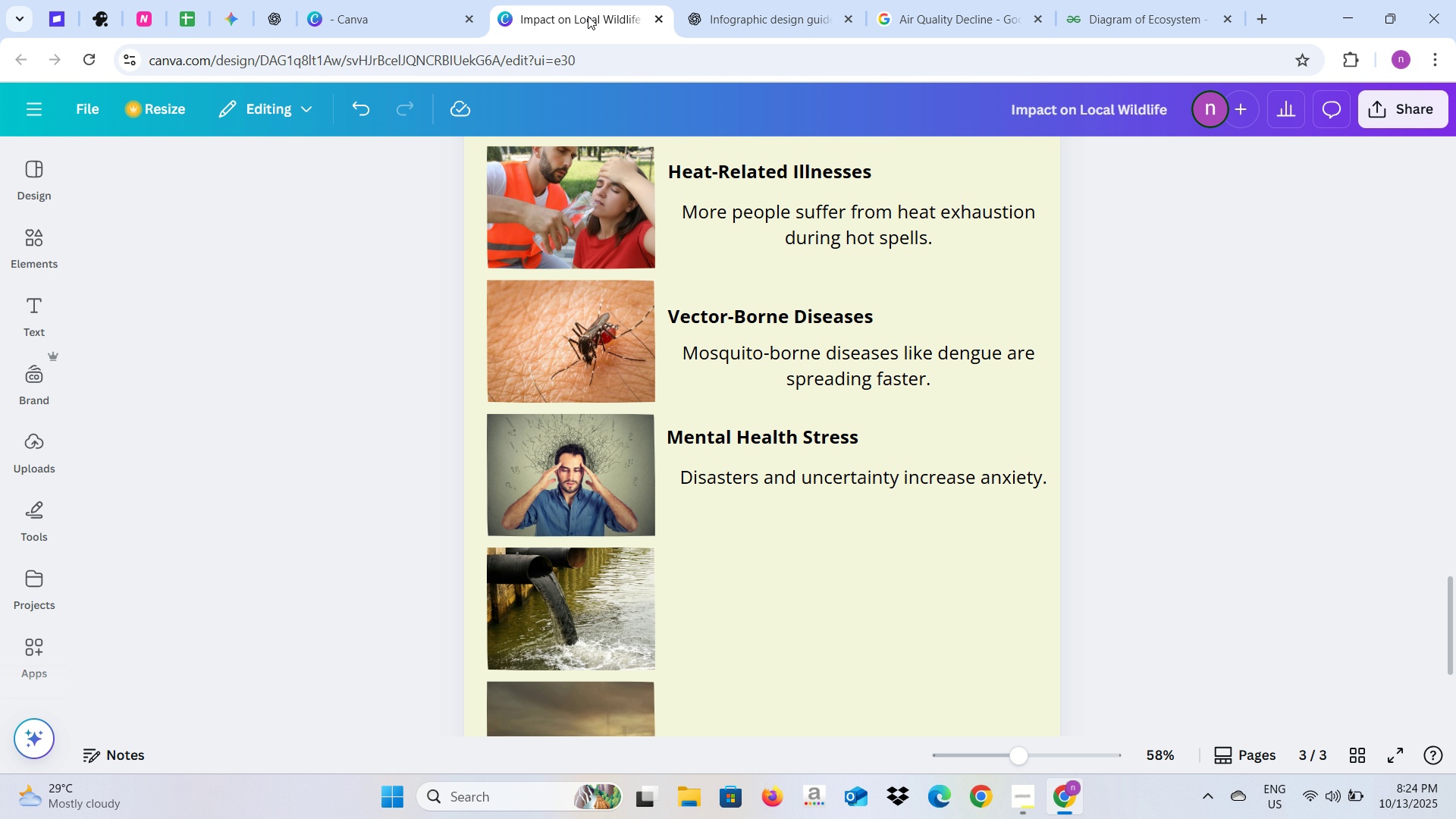 
left_click([588, 0])
 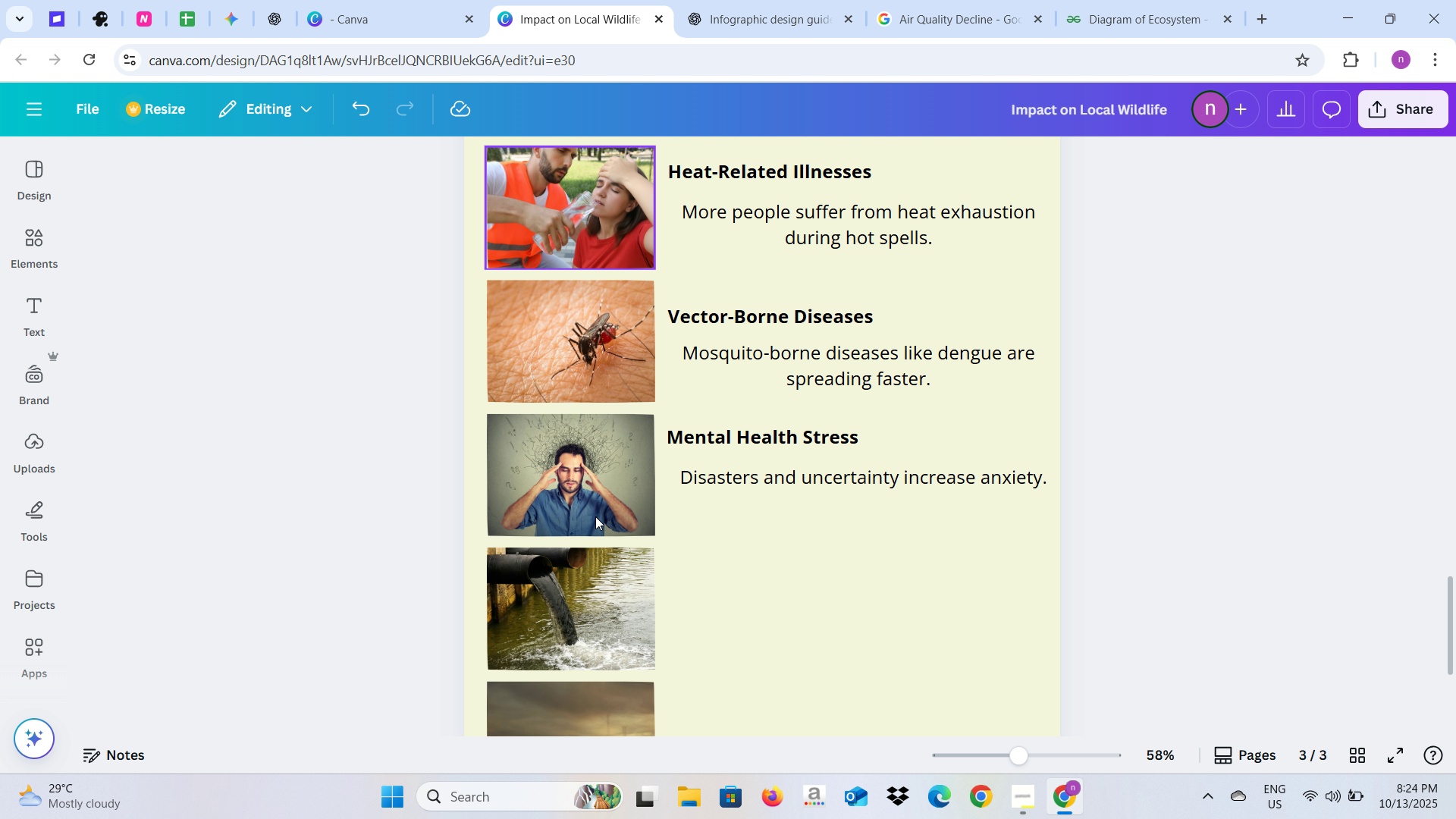 
key(Control+V)
 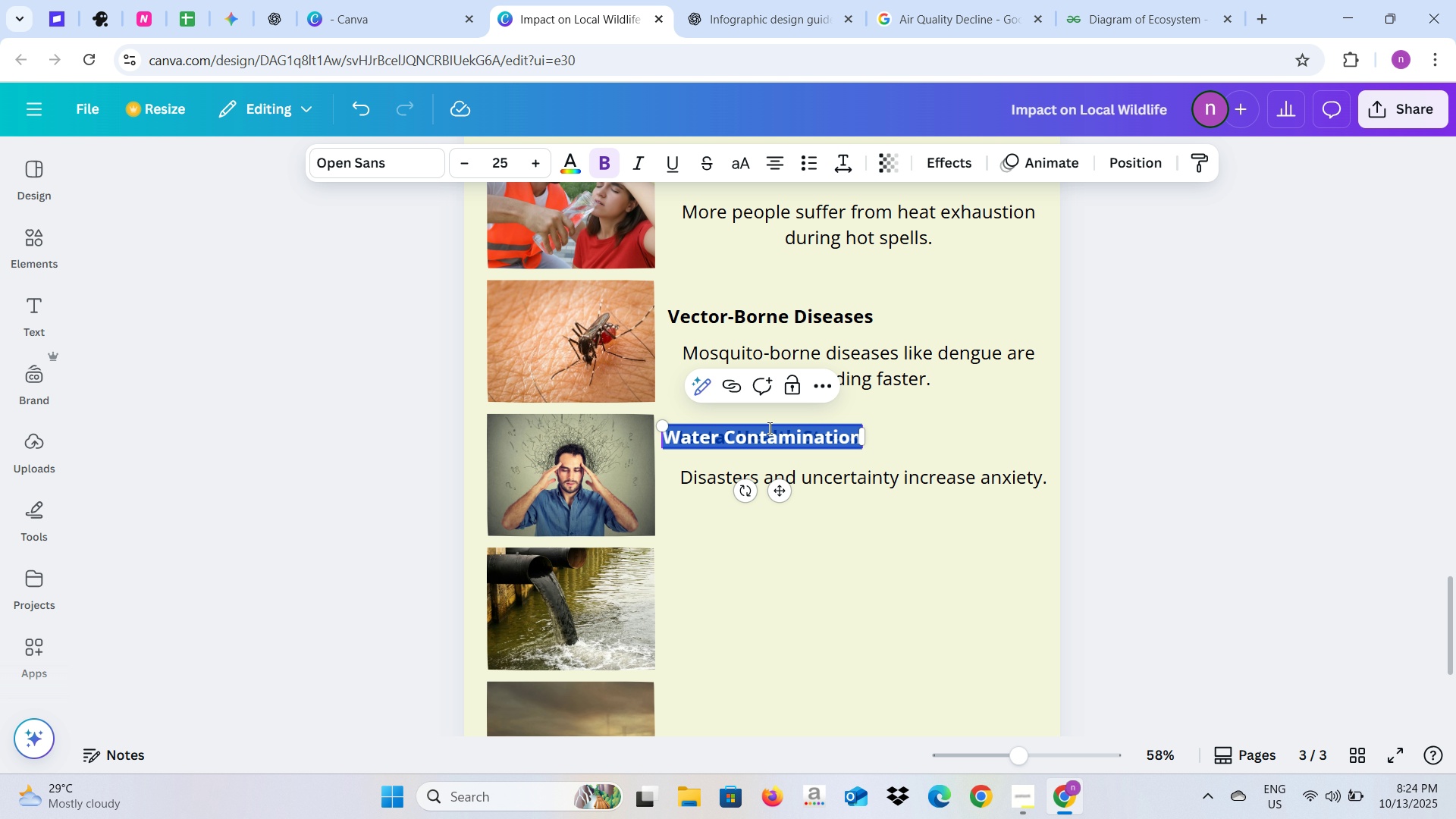 
left_click([888, 428])
 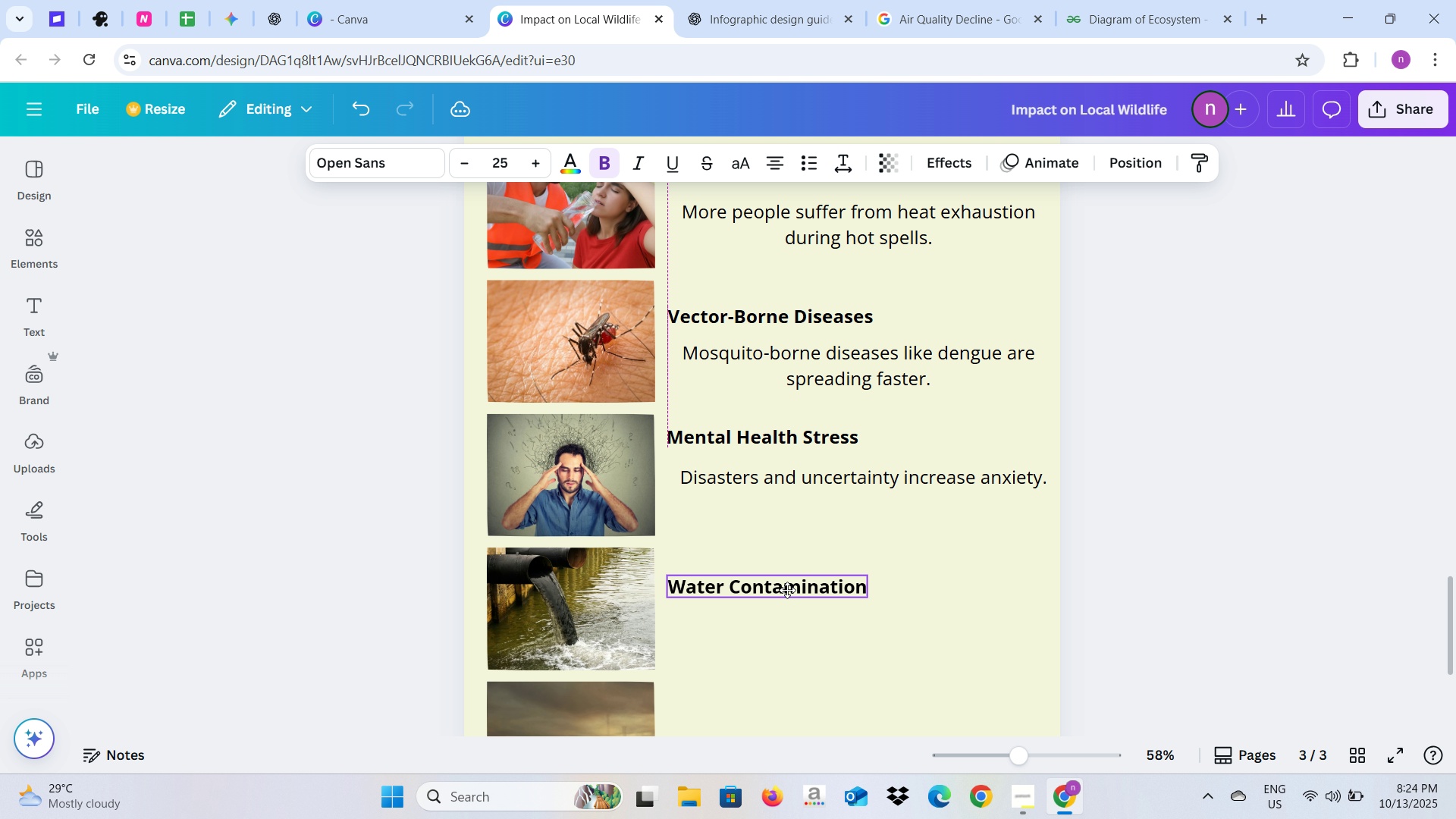 
wait(6.07)
 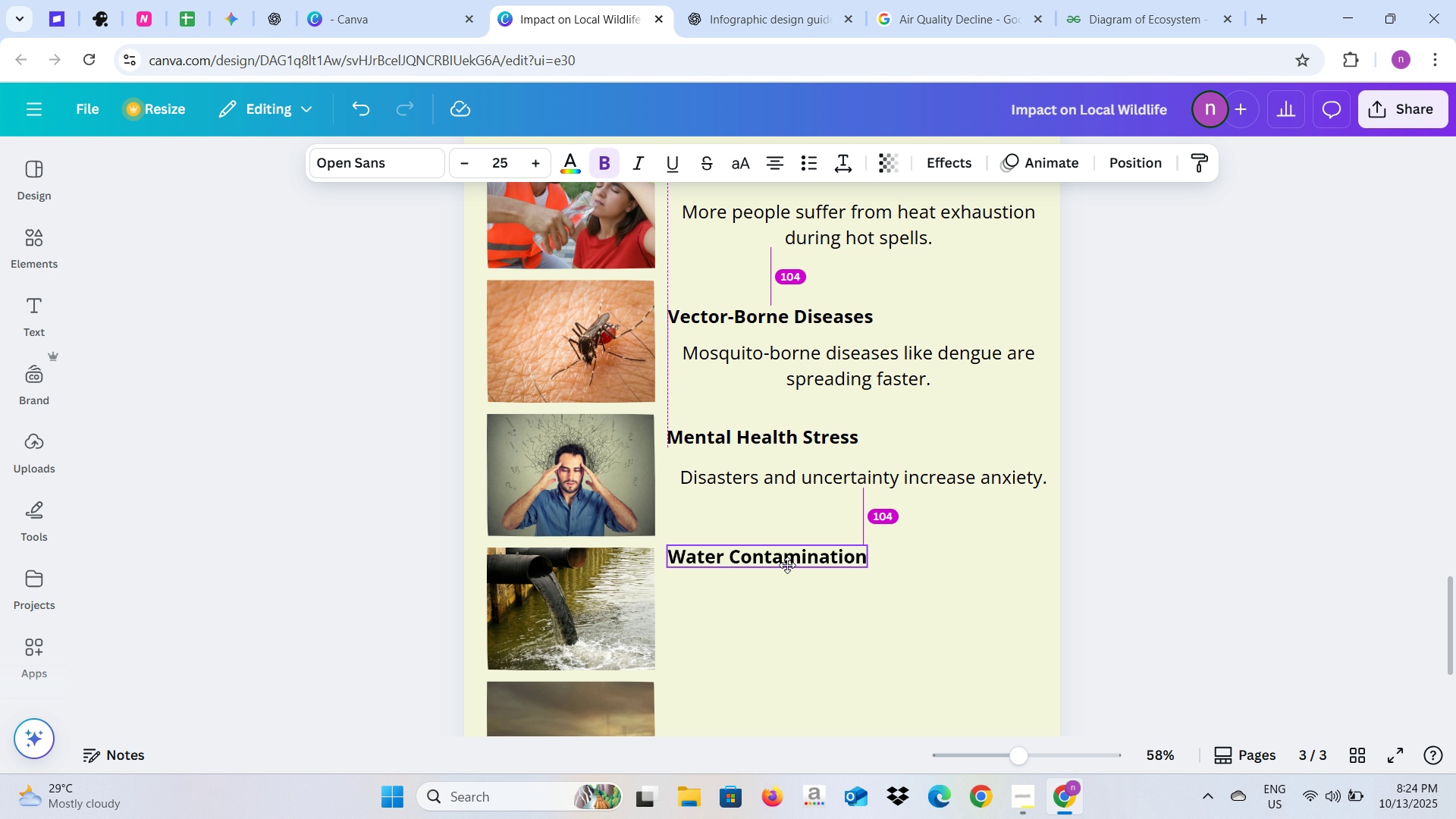 
left_click([714, 0])
 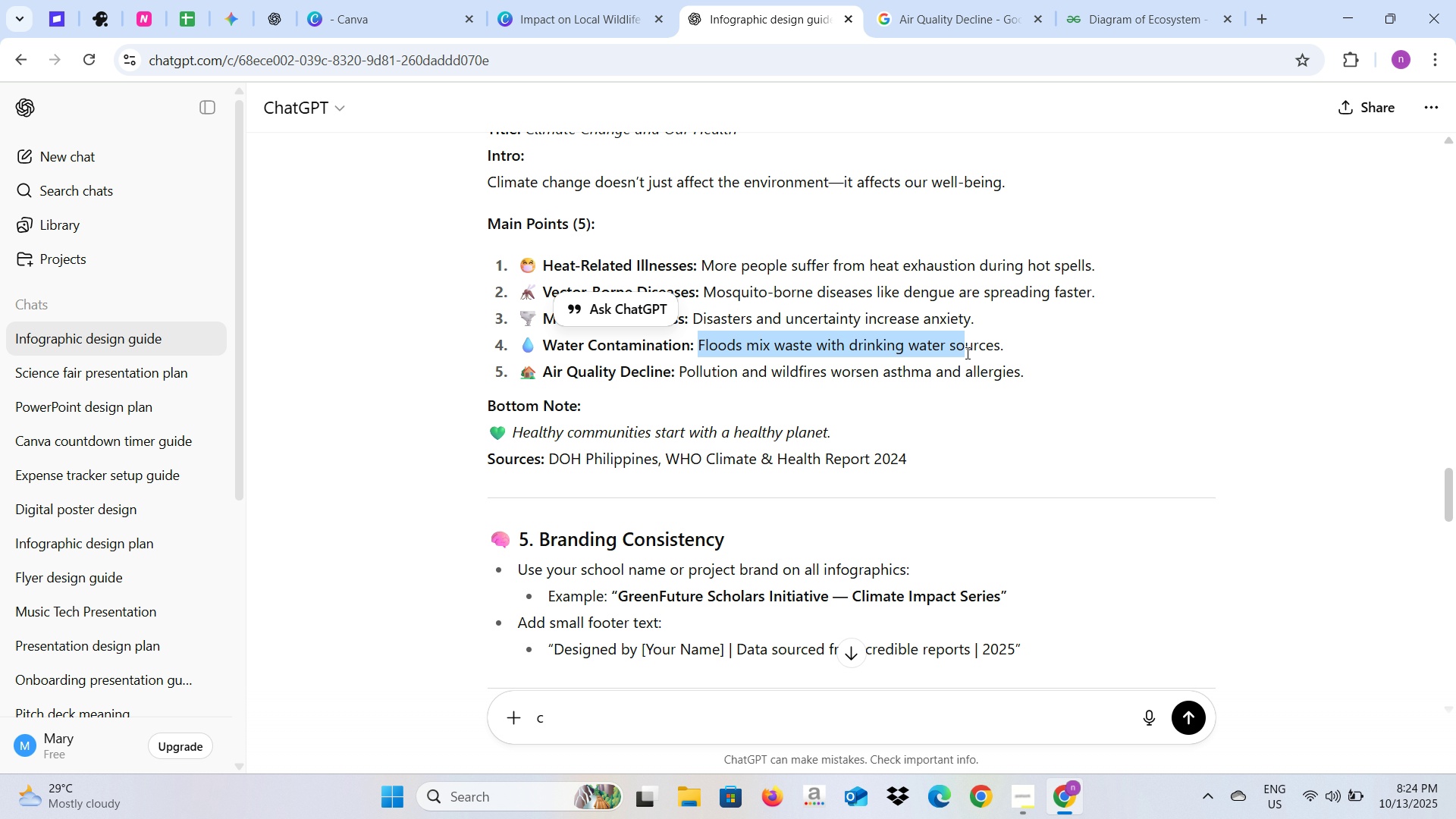 
key(Control+C)
 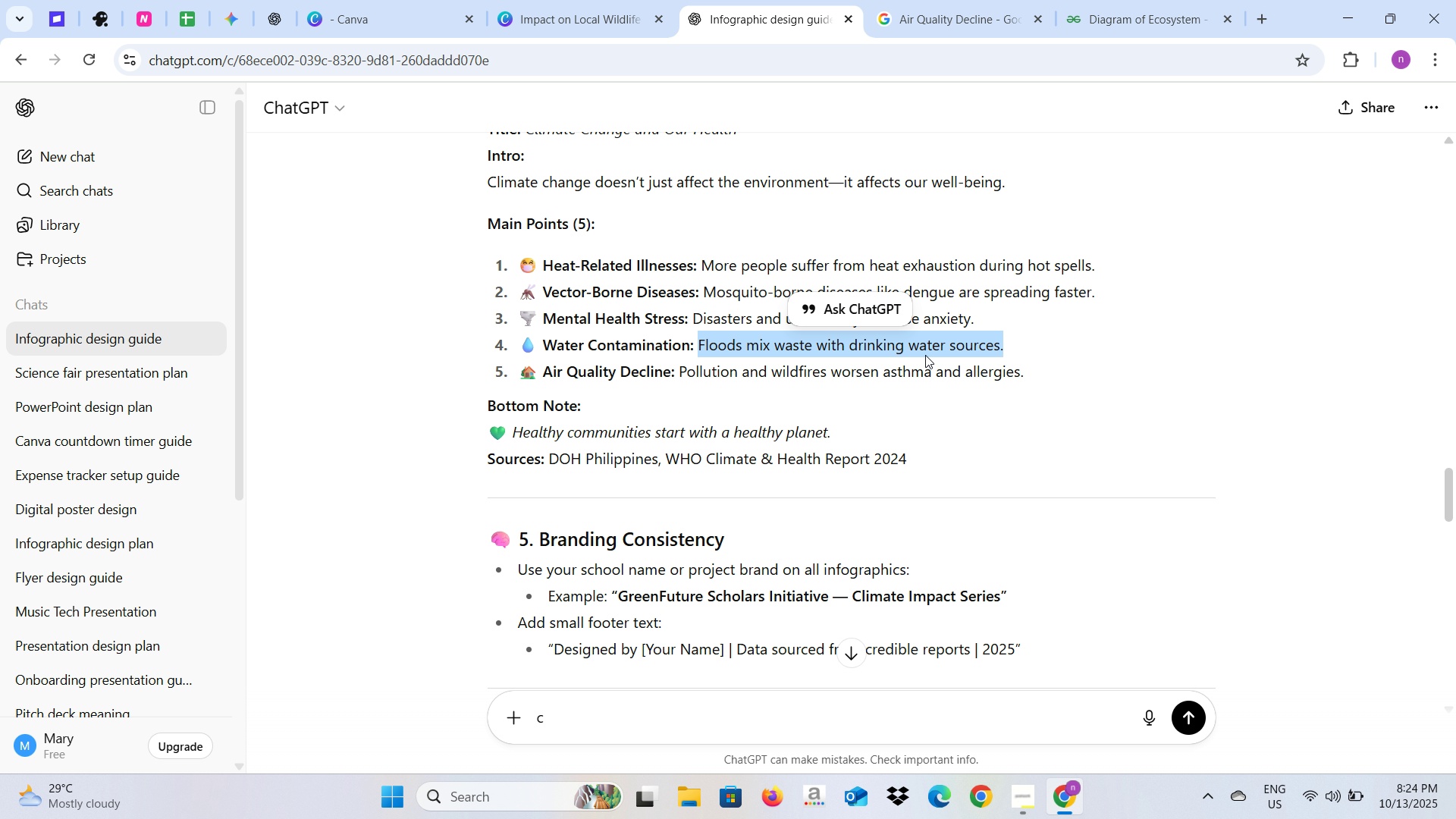 
key(Control+C)
 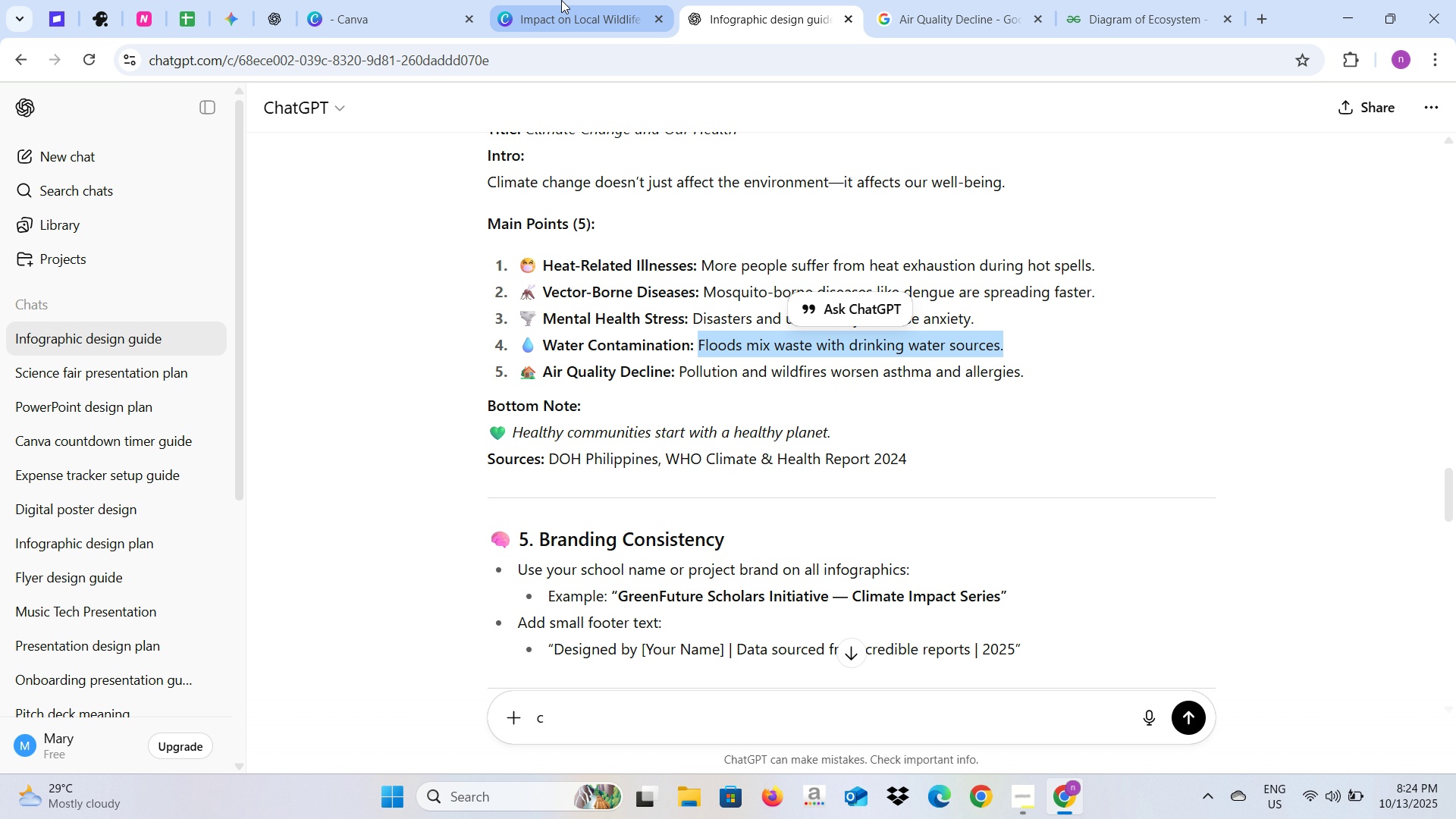 
left_click([561, 0])
 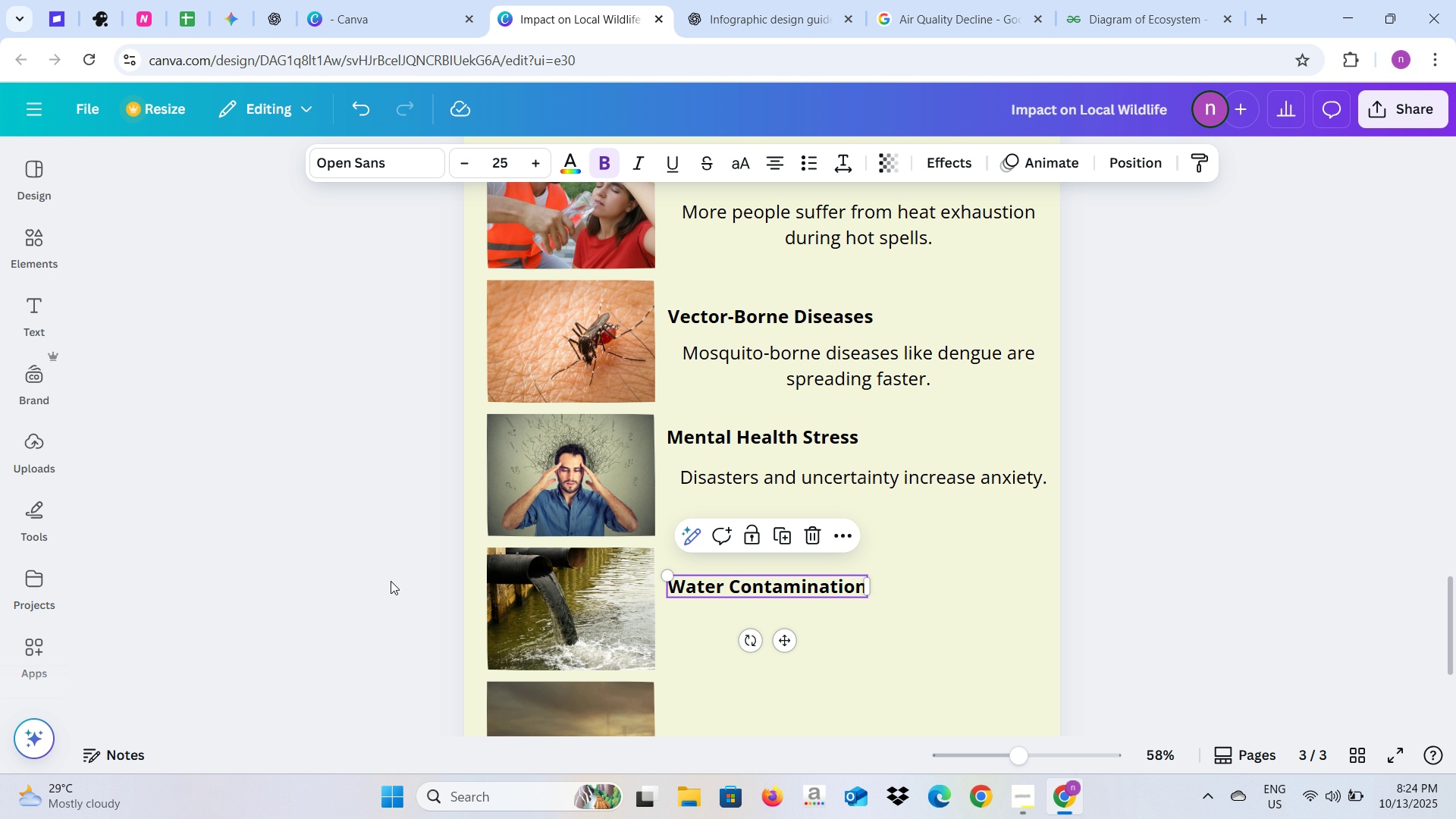 
left_click([391, 581])
 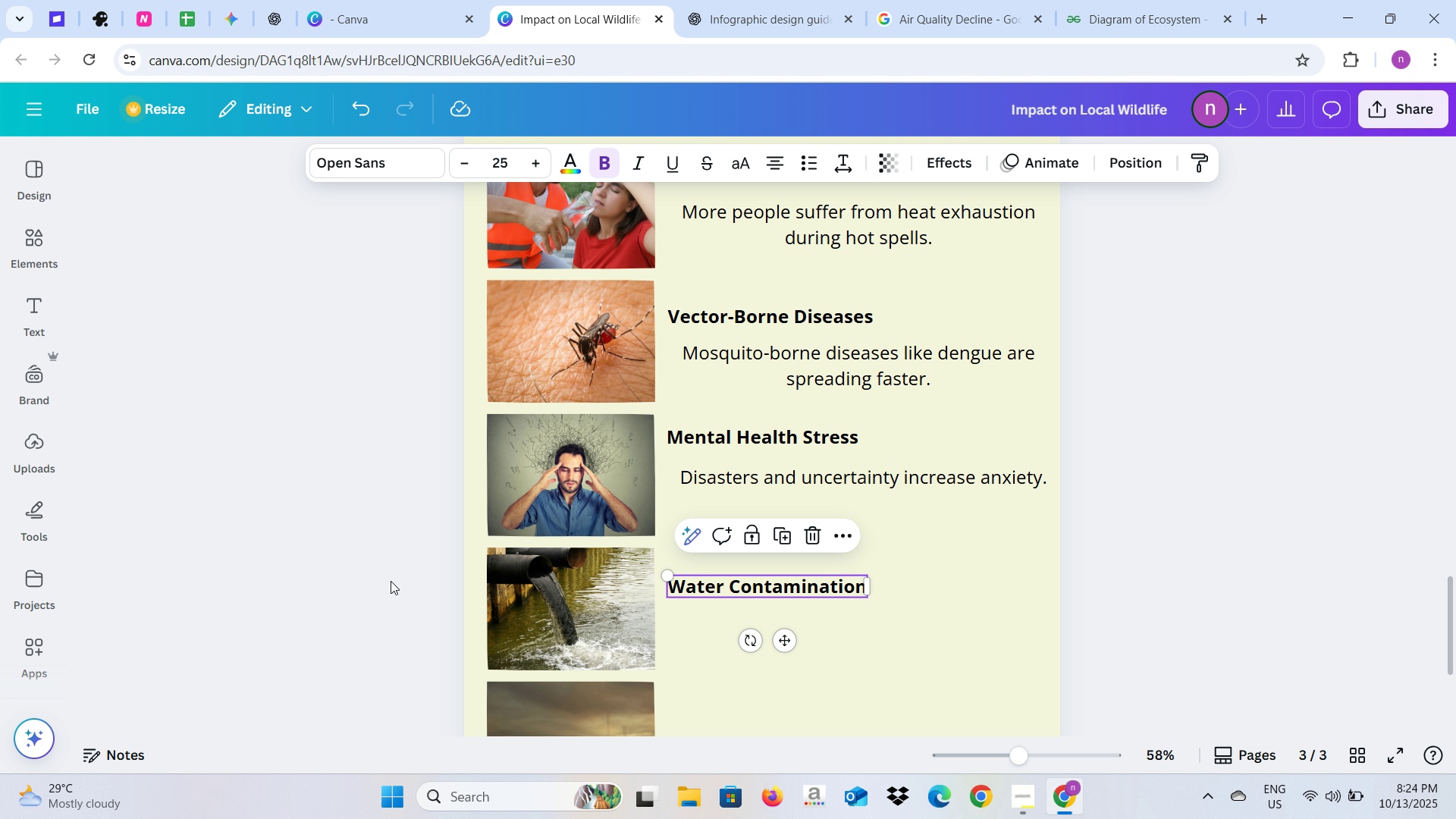 
key(Control+V)
 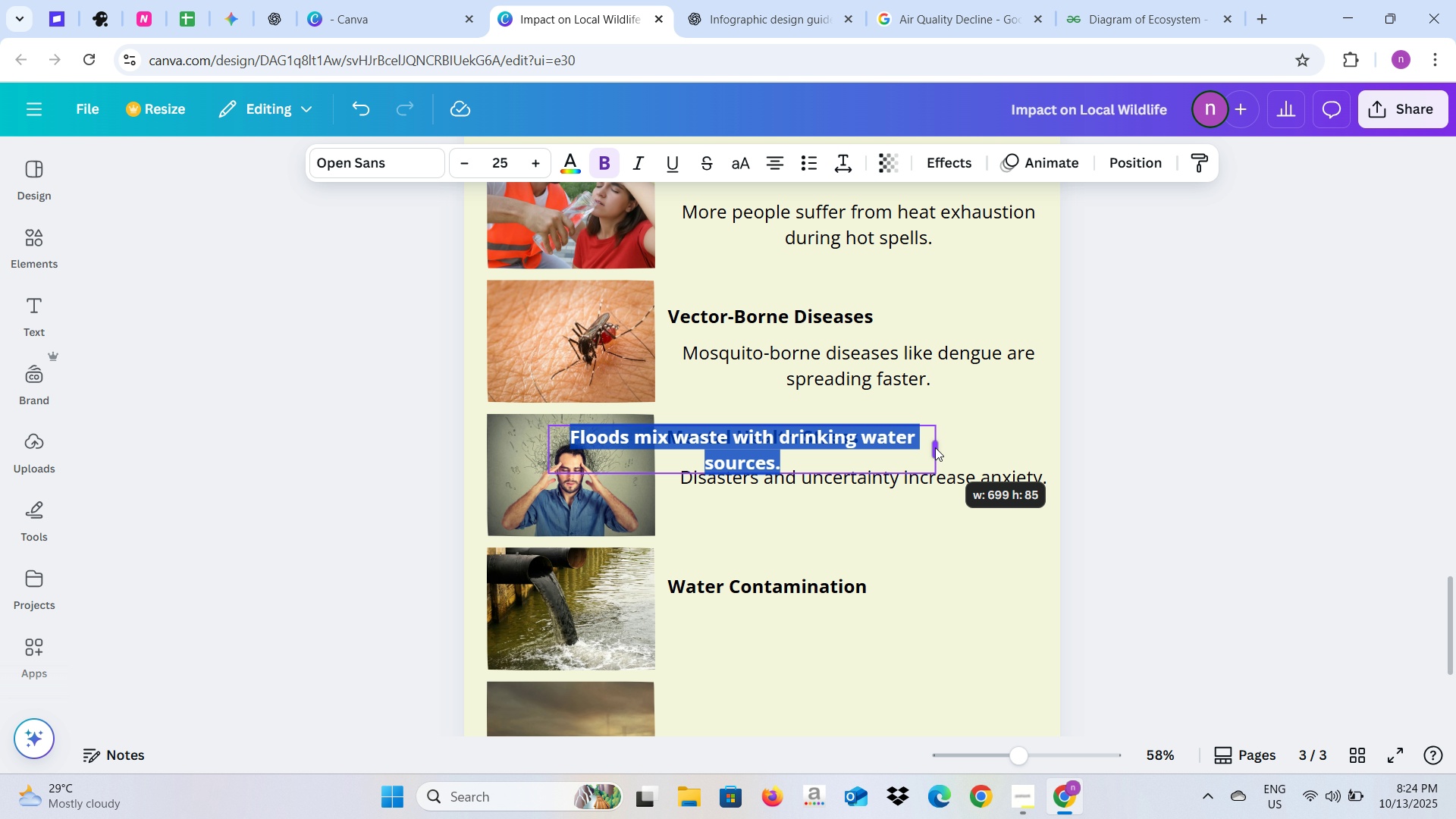 
wait(5.51)
 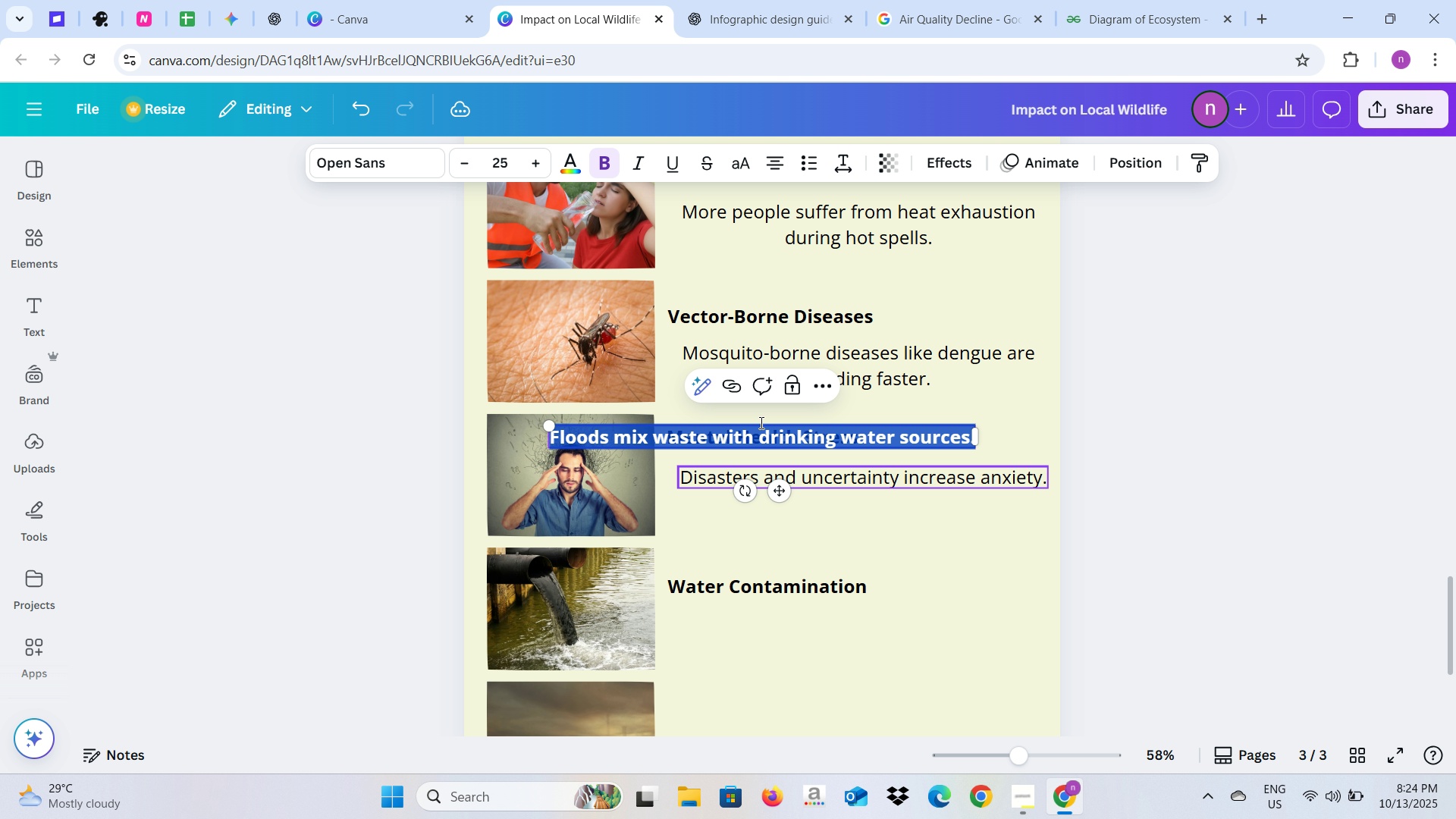 
left_click([438, 486])
 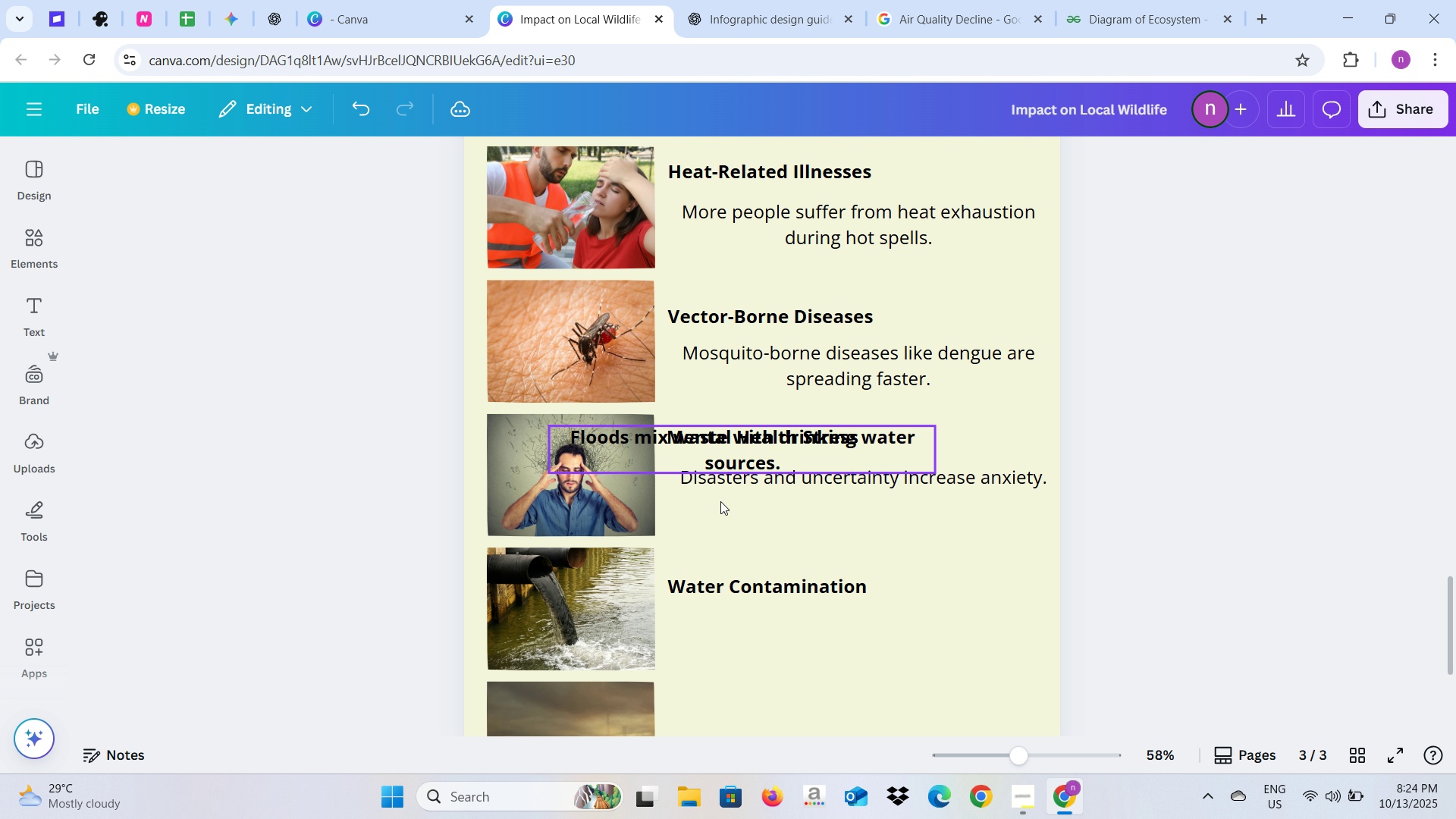 
mouse_move([786, 627])
 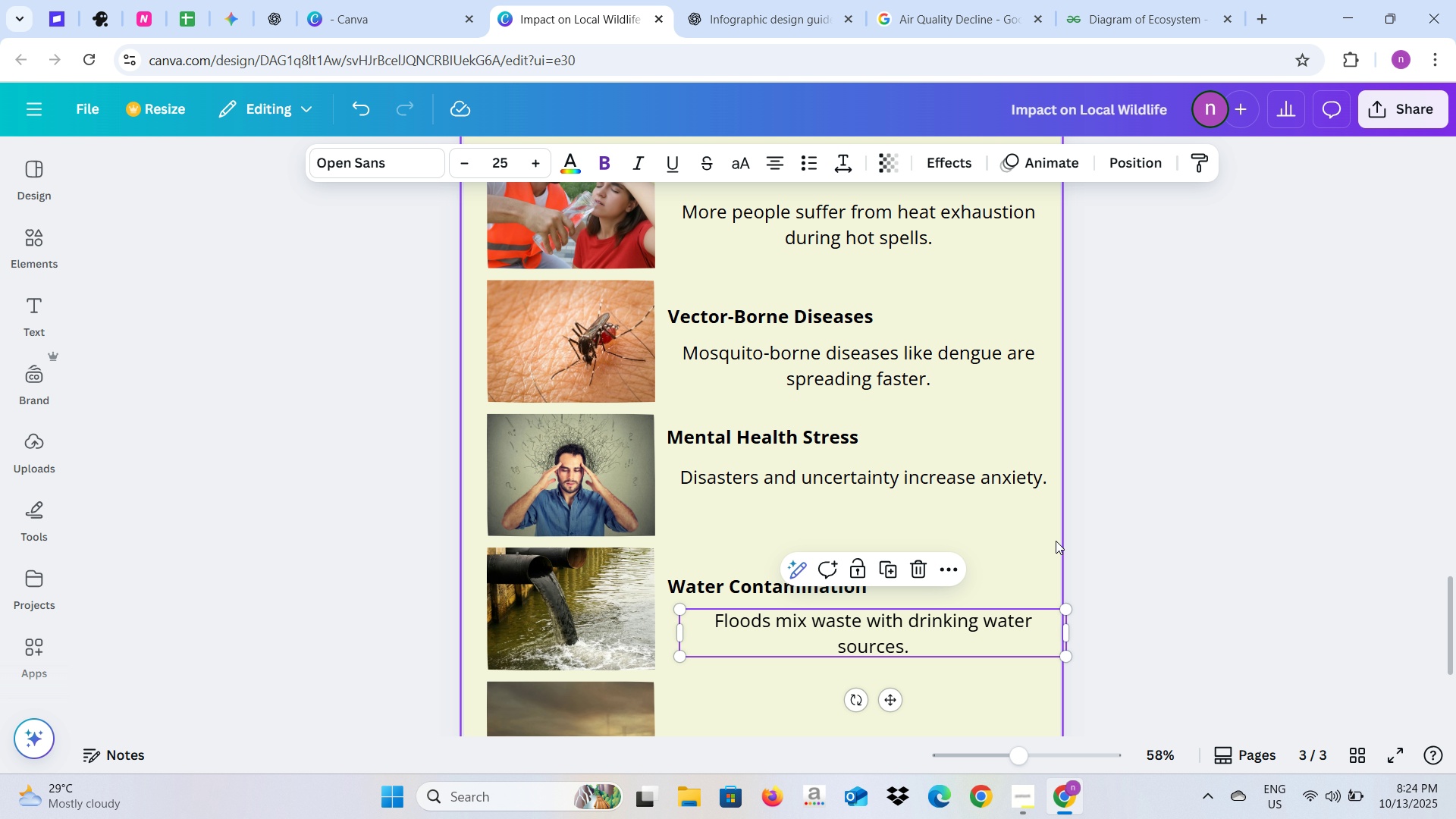 
left_click([1098, 537])
 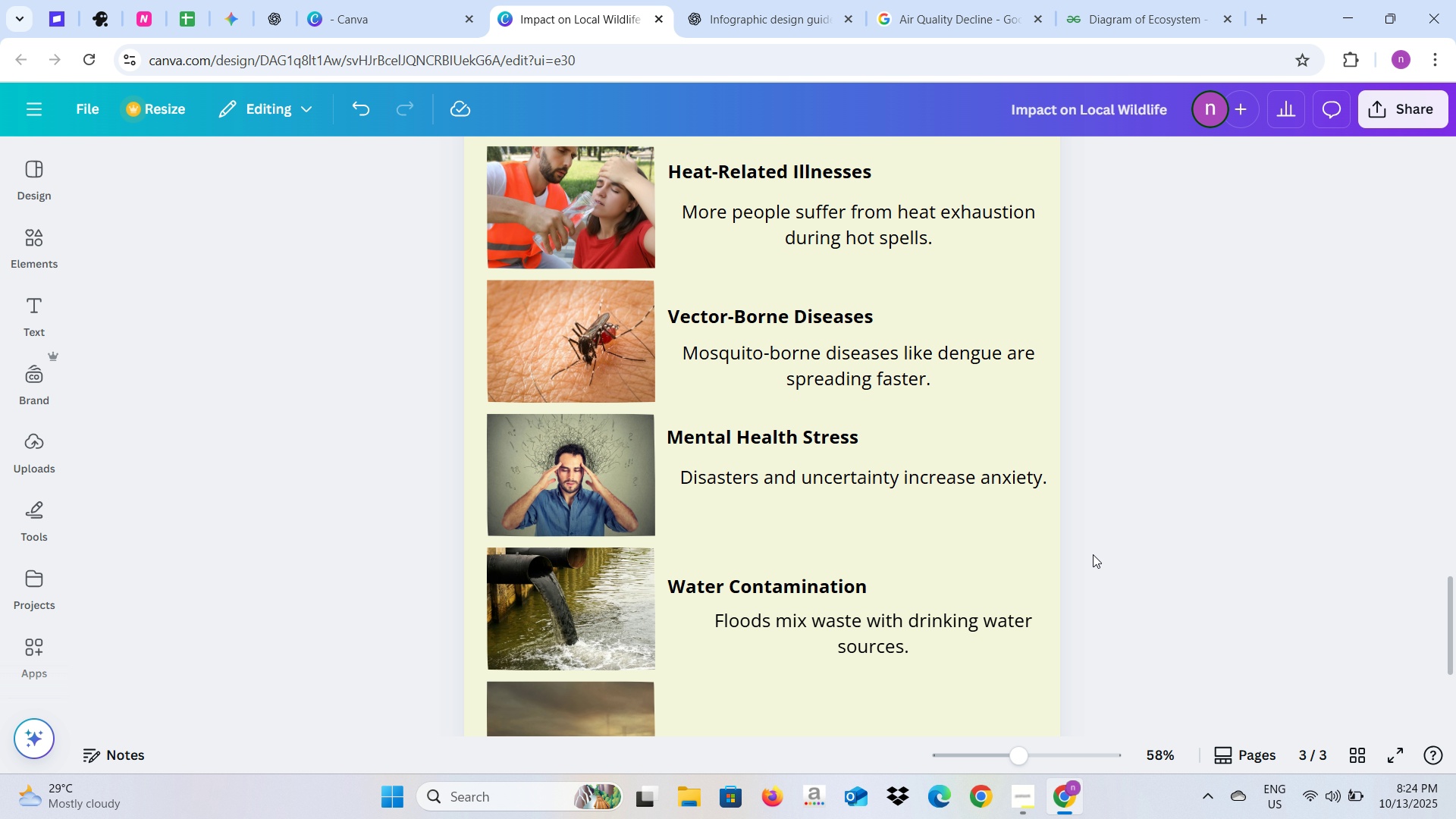 
scroll: coordinate [1106, 575], scroll_direction: down, amount: 1.0
 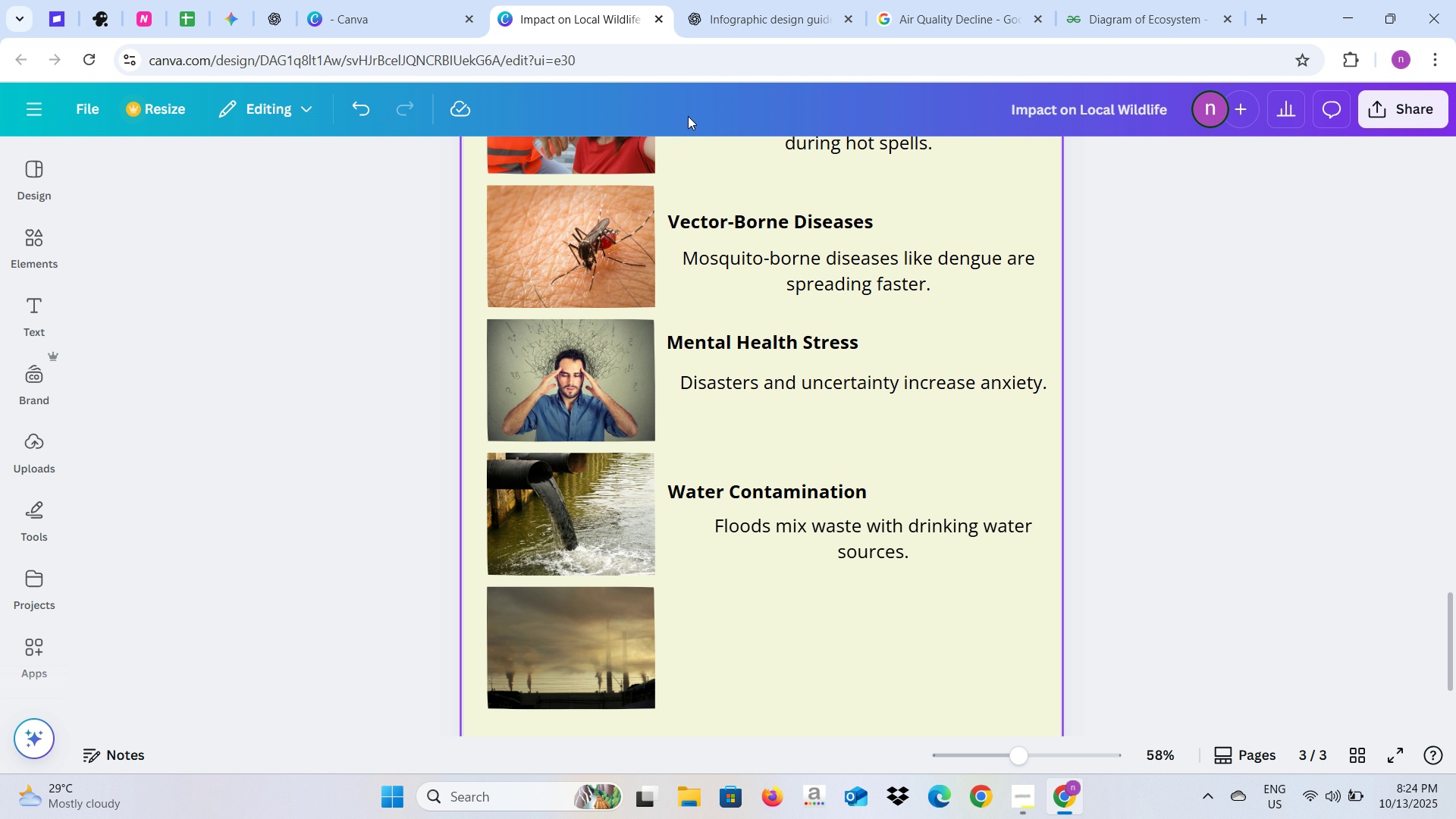 
left_click([754, 0])
 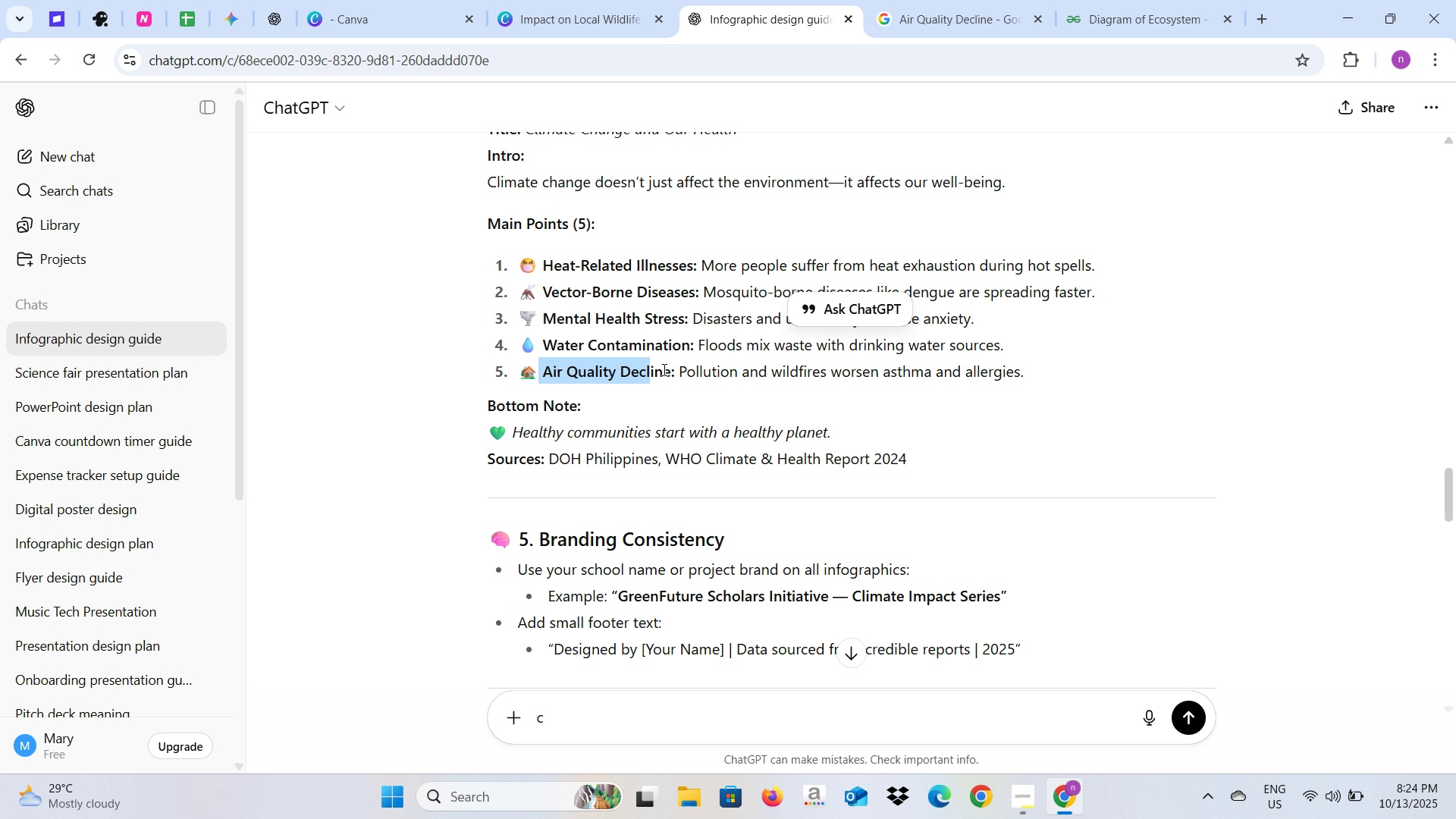 
key(Control+C)
 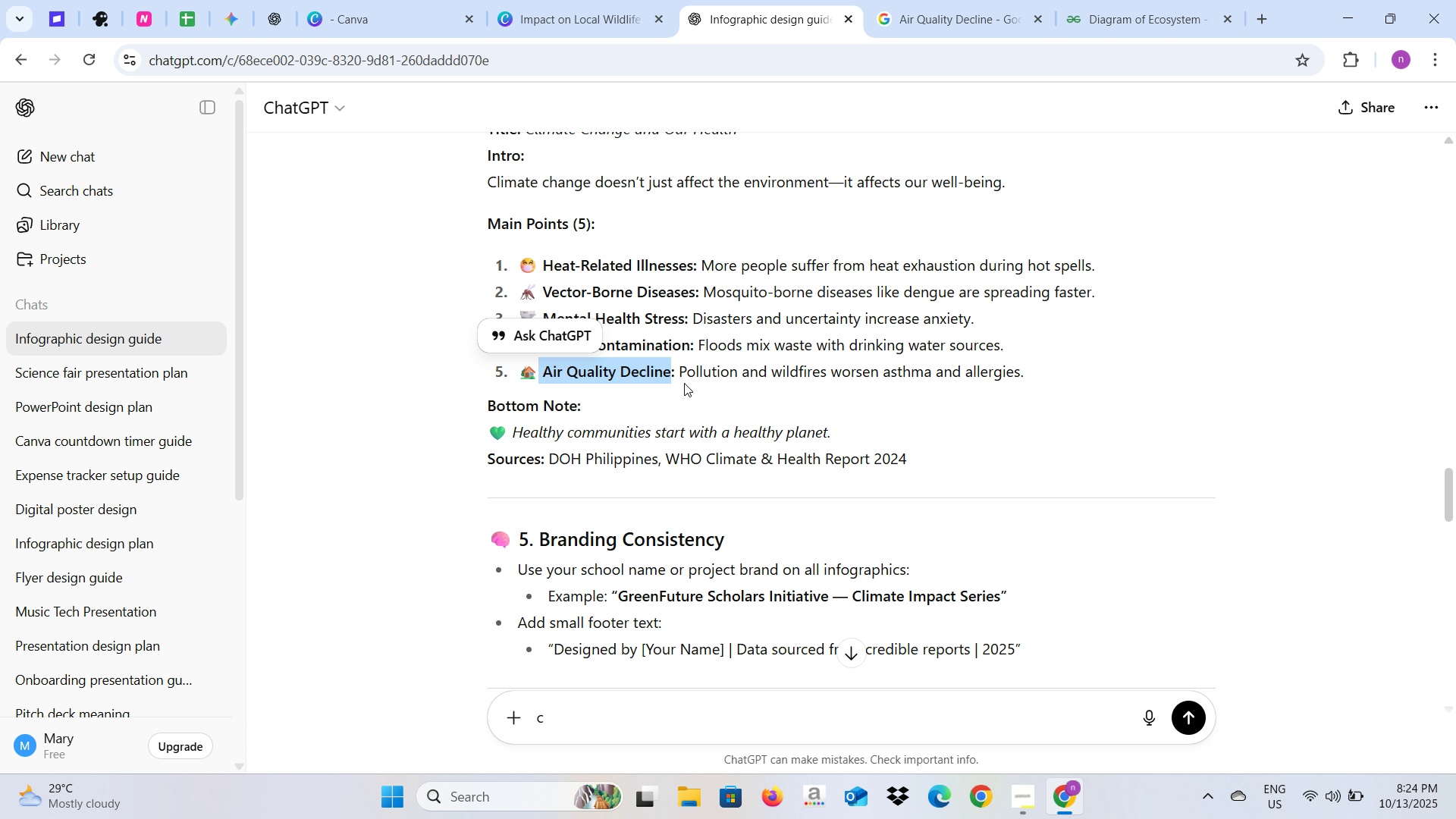 
key(Control+C)
 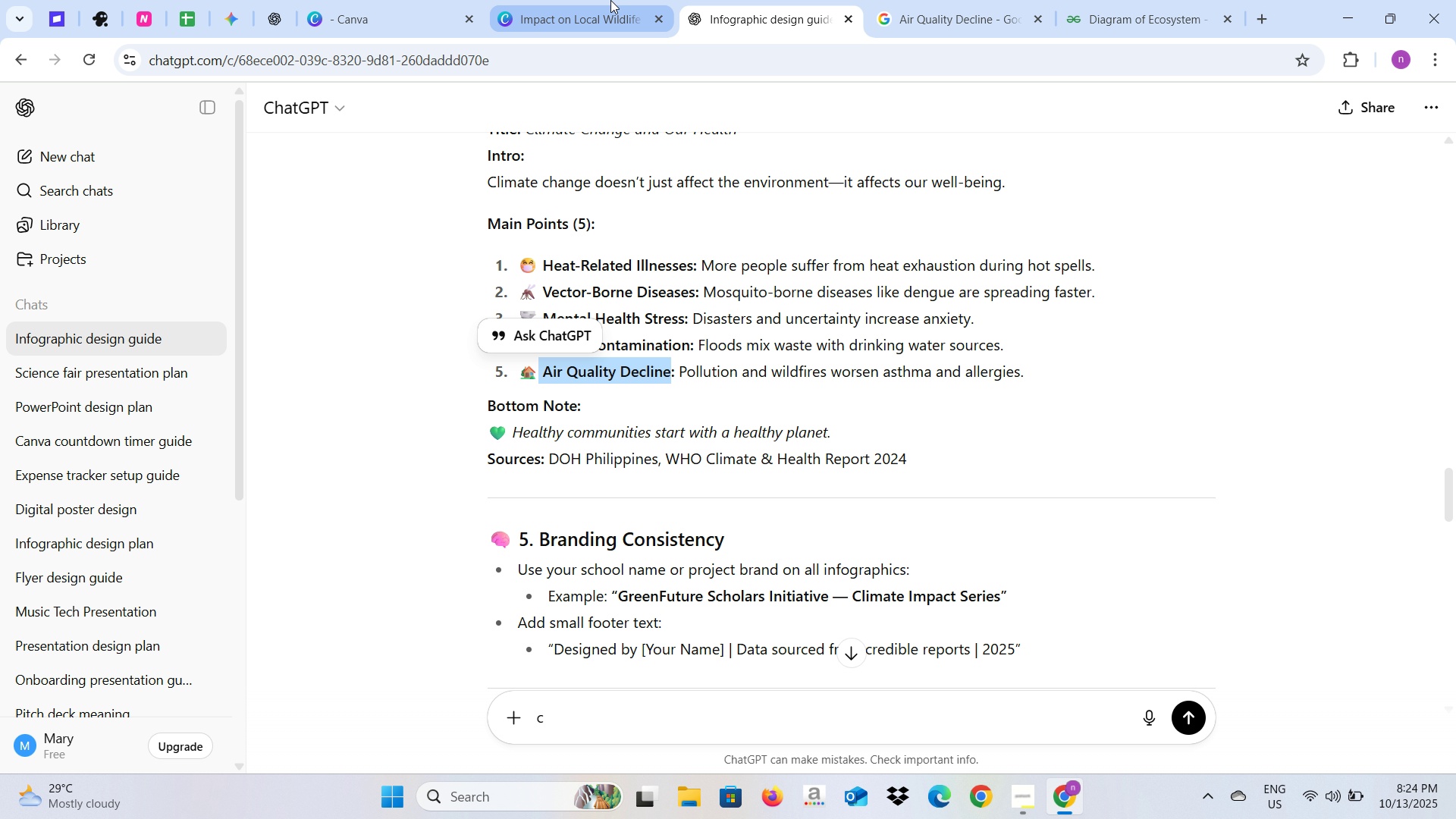 
left_click([610, 0])
 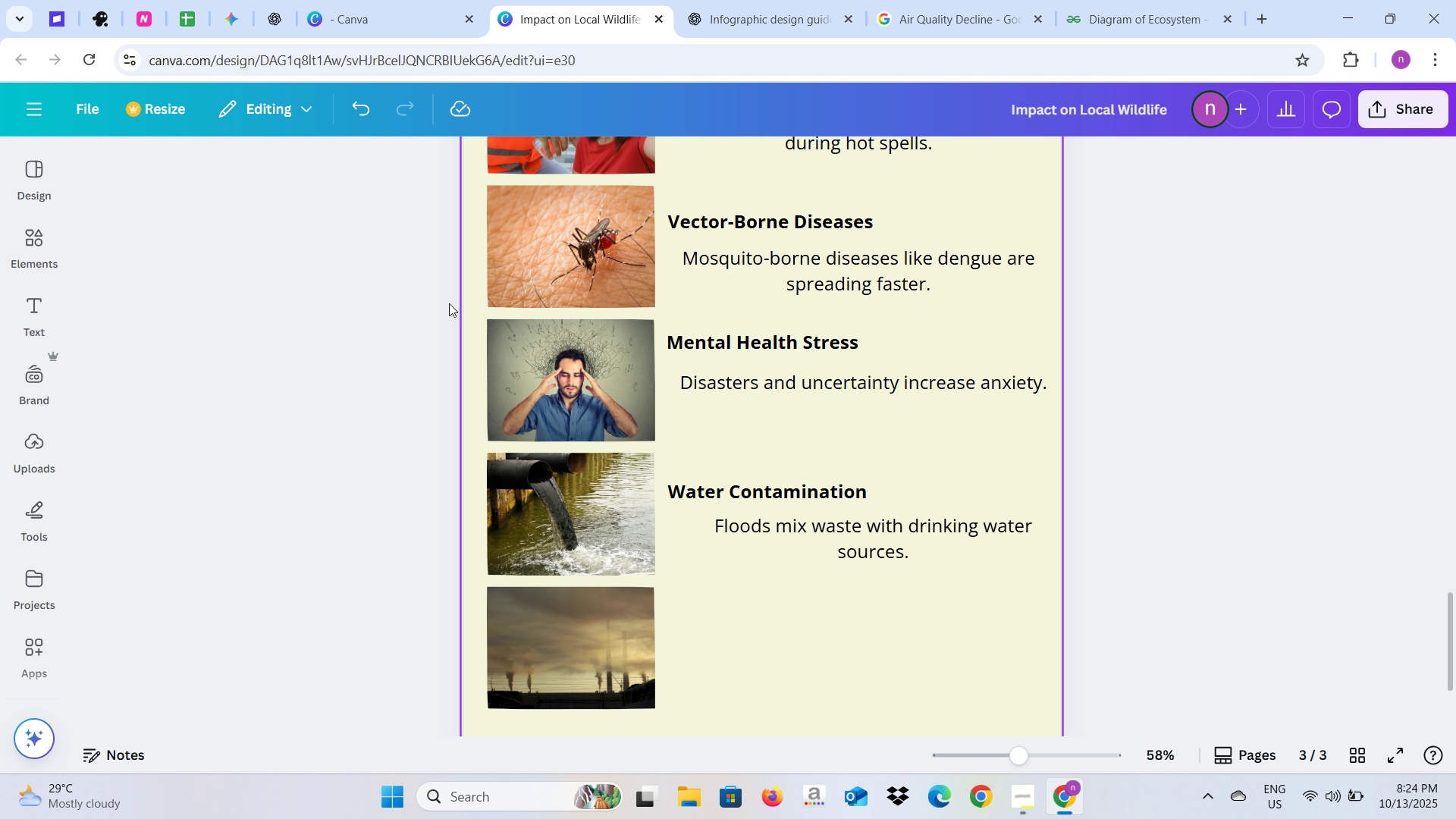 
left_click([449, 303])
 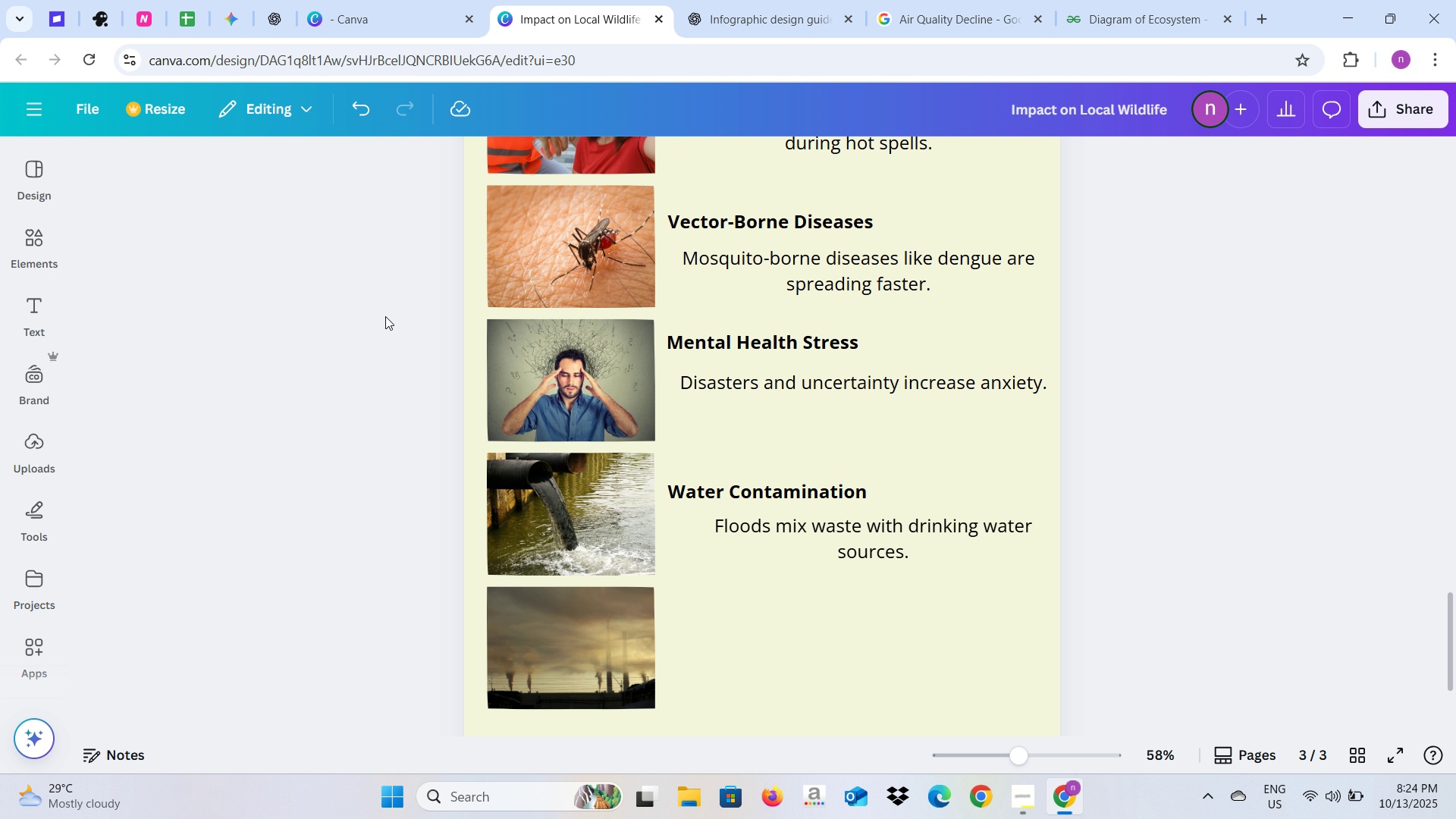 
key(Control+V)
 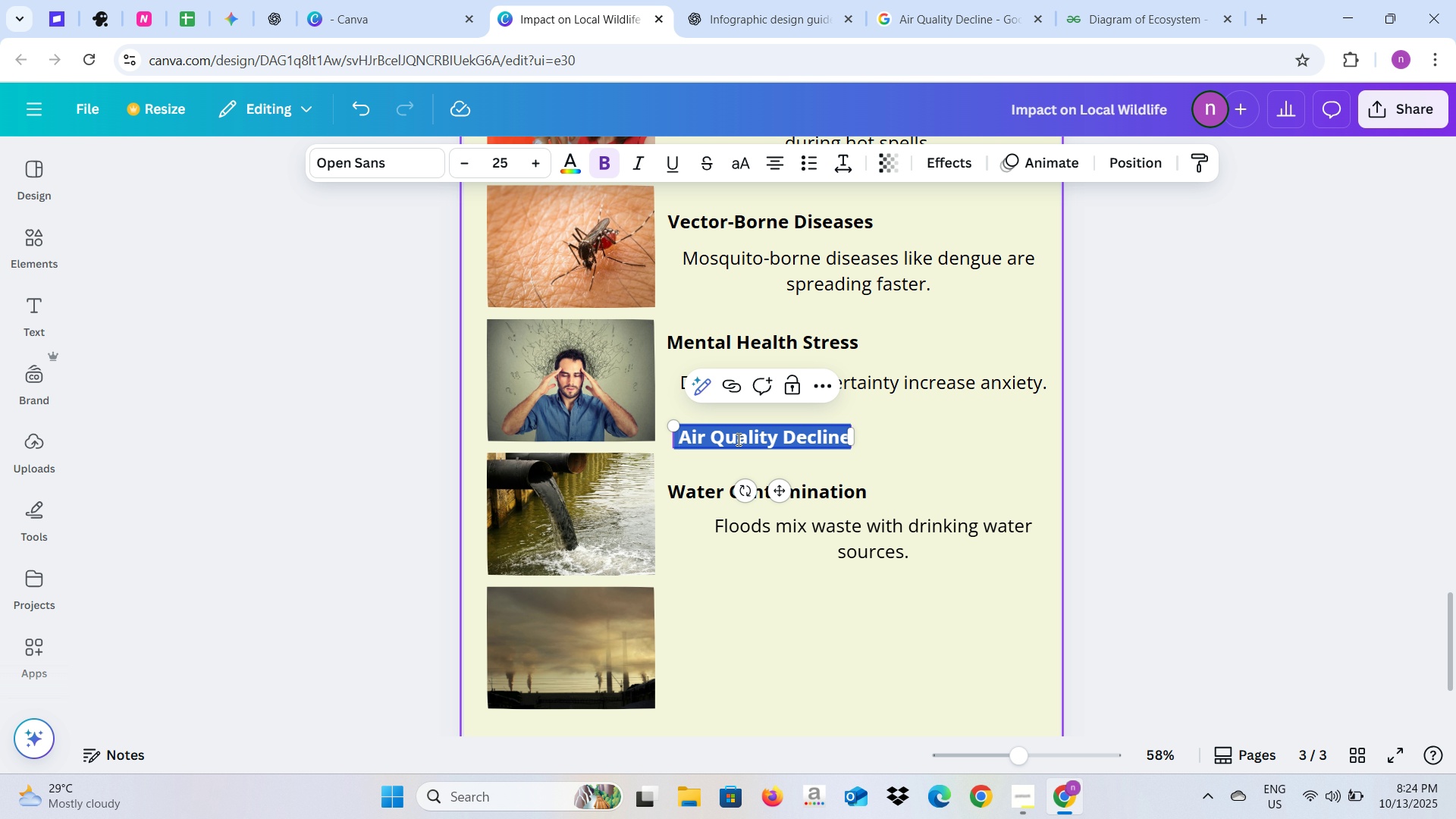 
left_click([368, 458])
 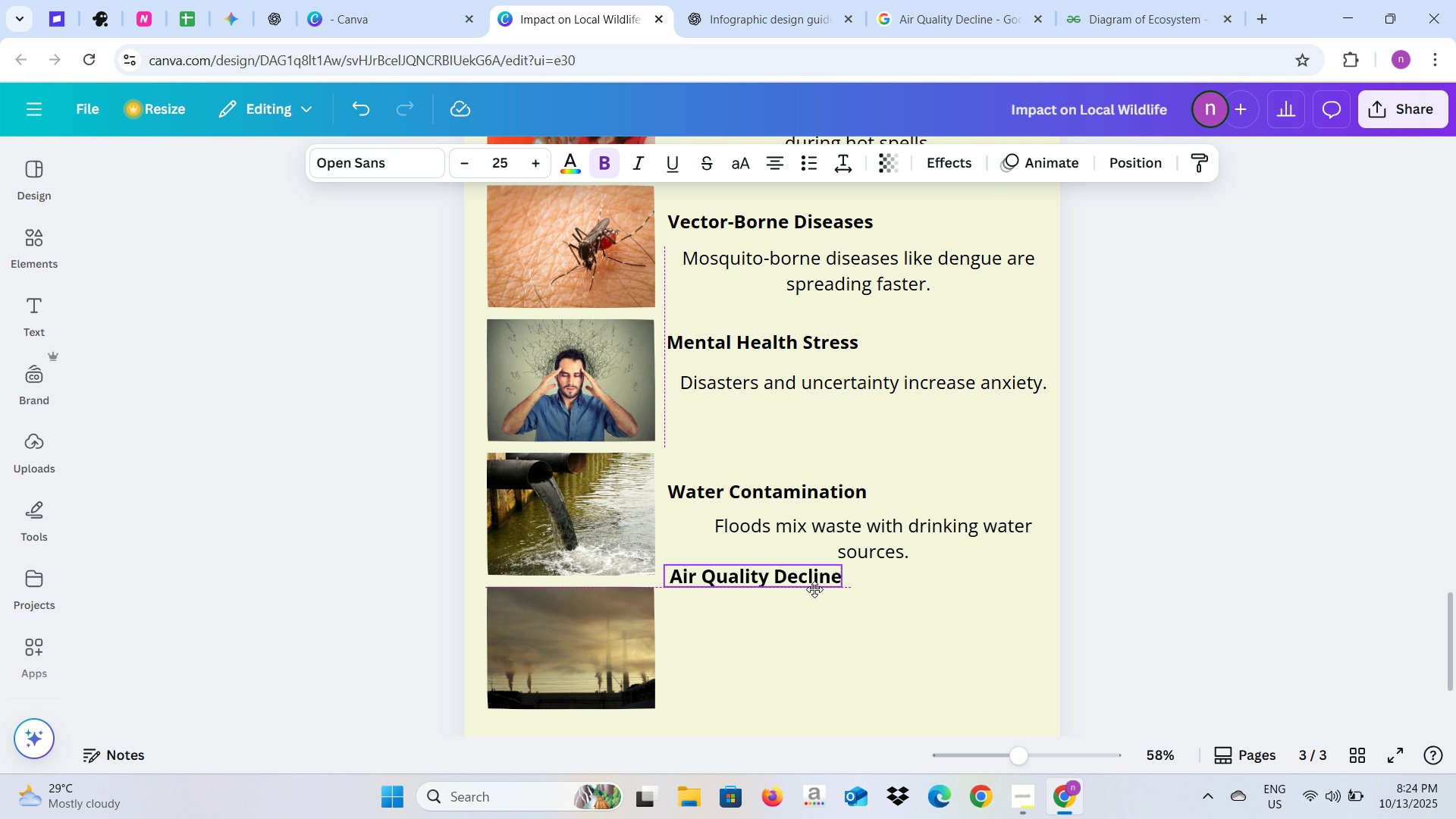 
mouse_move([814, 592])
 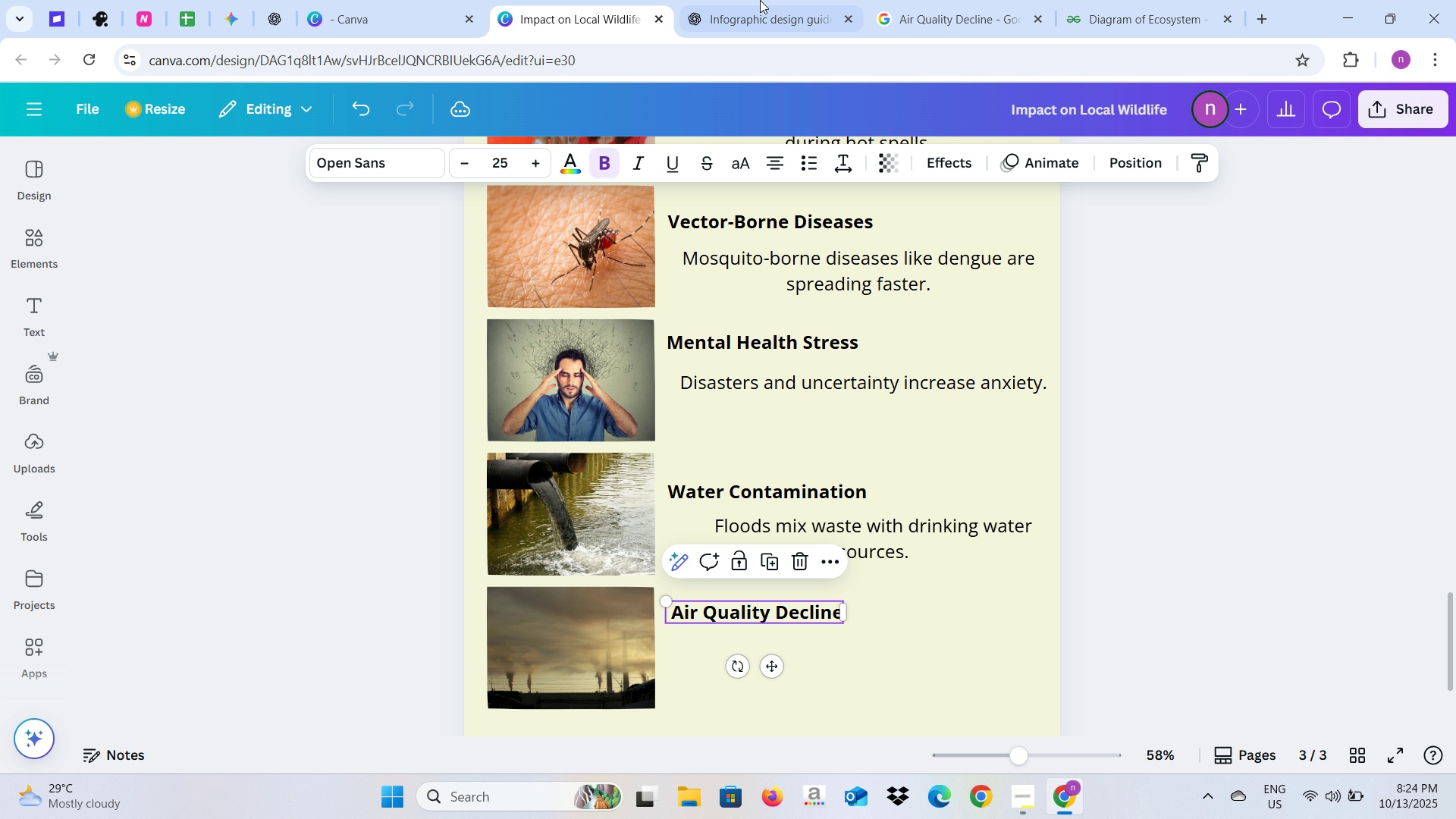 
left_click([760, 0])
 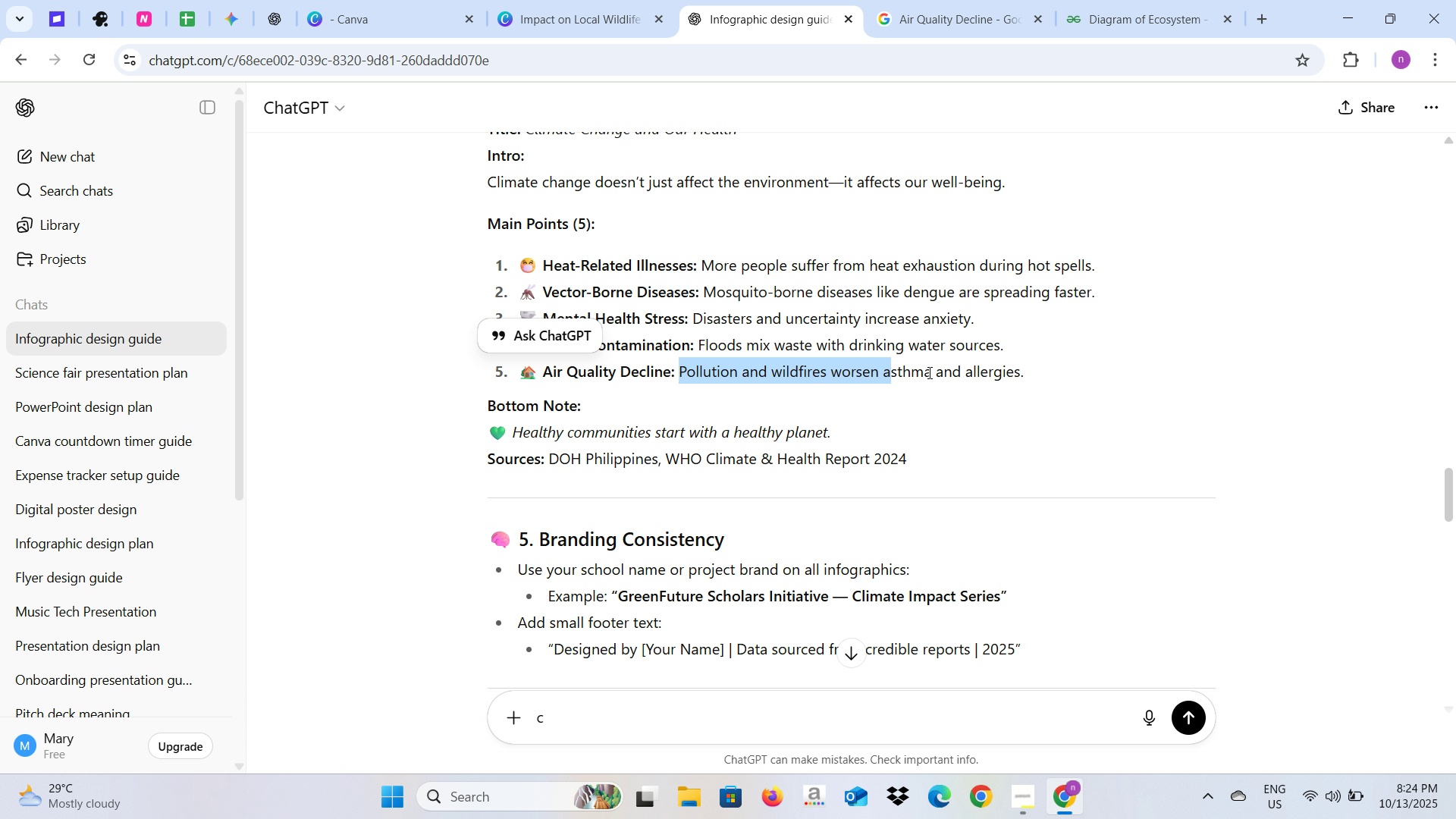 
key(Control+C)
 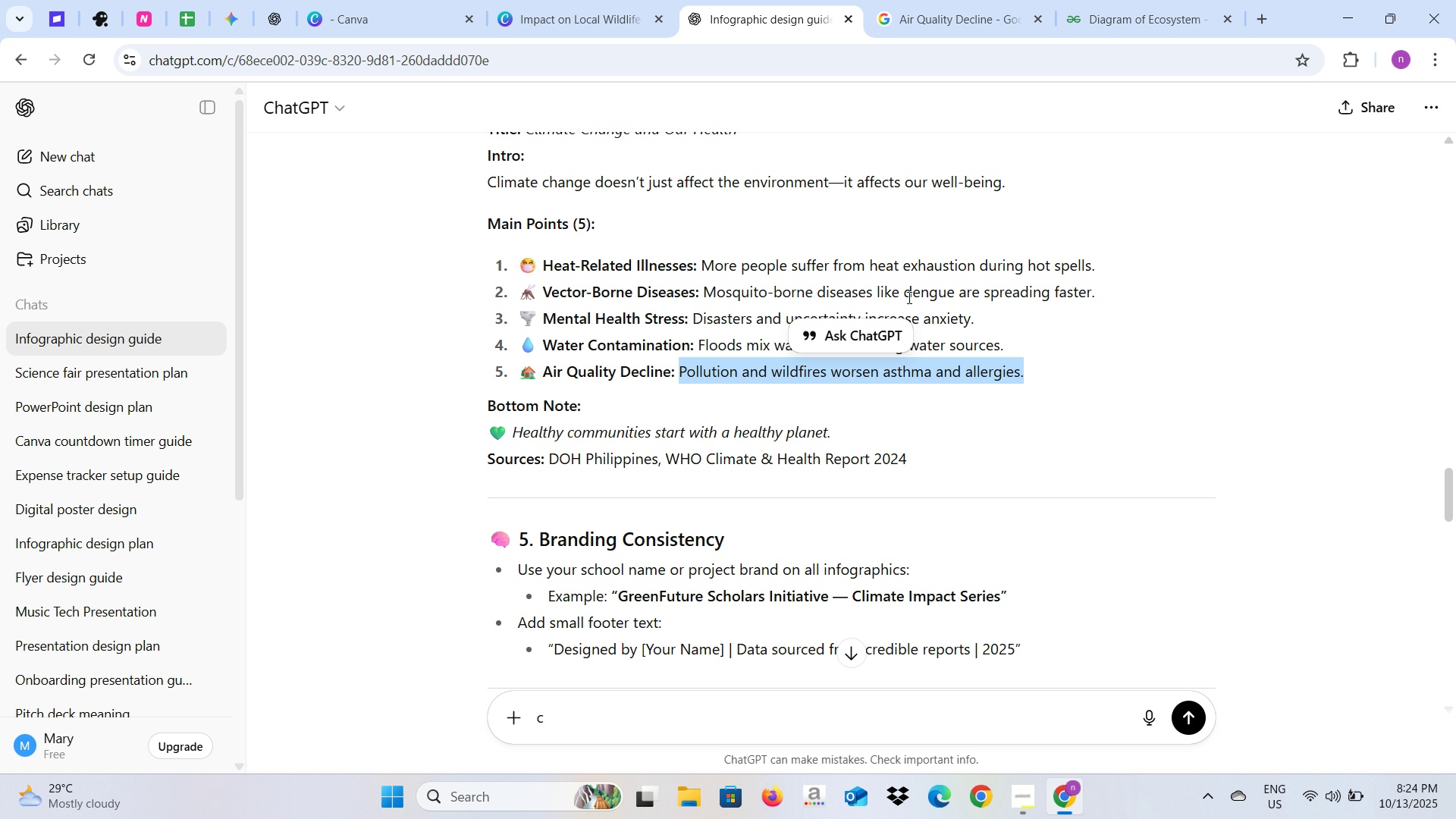 
key(Control+C)
 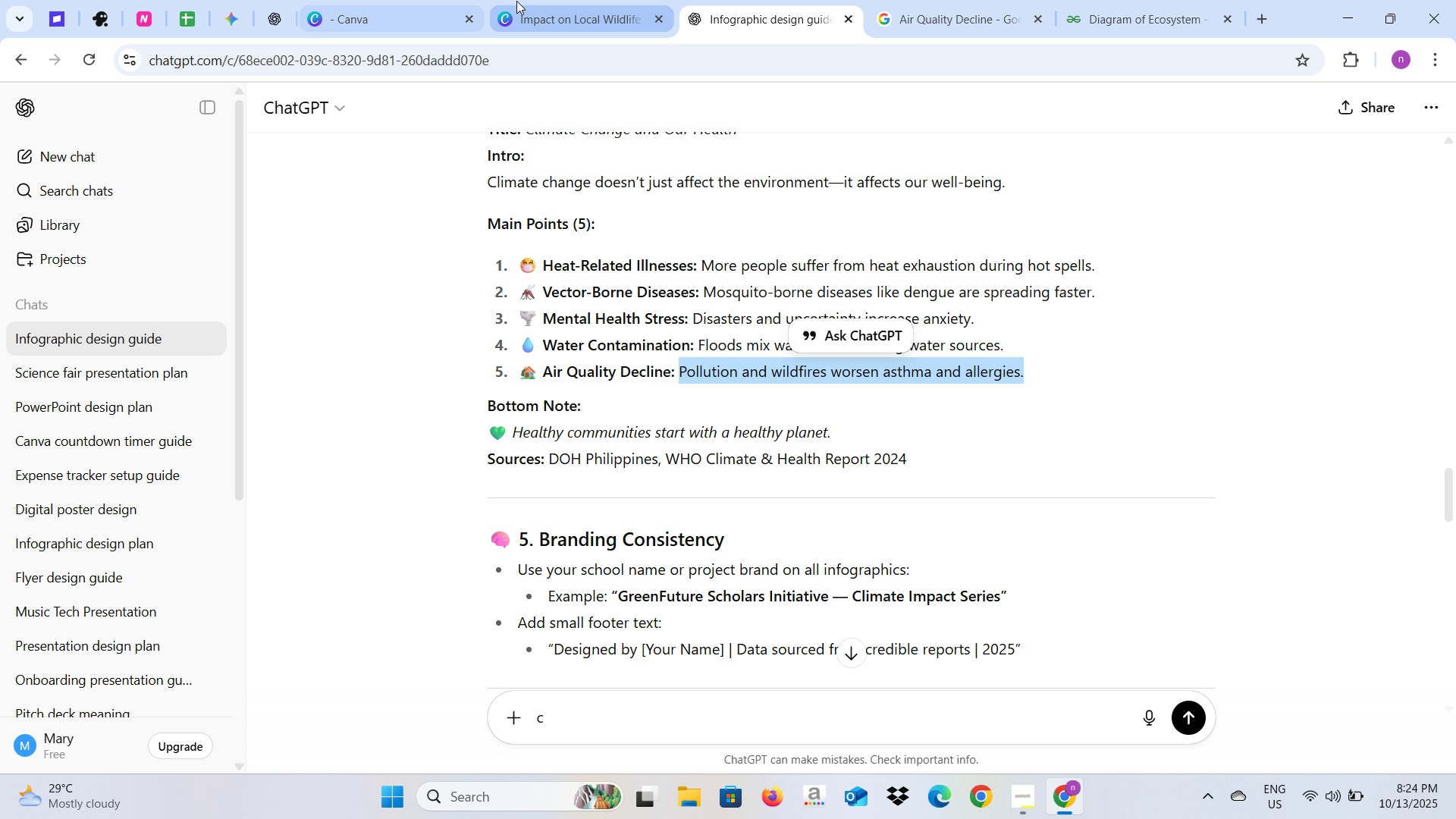 
left_click([516, 1])
 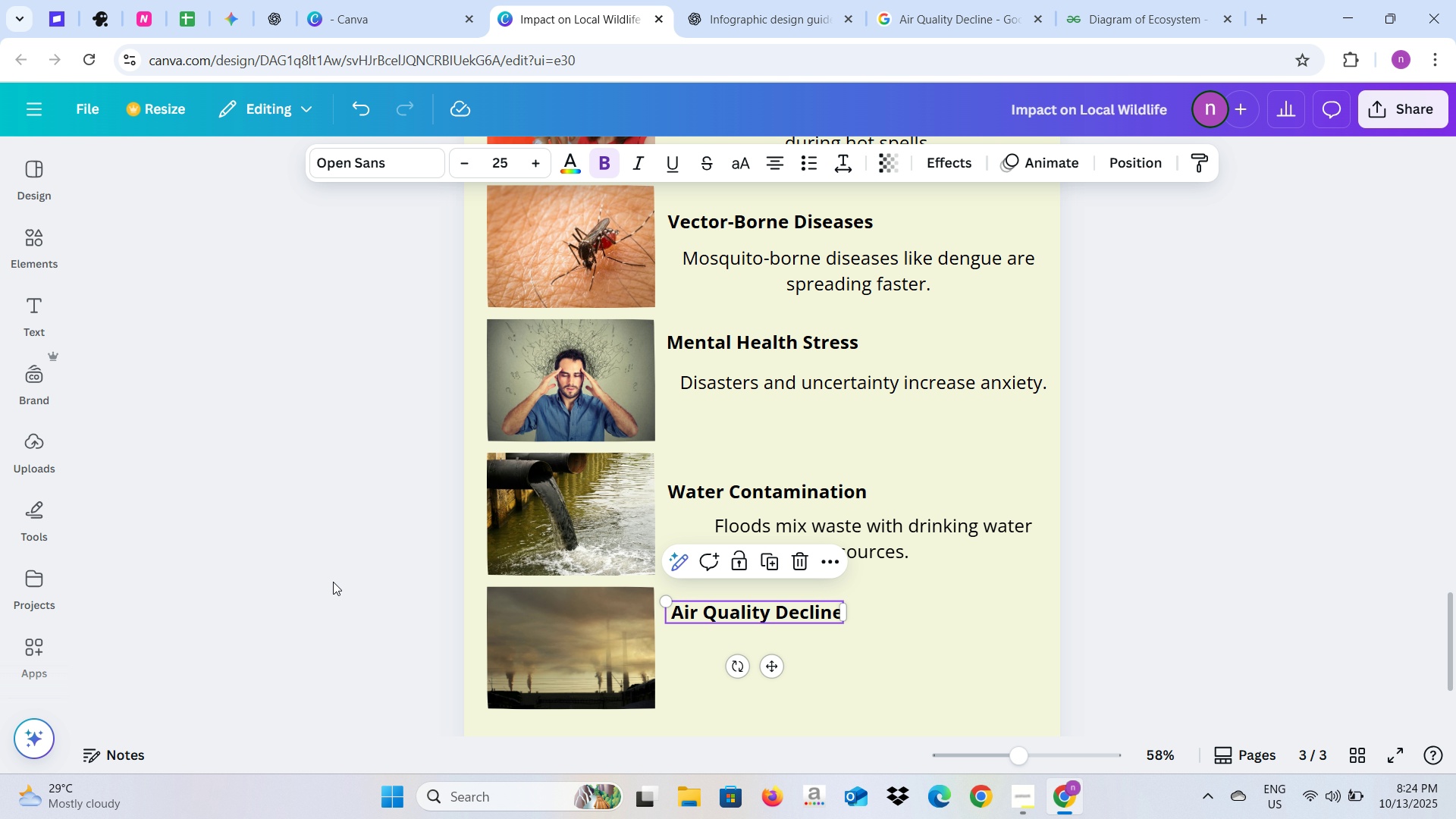 
left_click([333, 582])
 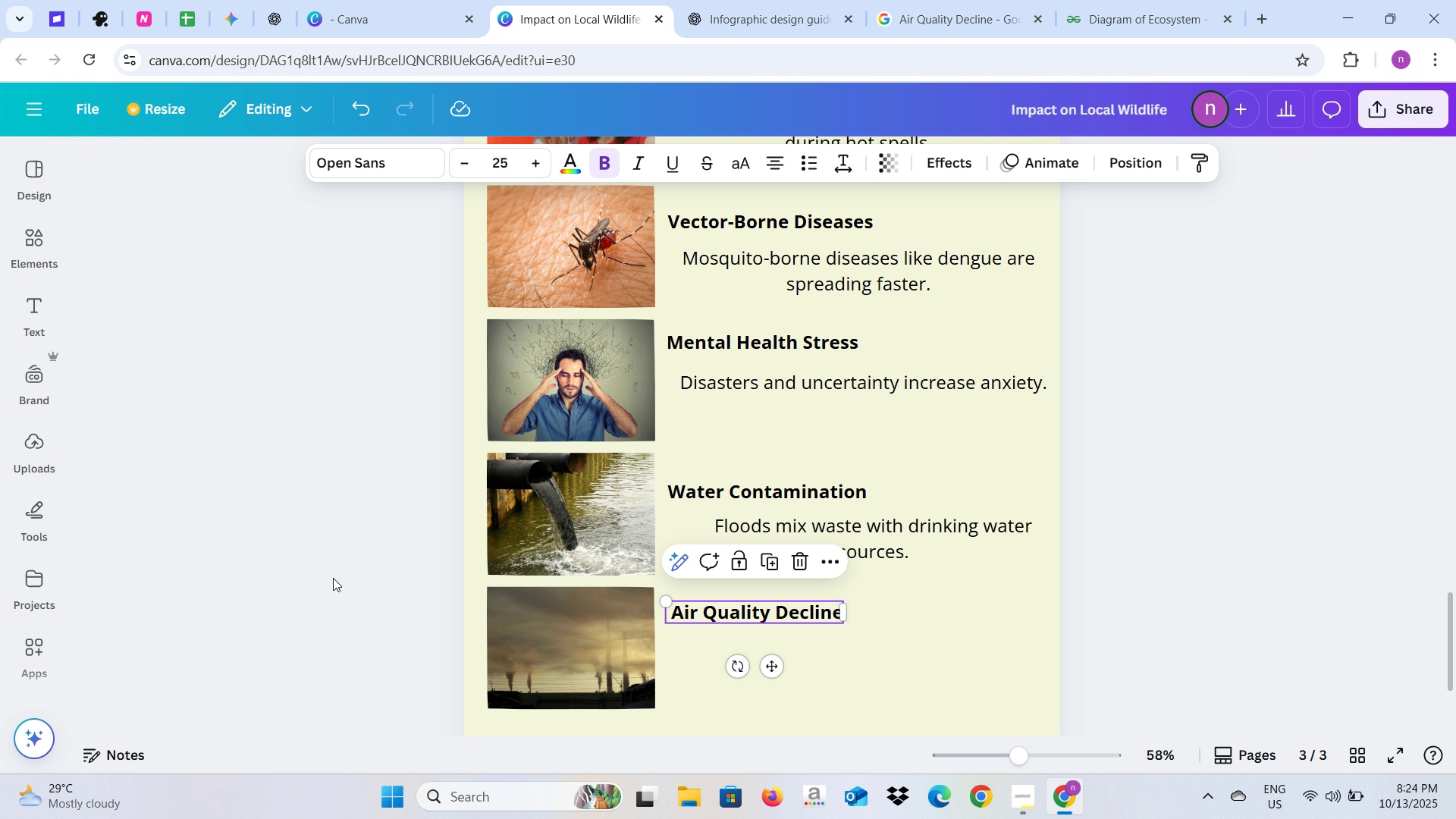 
hold_key(key=ControlLeft, duration=0.55)
 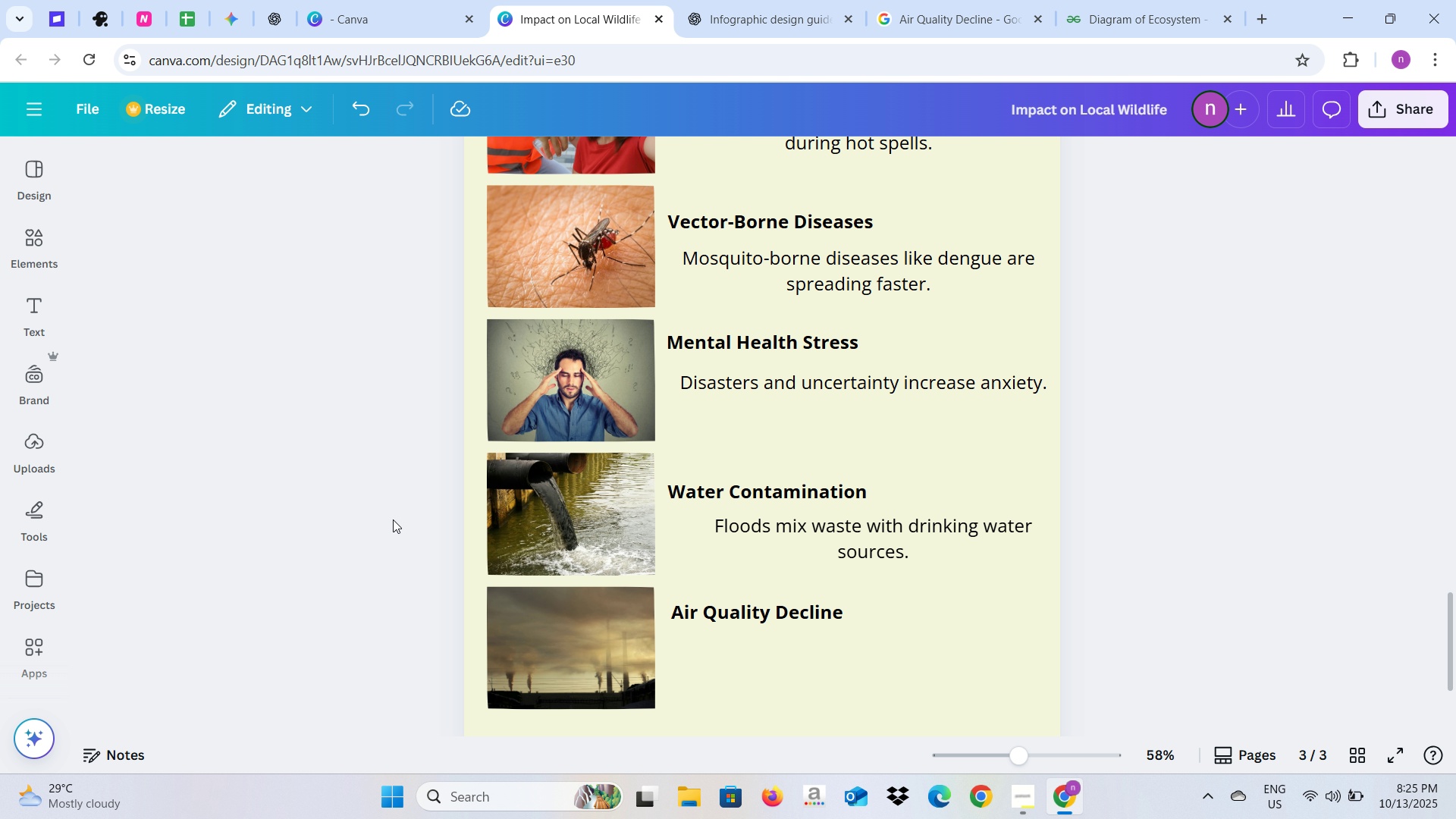 
key(V)
 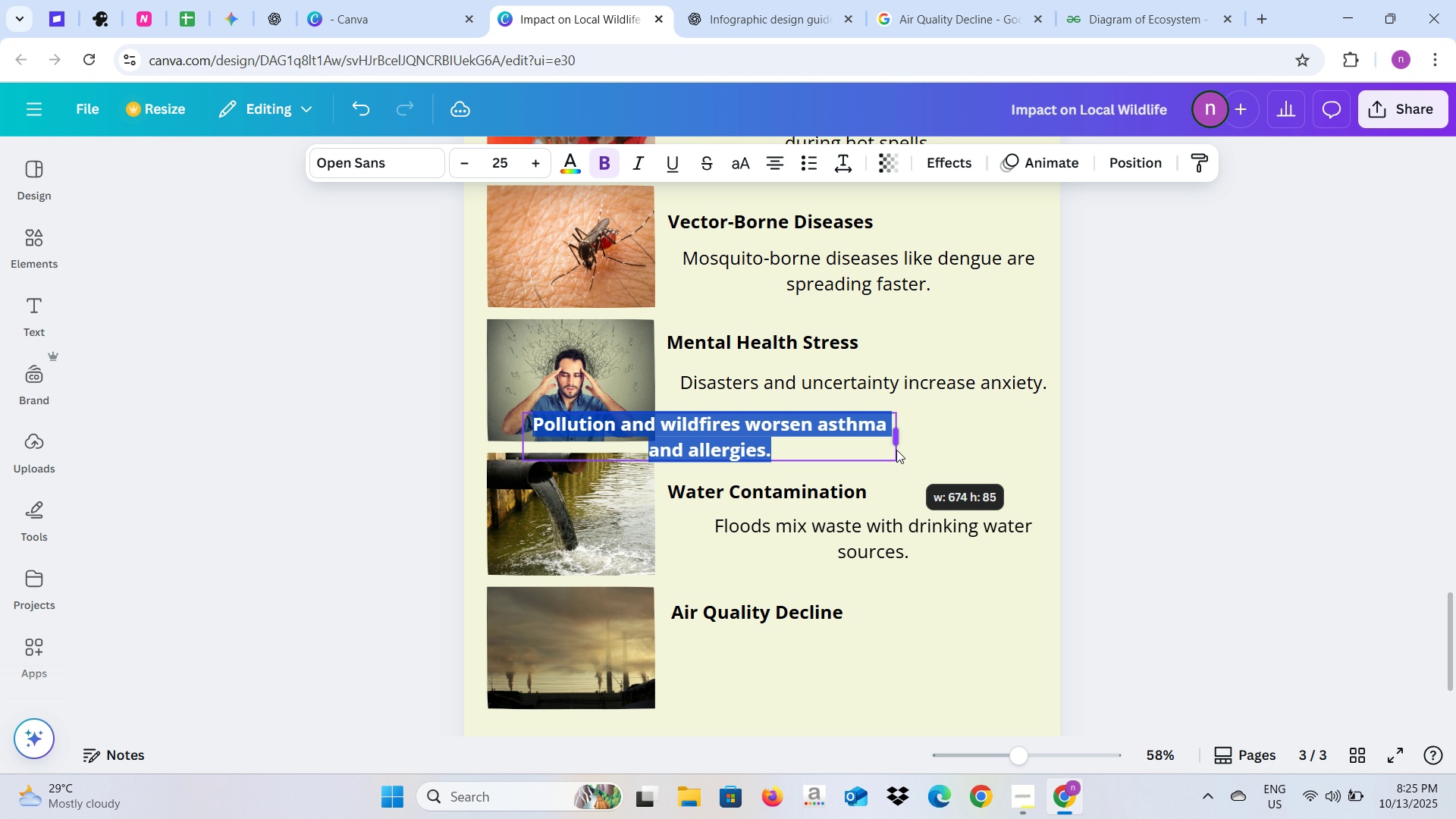 
wait(6.13)
 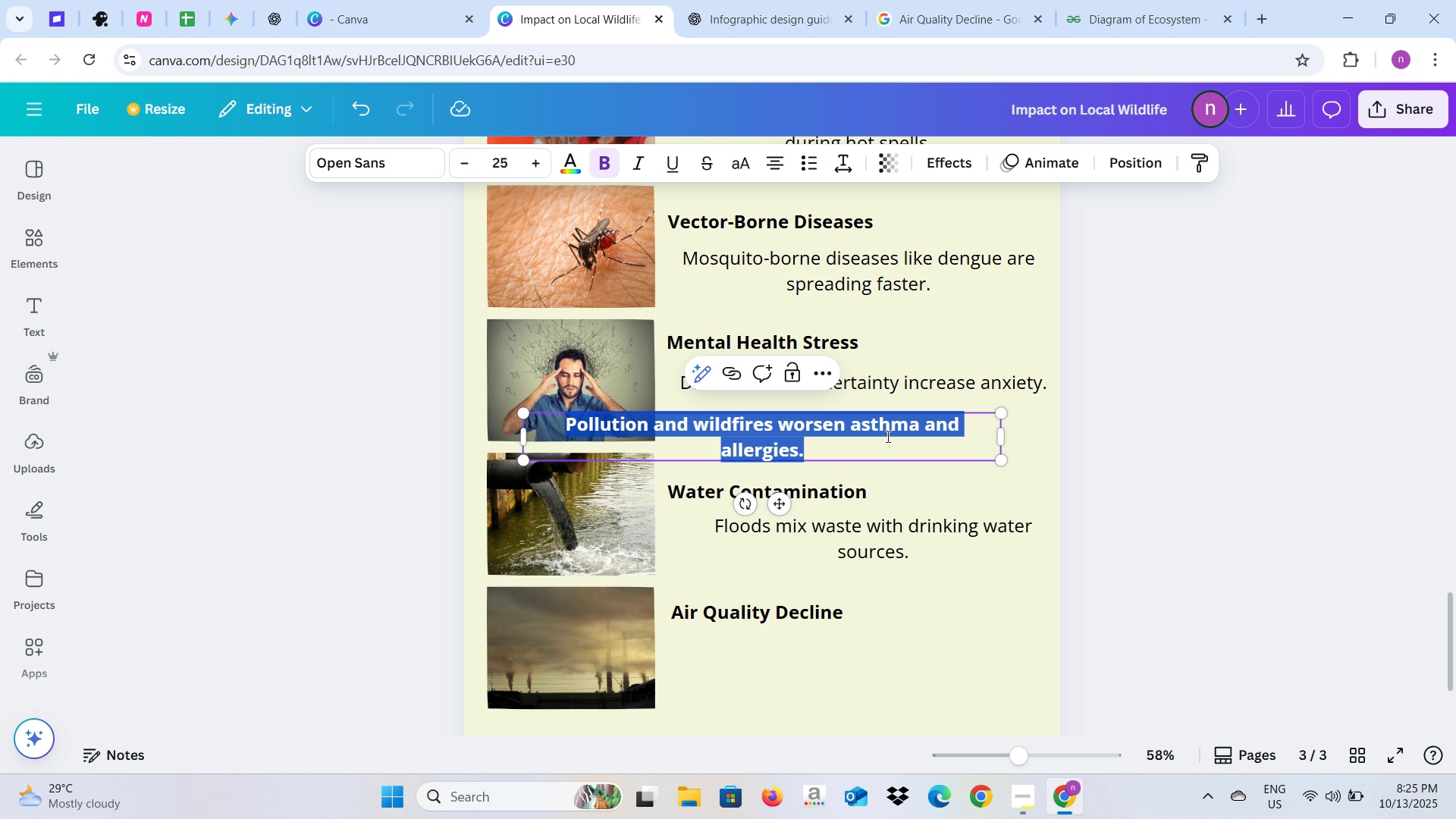 
left_click([1130, 442])
 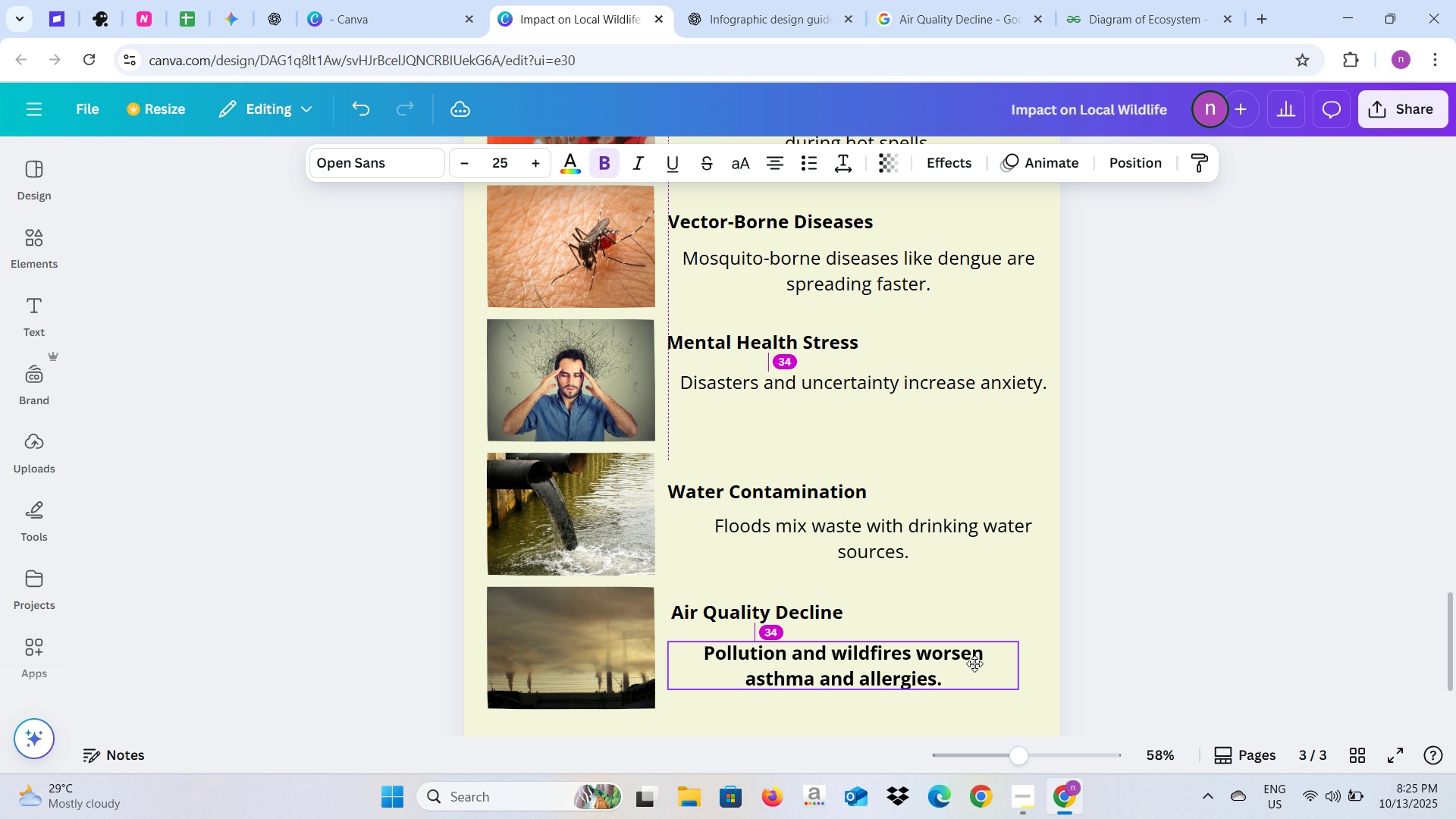 
wait(8.2)
 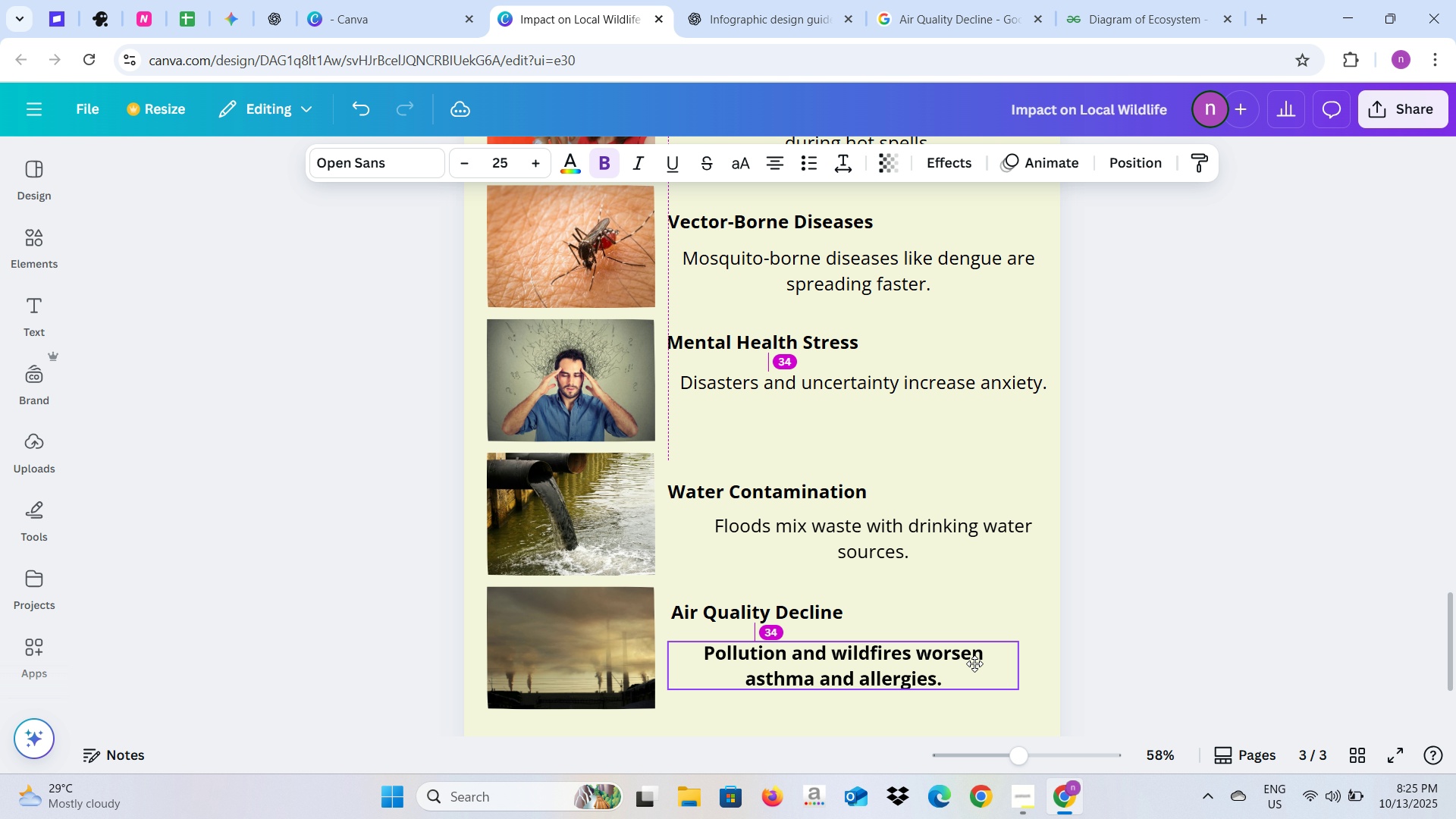 
left_click([600, 167])
 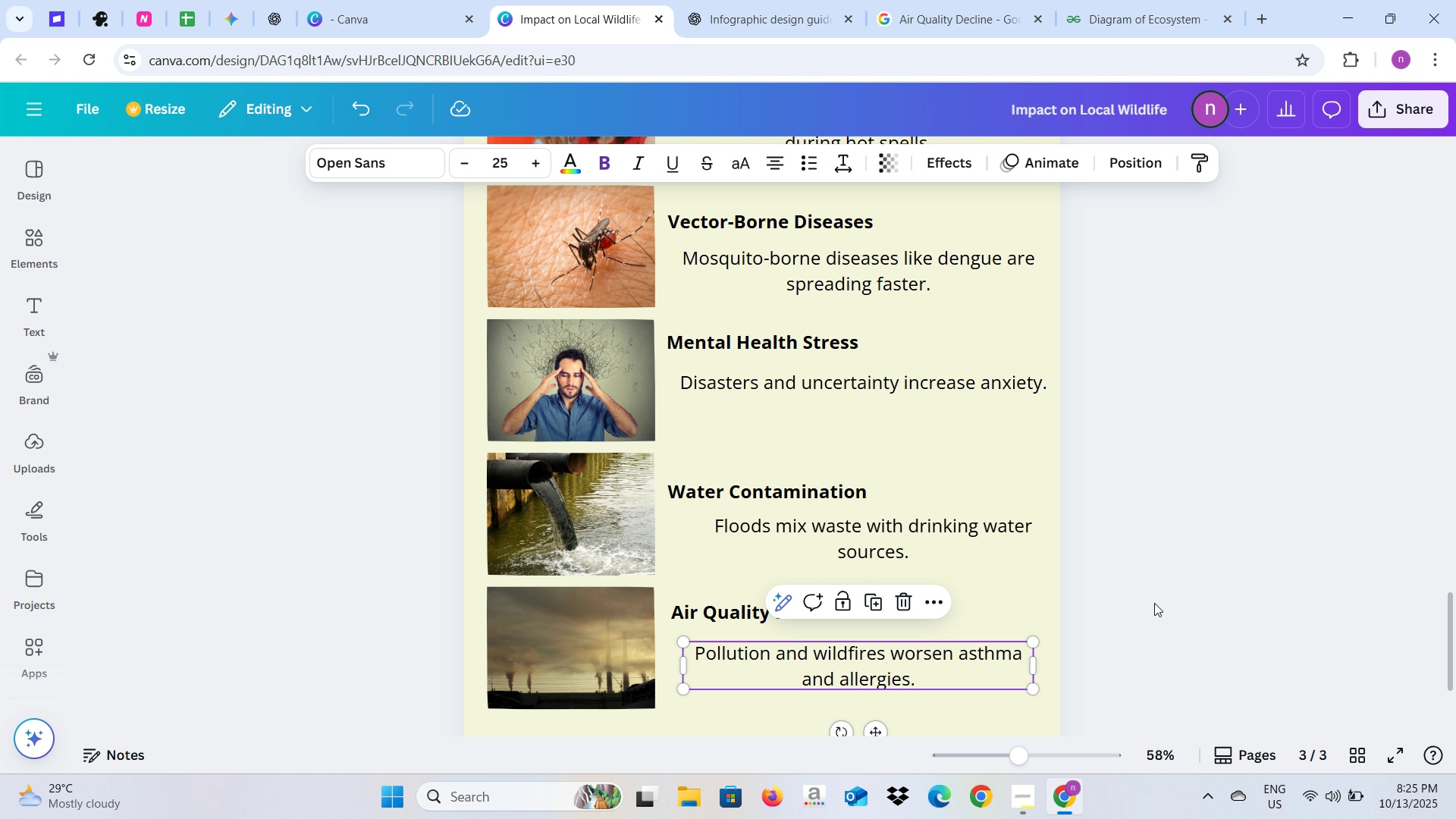 
left_click([1155, 603])
 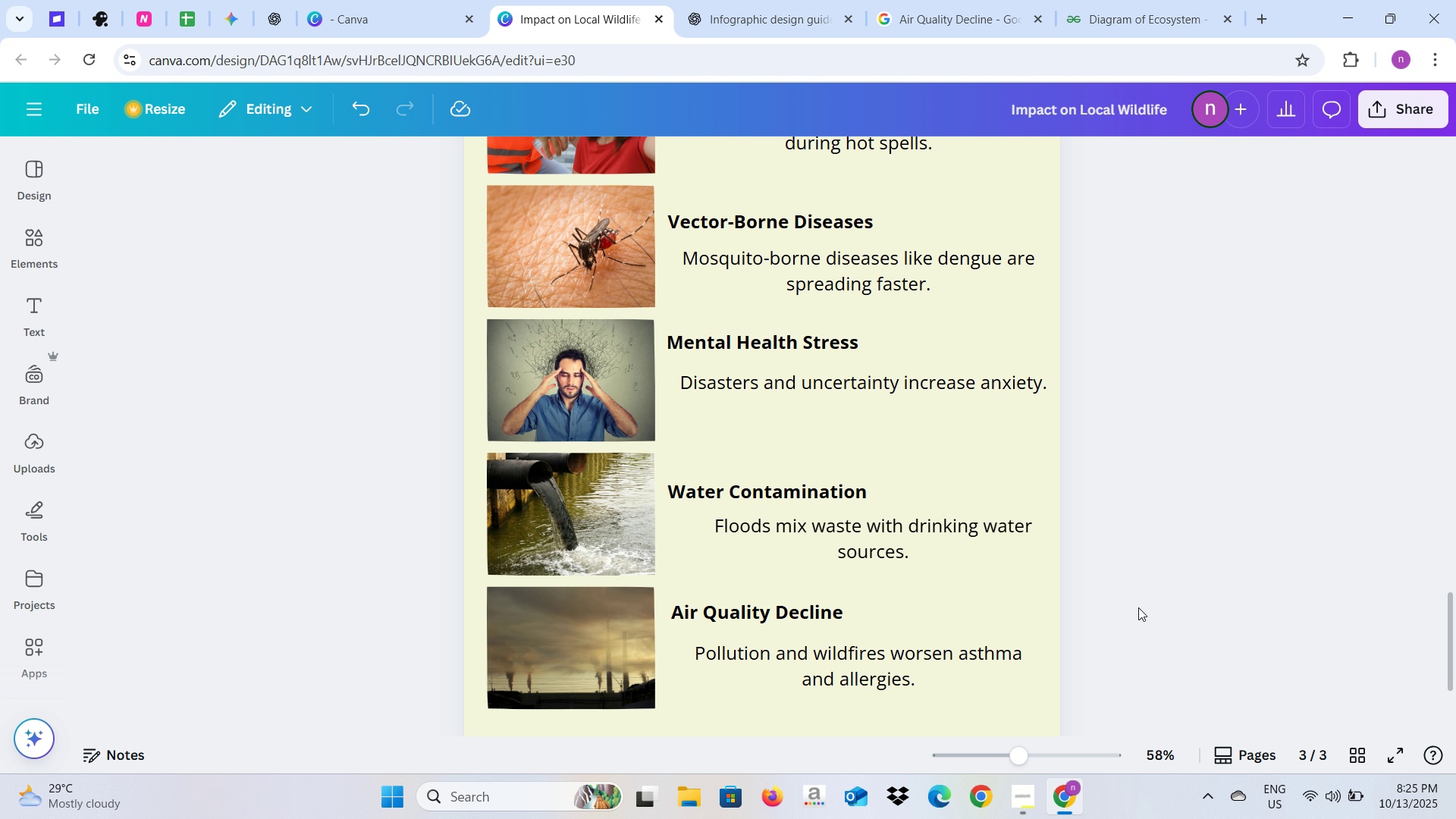 
scroll: coordinate [1138, 607], scroll_direction: down, amount: 2.0
 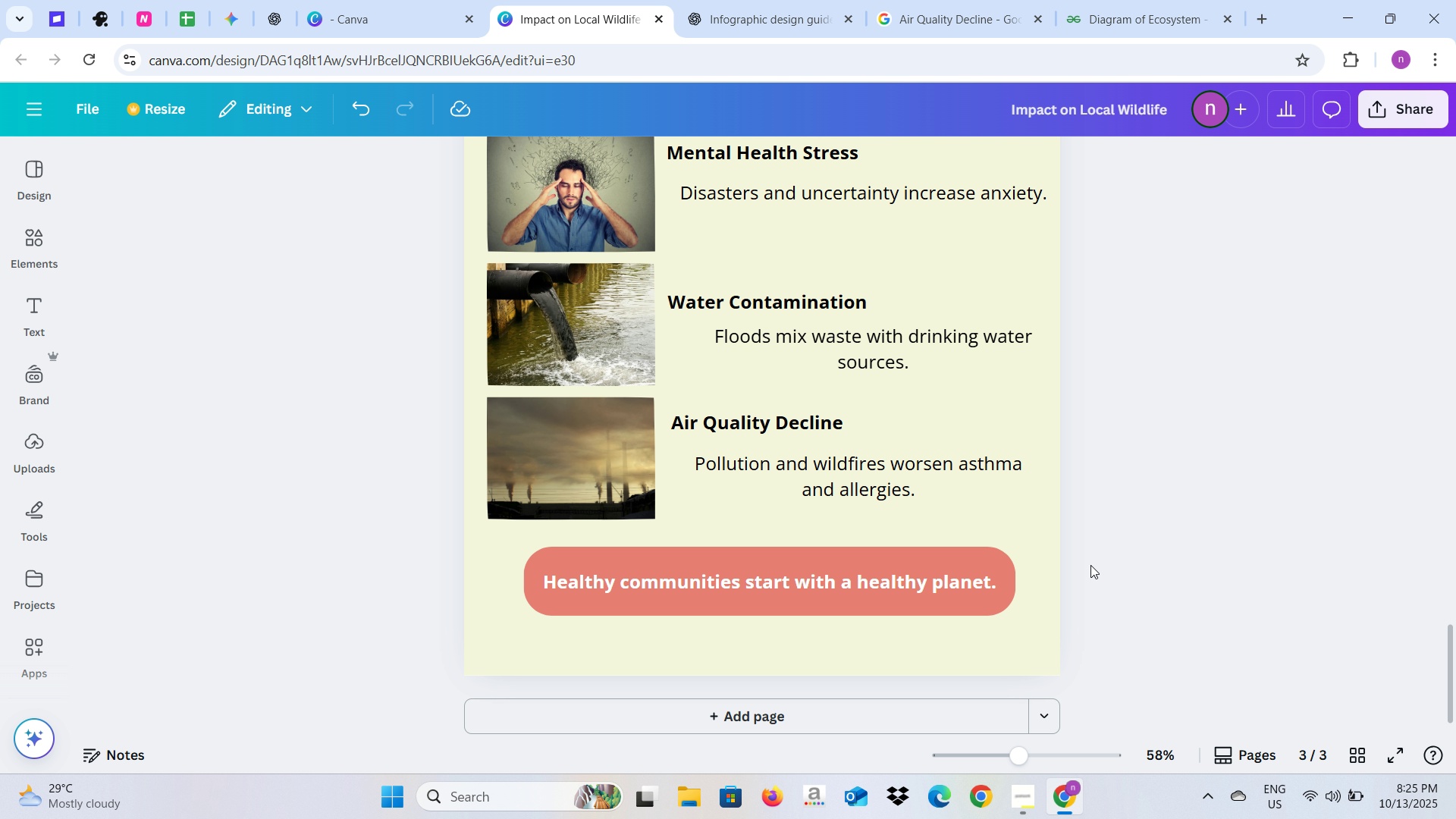 
left_click([1156, 469])
 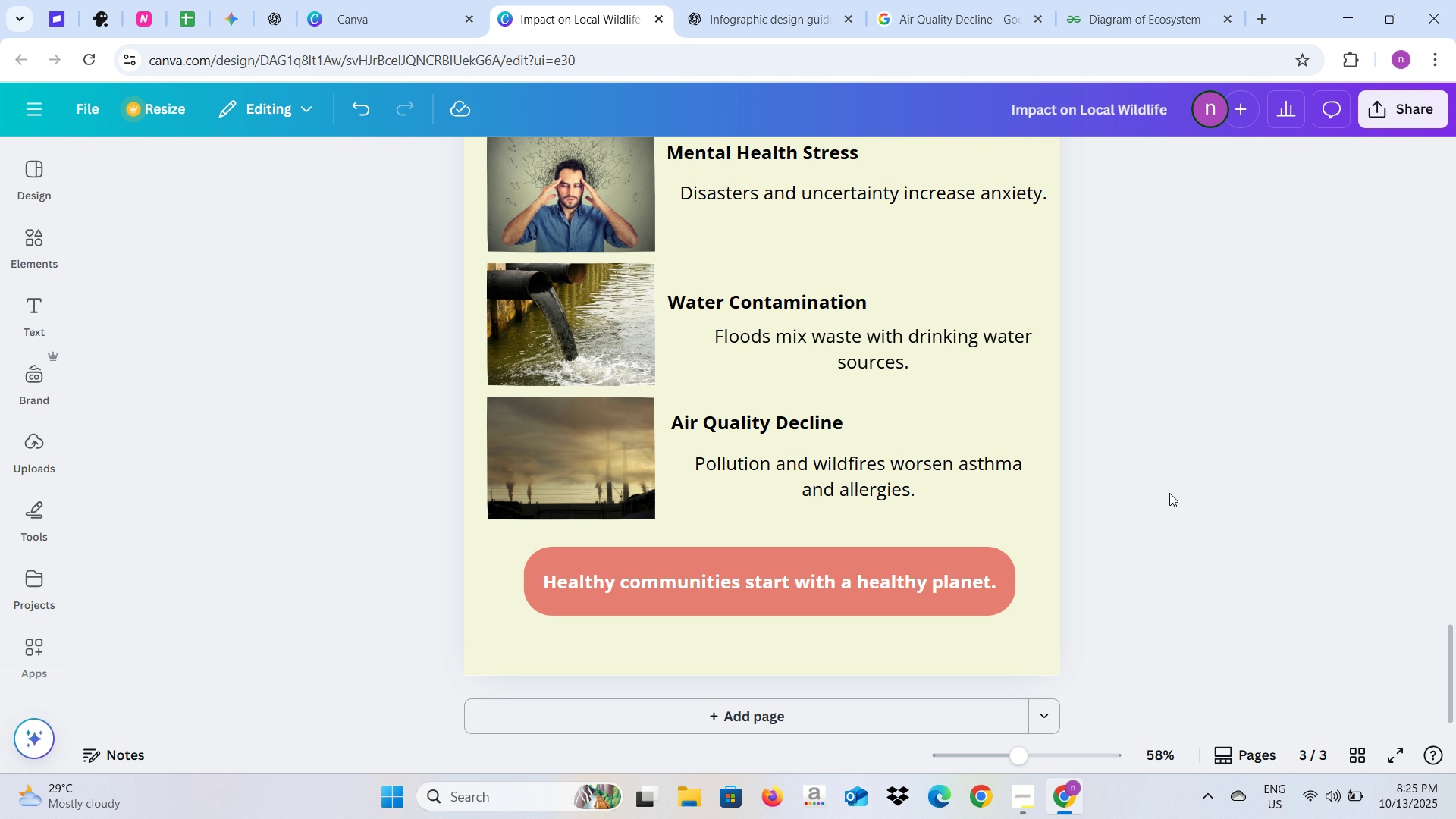 
scroll: coordinate [1169, 493], scroll_direction: up, amount: 7.0
 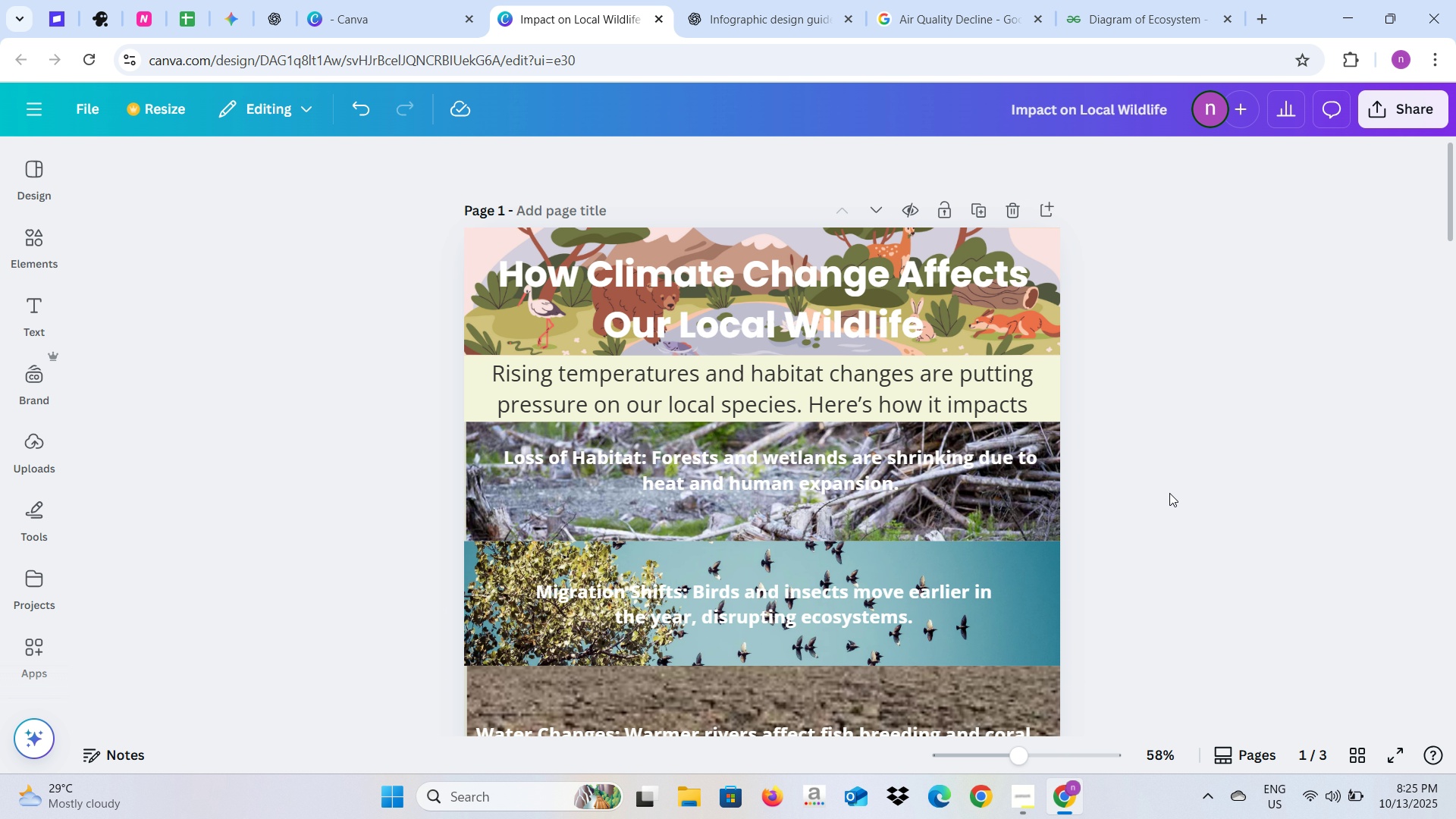 
left_click([734, 0])
 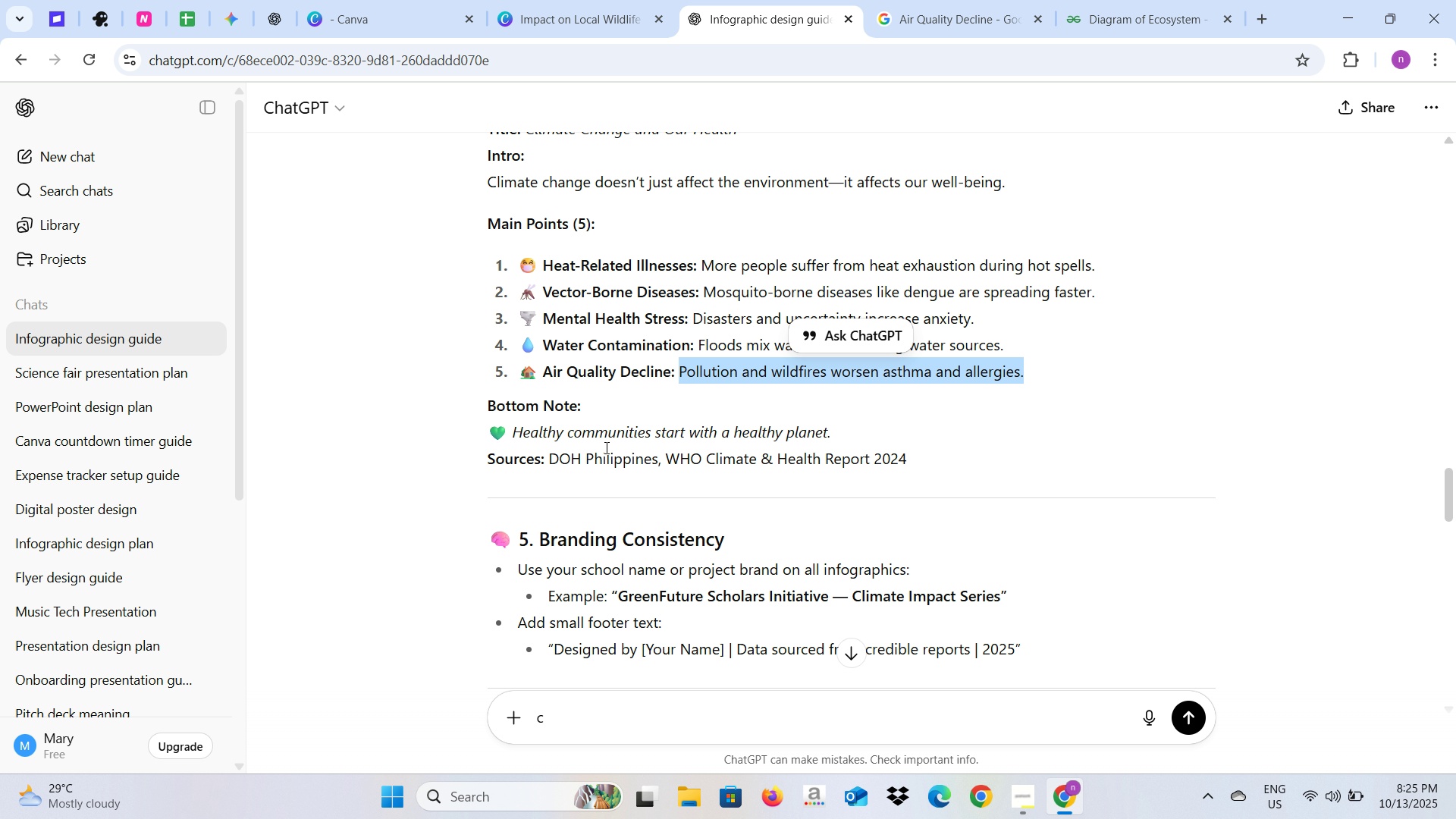 
scroll: coordinate [605, 447], scroll_direction: down, amount: 1.0
 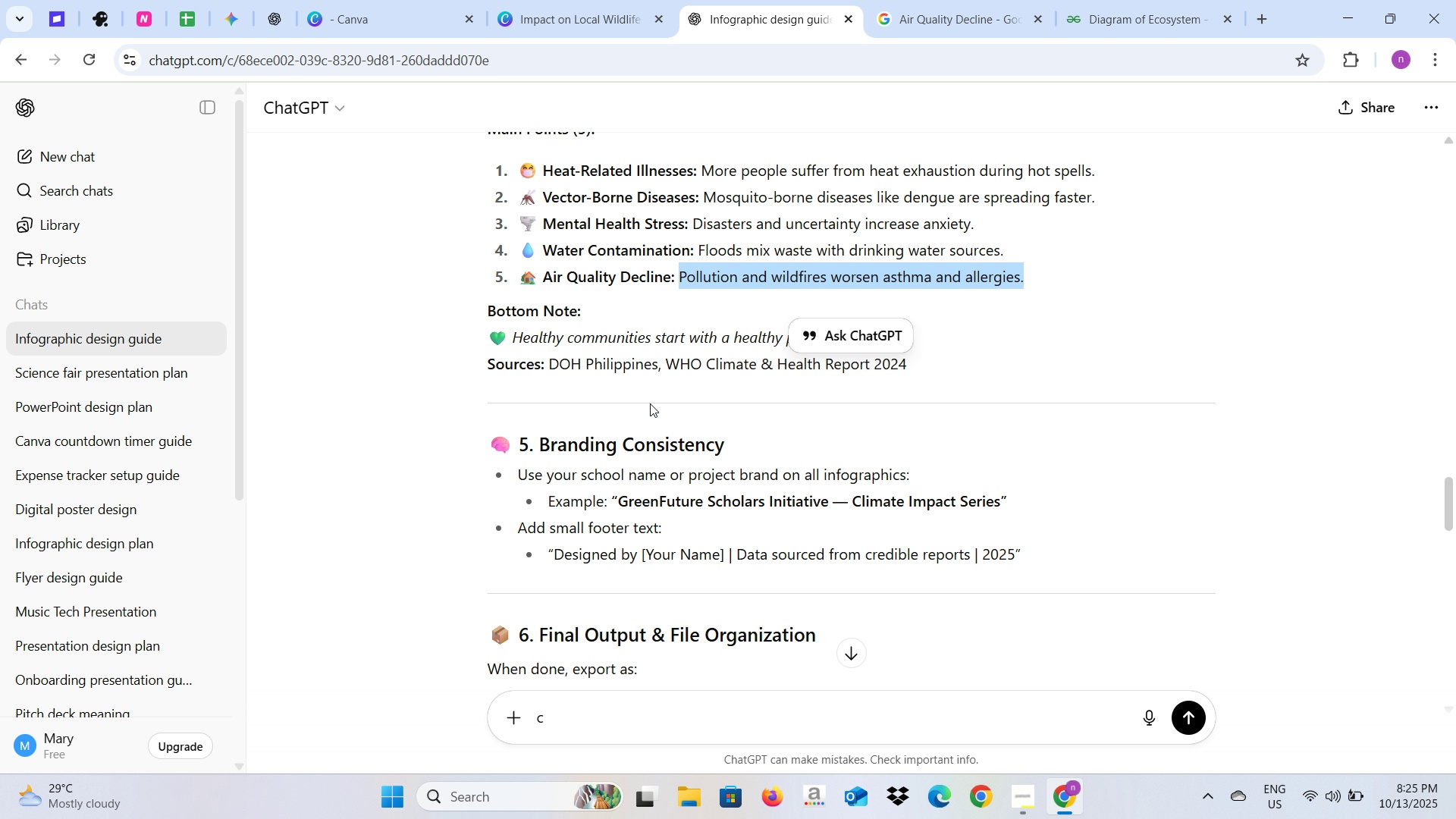 
wait(7.58)
 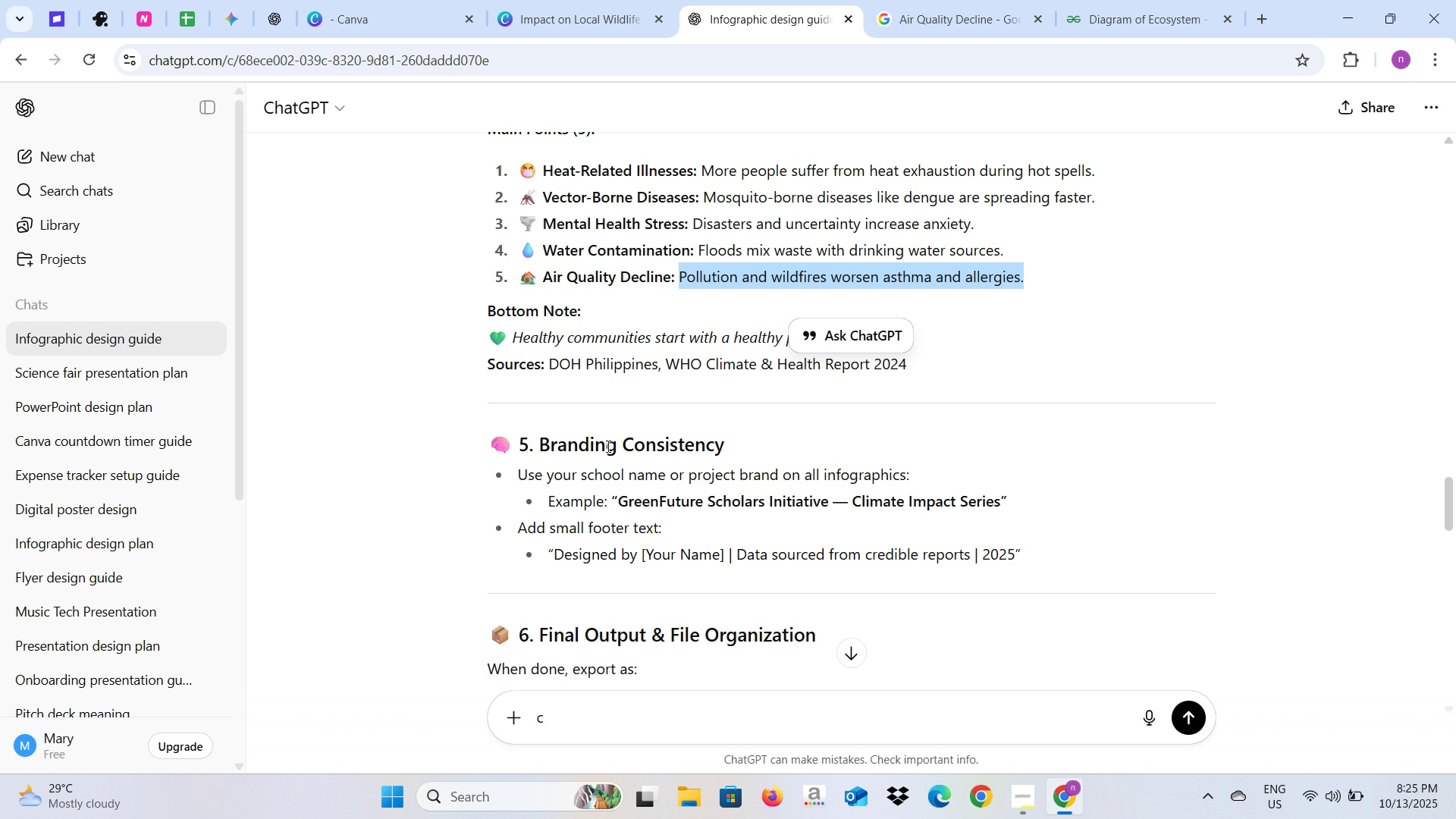 
scroll: coordinate [630, 499], scroll_direction: up, amount: 38.0
 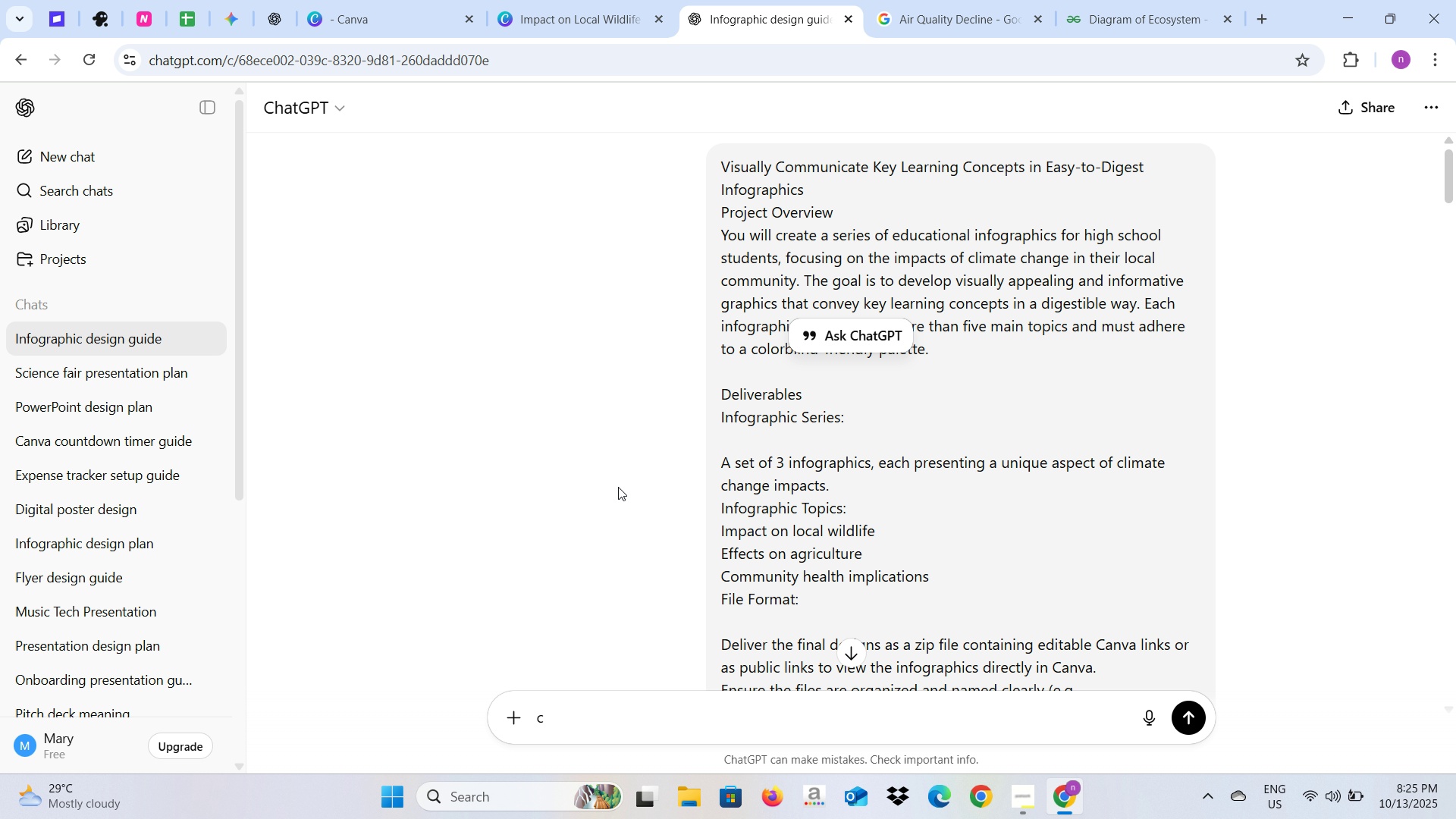 
left_click([554, 405])
 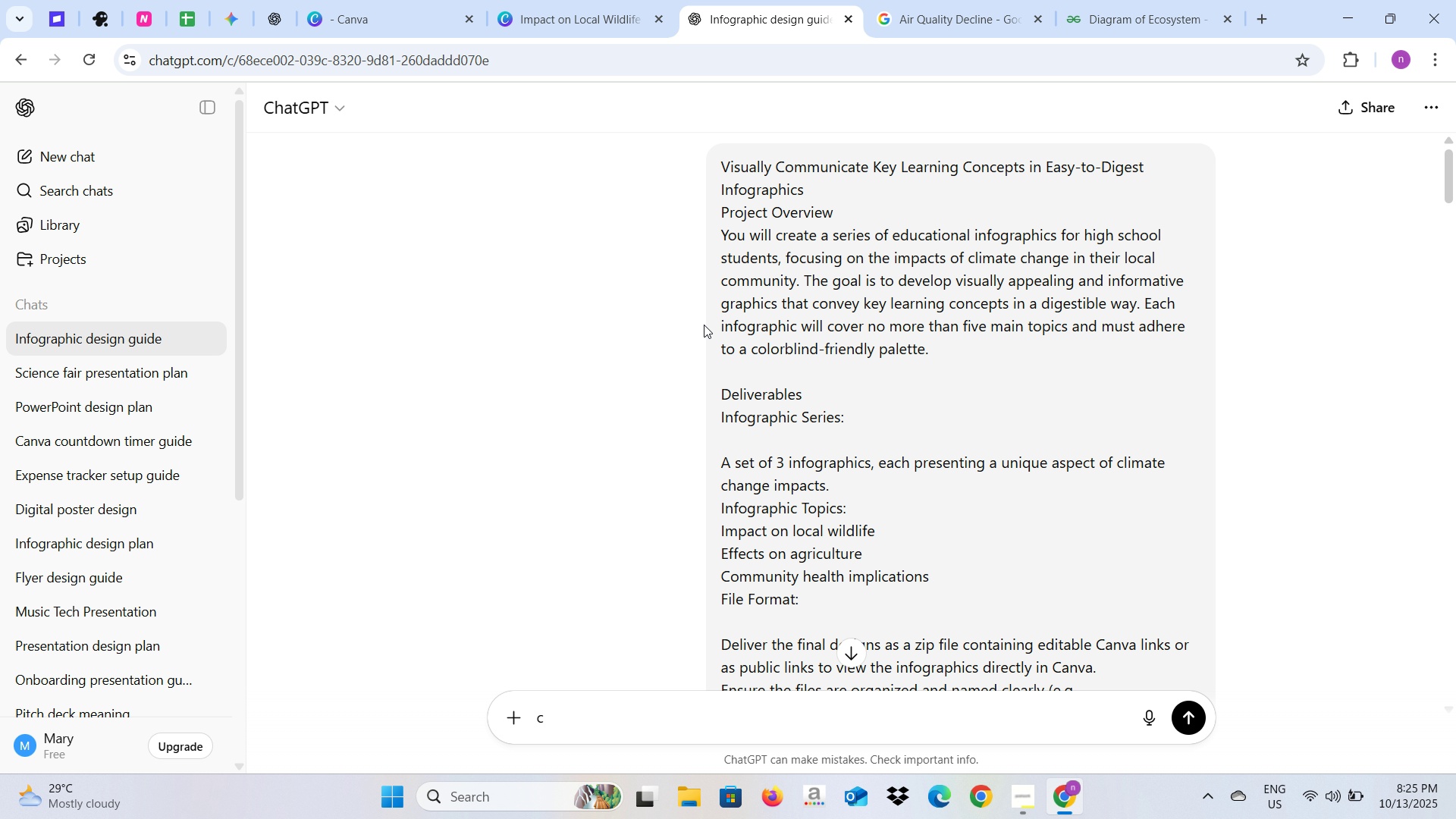 
wait(9.82)
 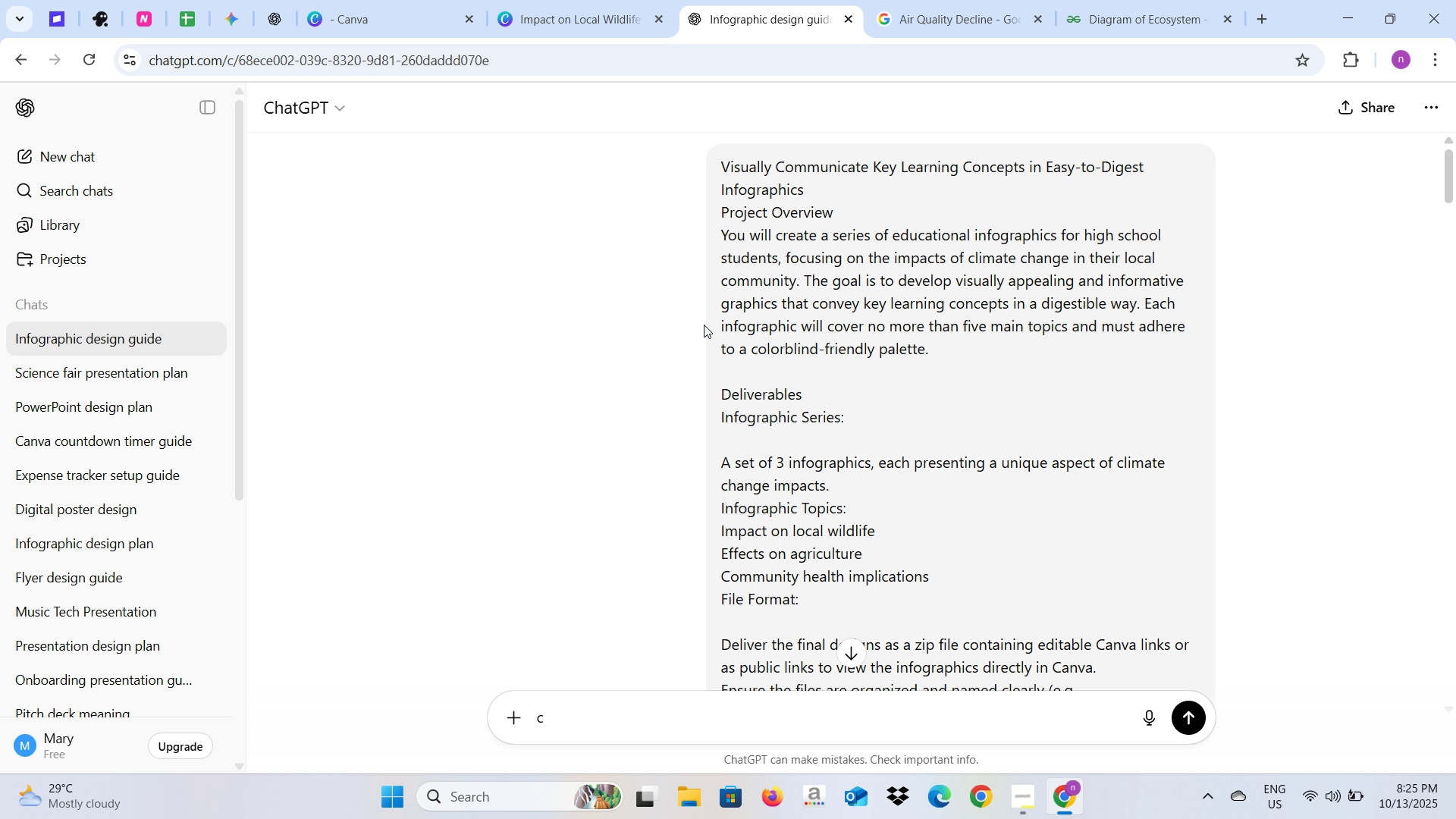 
scroll: coordinate [783, 417], scroll_direction: down, amount: 2.0
 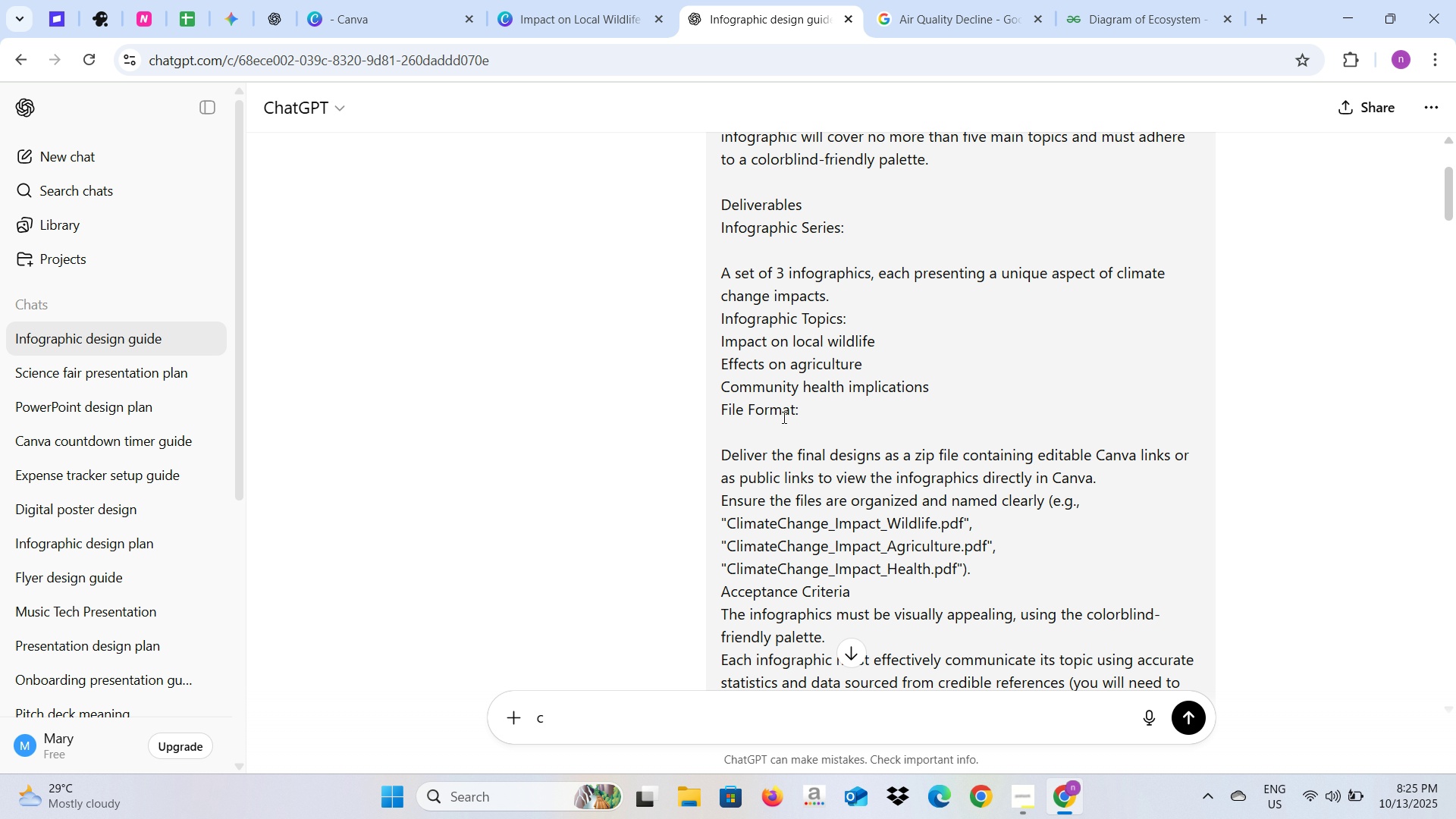 
wait(8.16)
 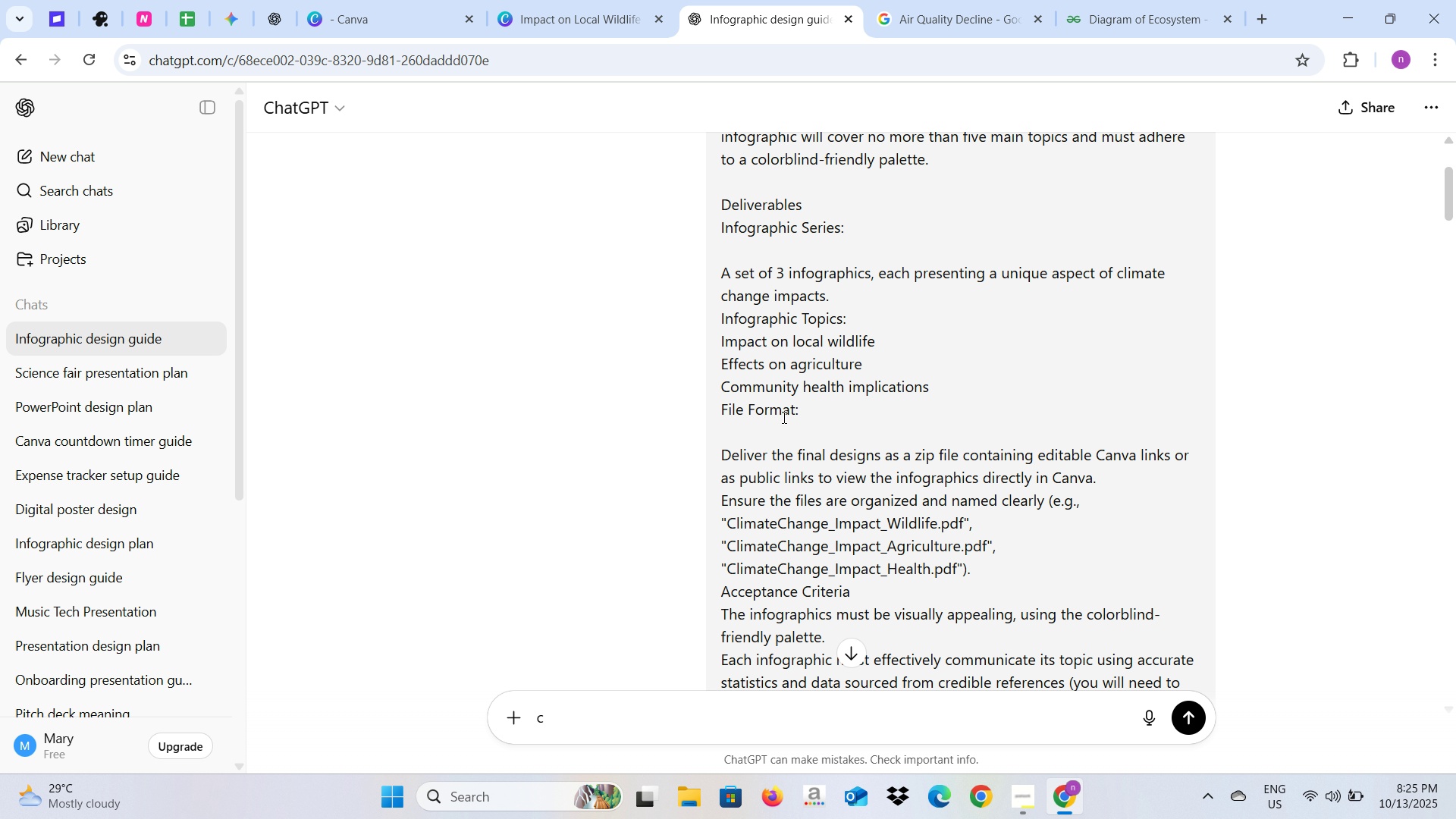 
scroll: coordinate [783, 417], scroll_direction: down, amount: 2.0
 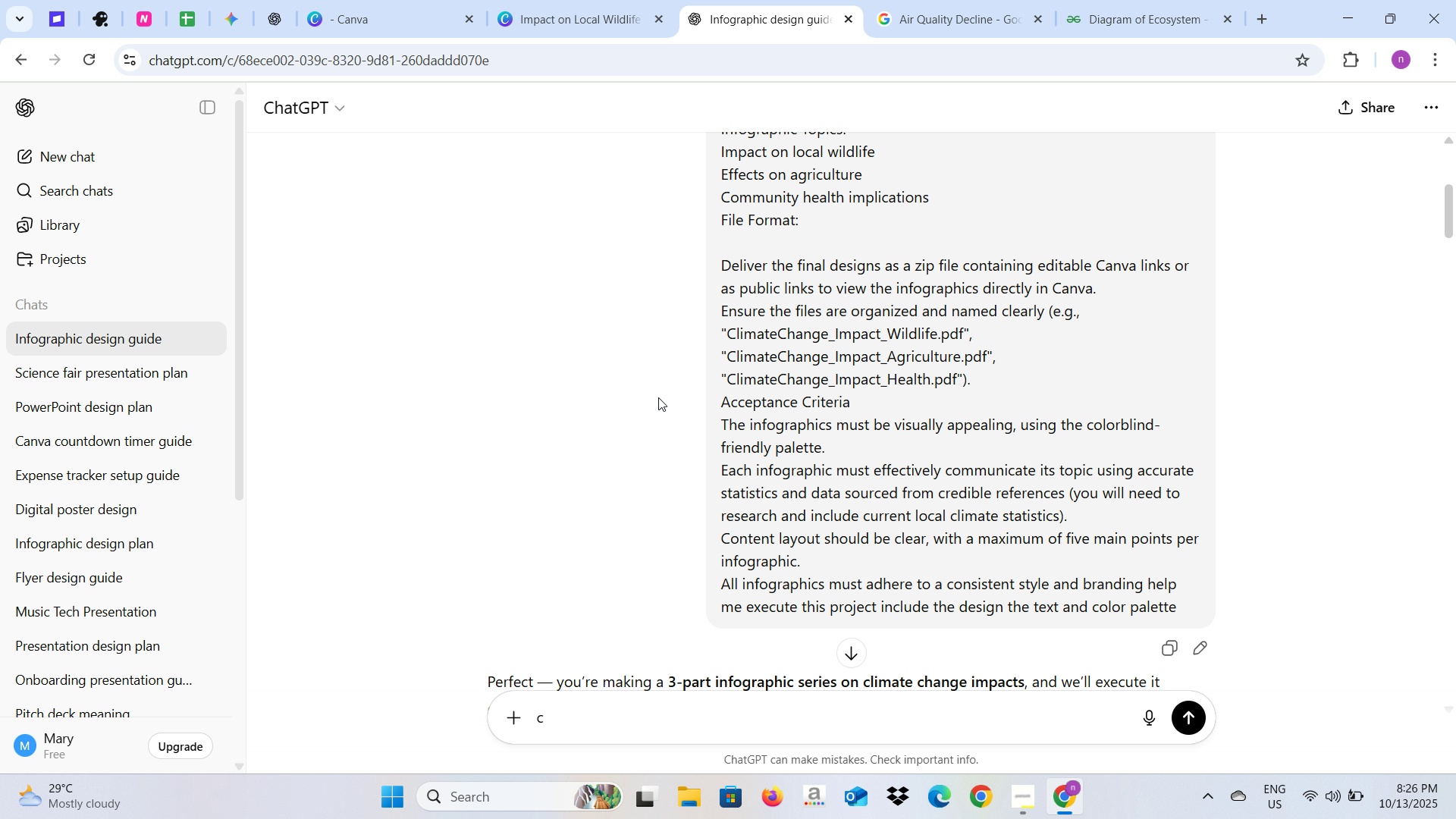 
left_click([659, 399])
 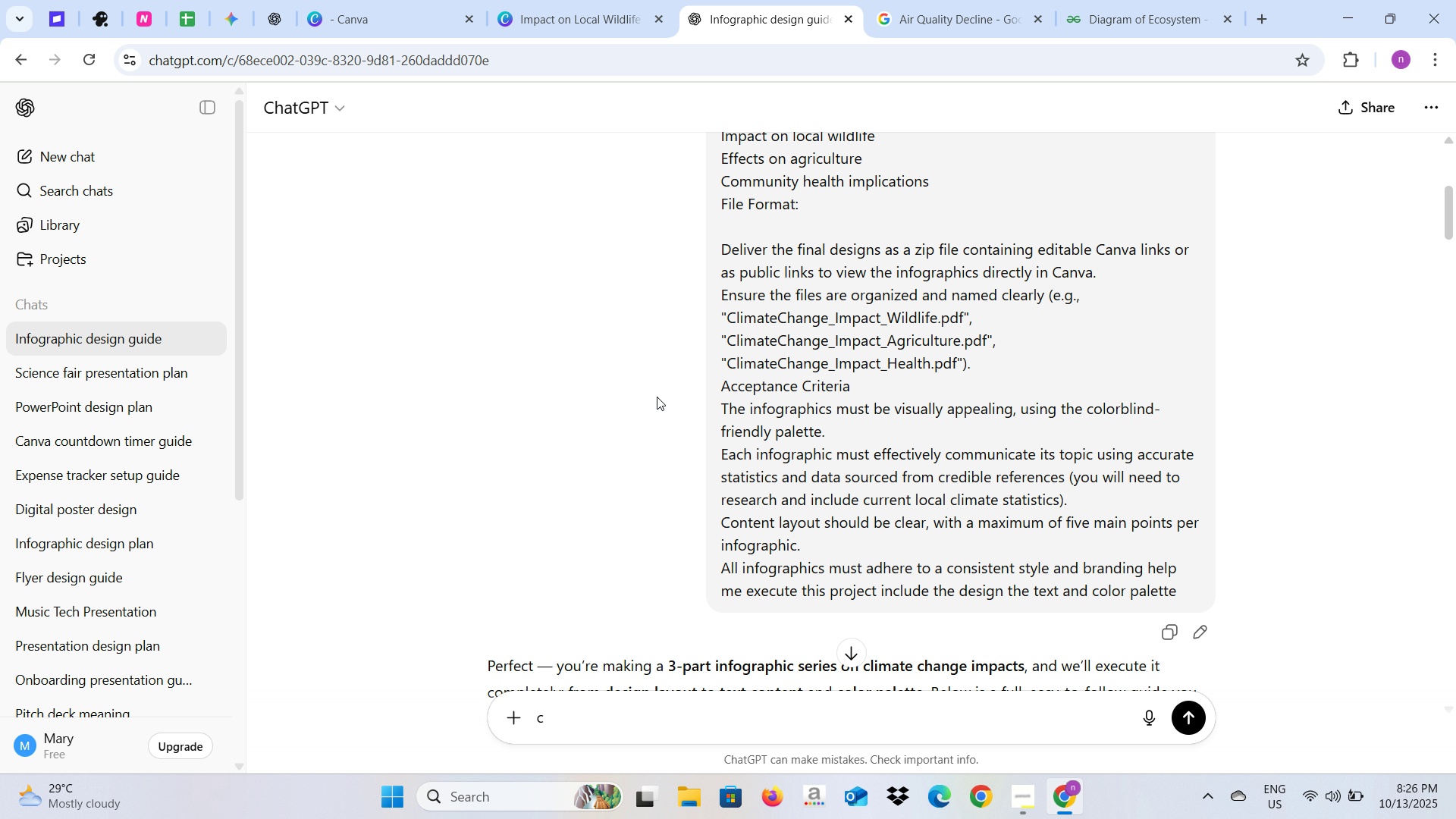 
scroll: coordinate [657, 397], scroll_direction: down, amount: 15.0
 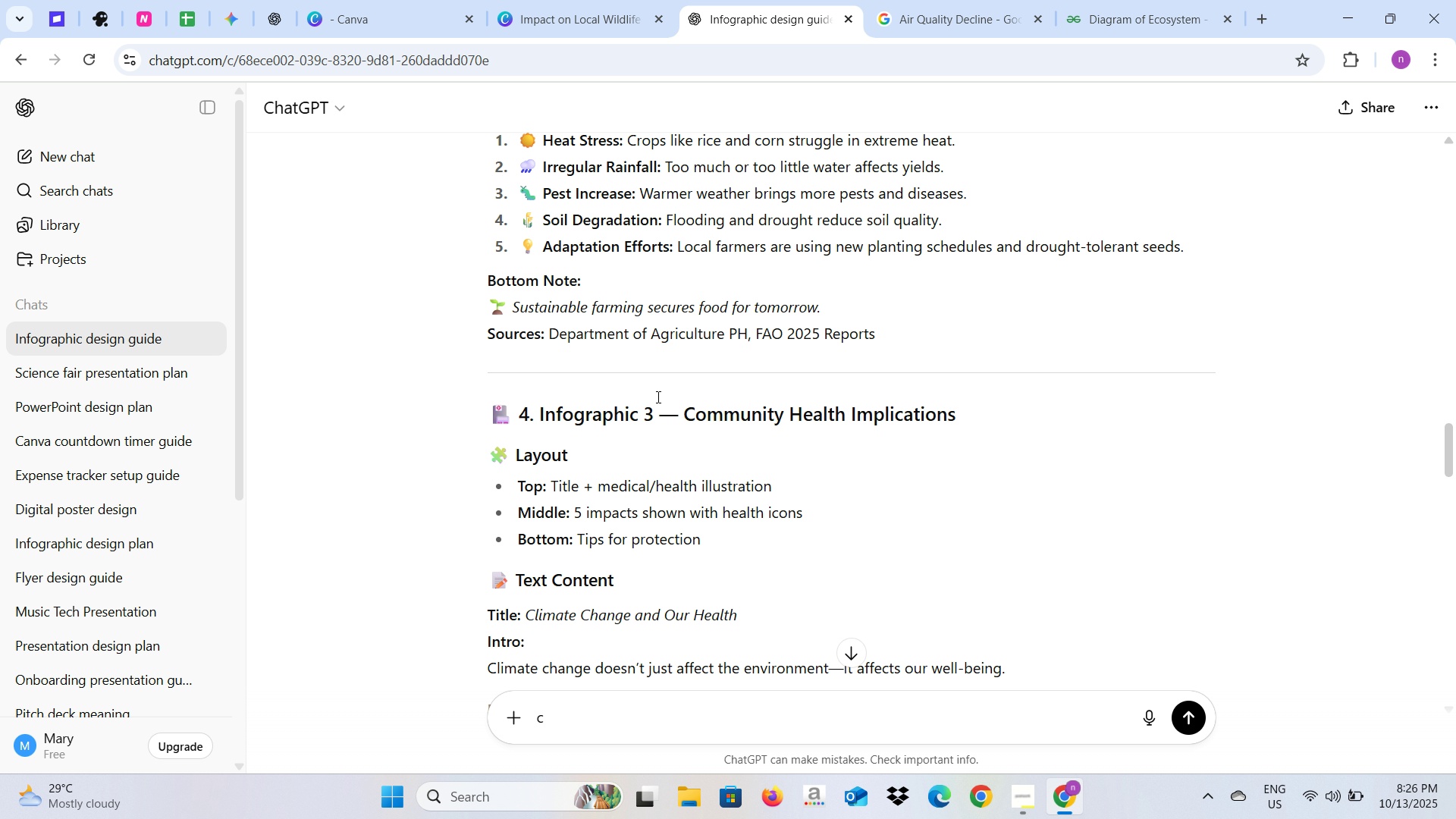 
scroll: coordinate [657, 397], scroll_direction: up, amount: 2.0
 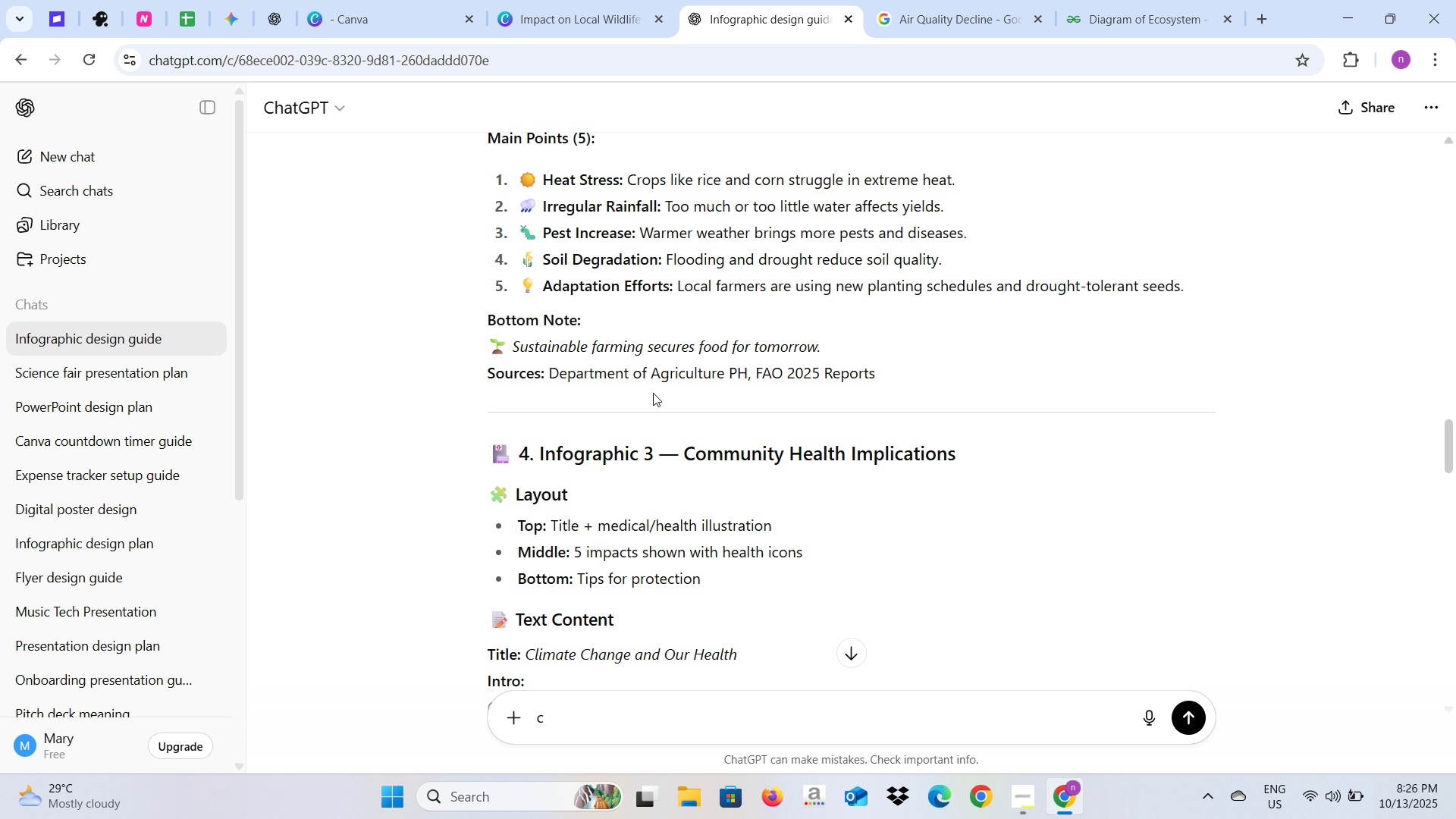 
key(Control+C)
 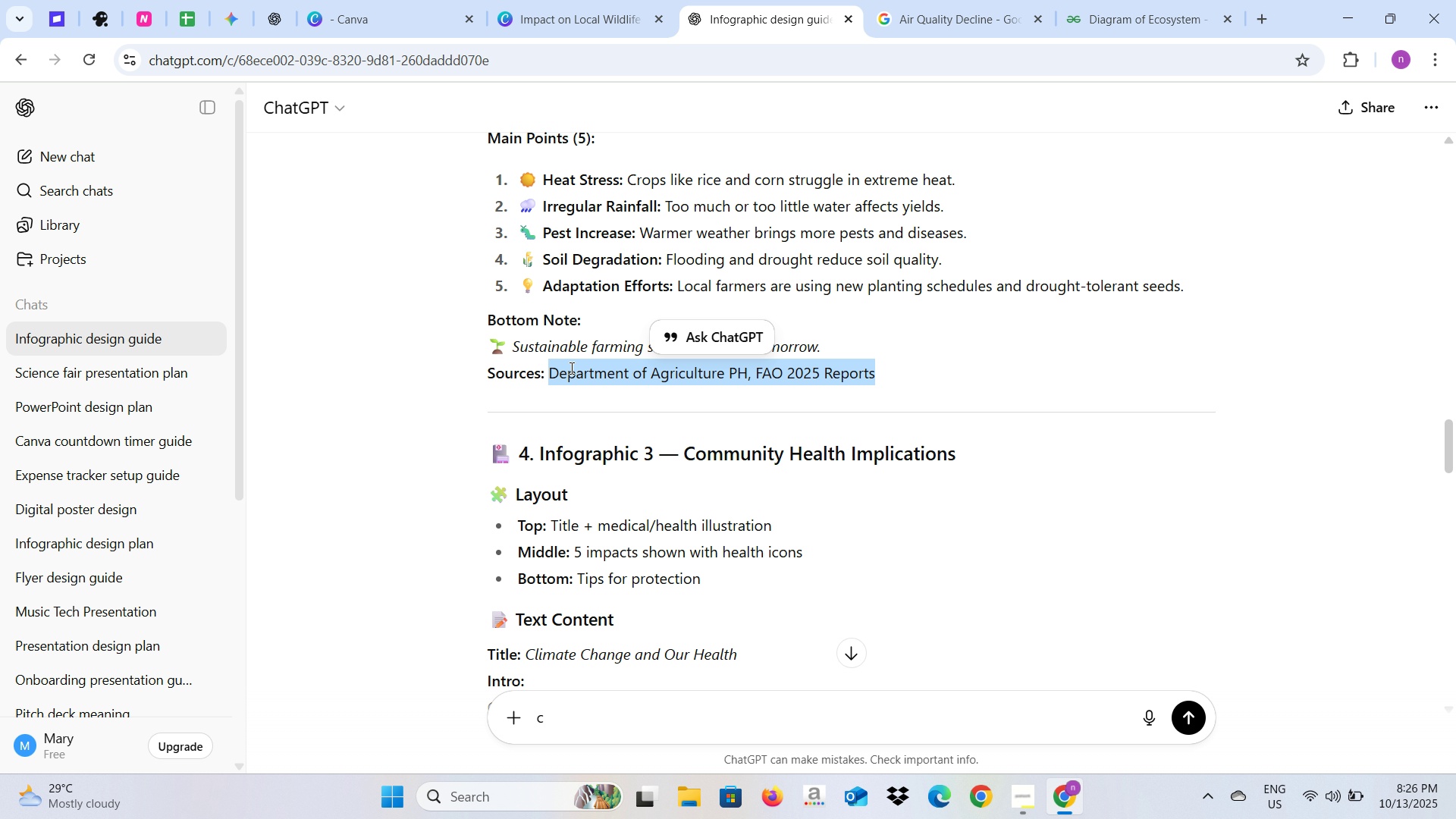 
key(Control+C)
 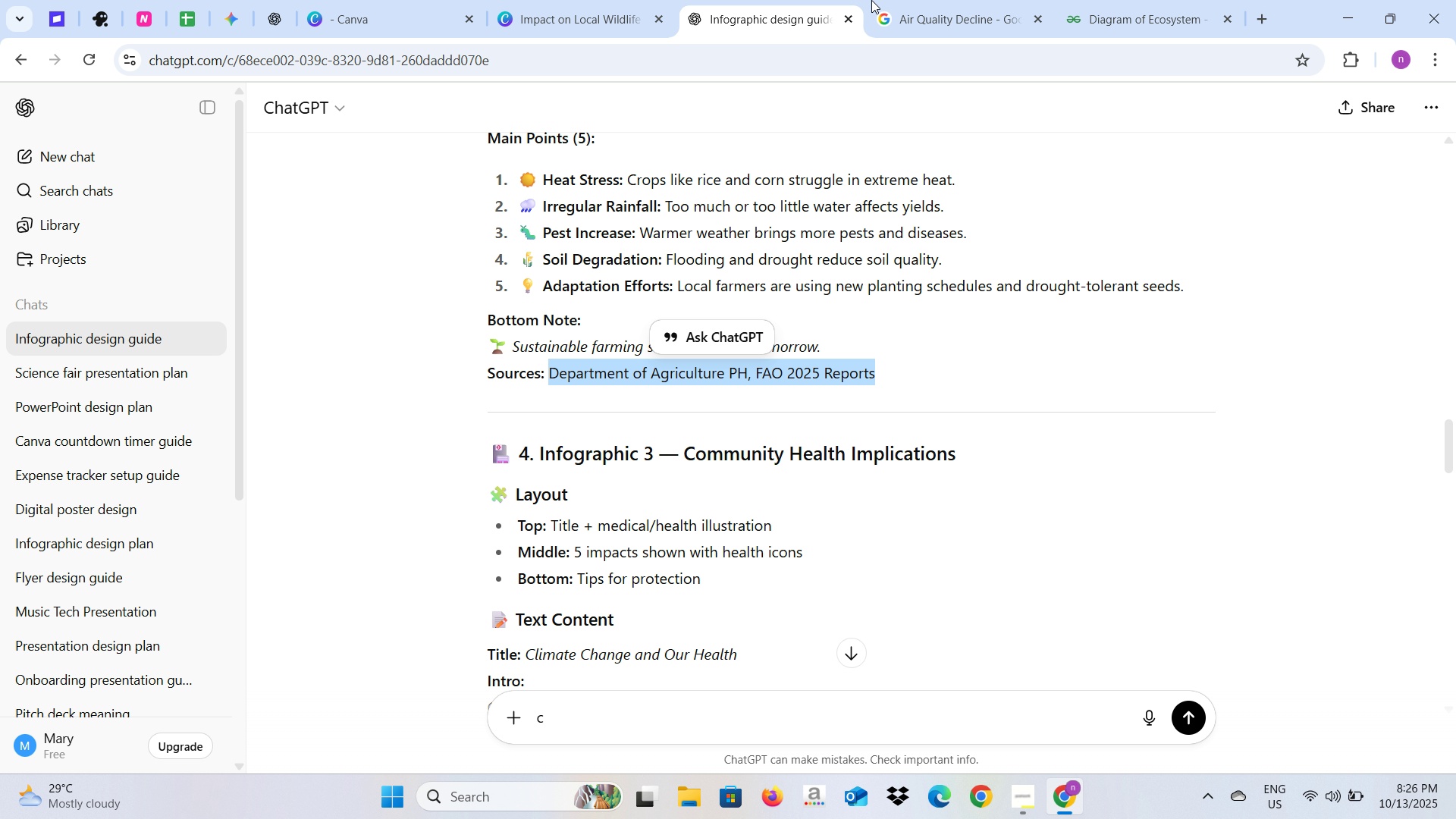 
left_click([873, 0])
 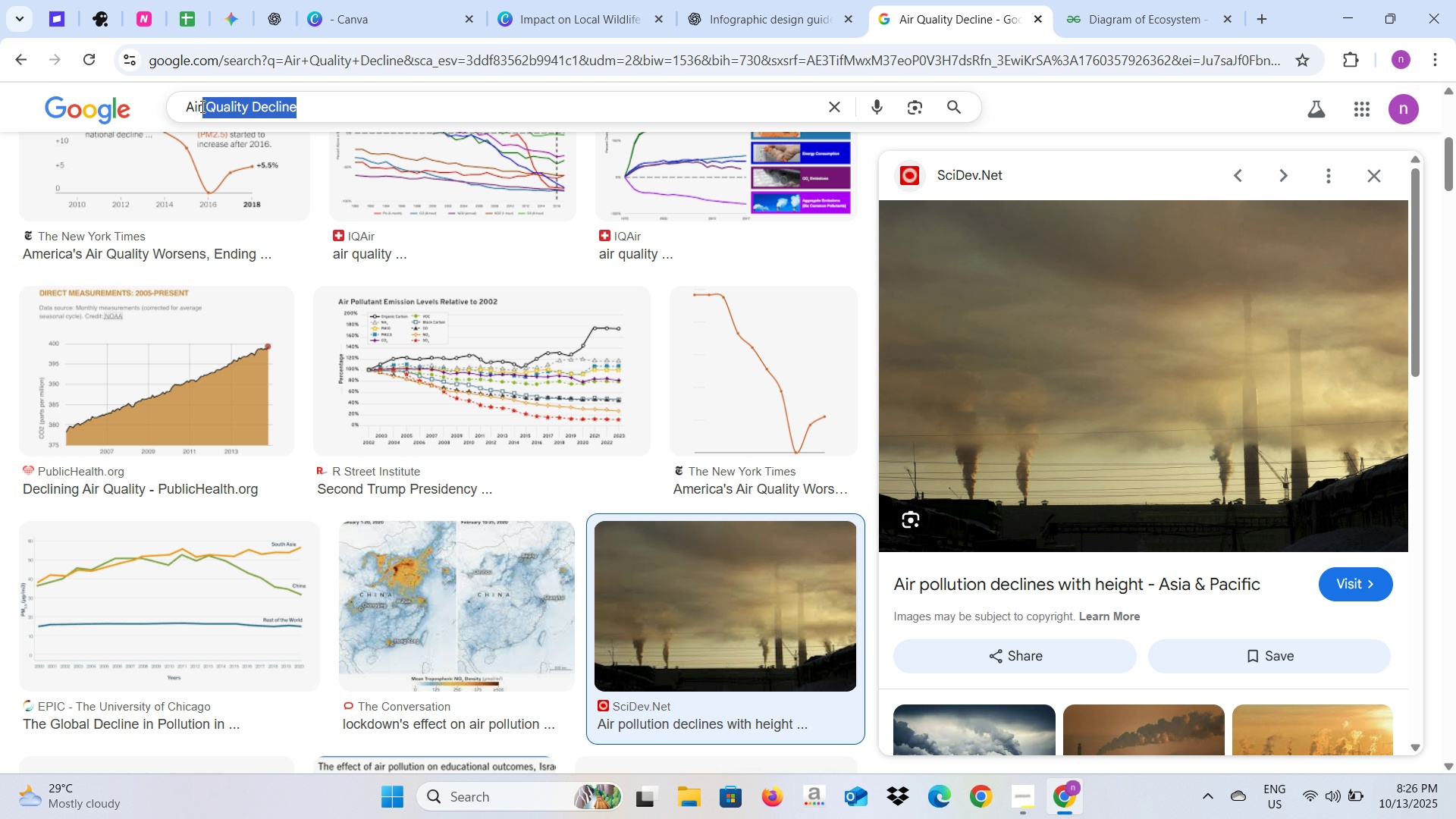 
key(Control+V)
 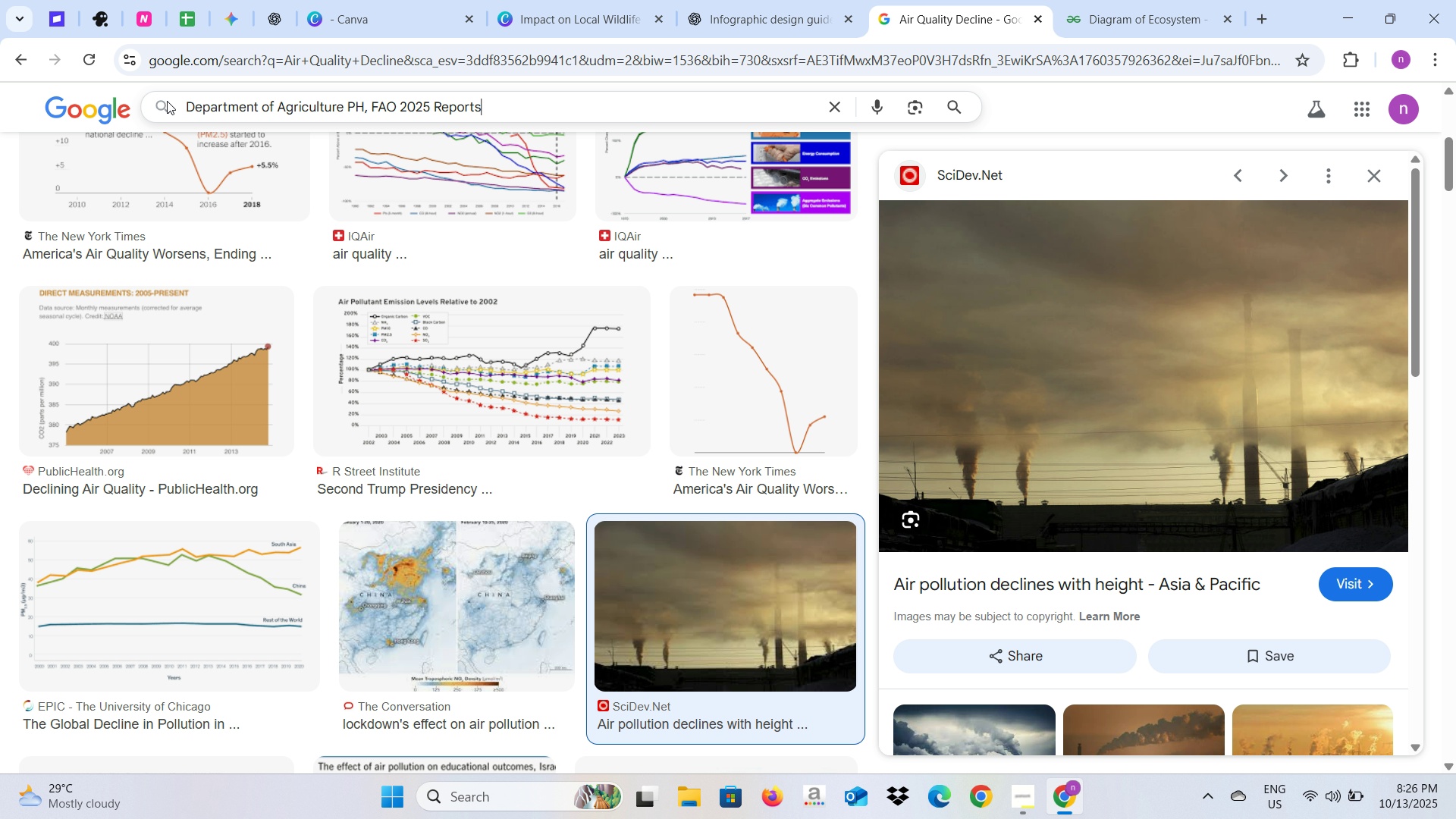 
key(Enter)
 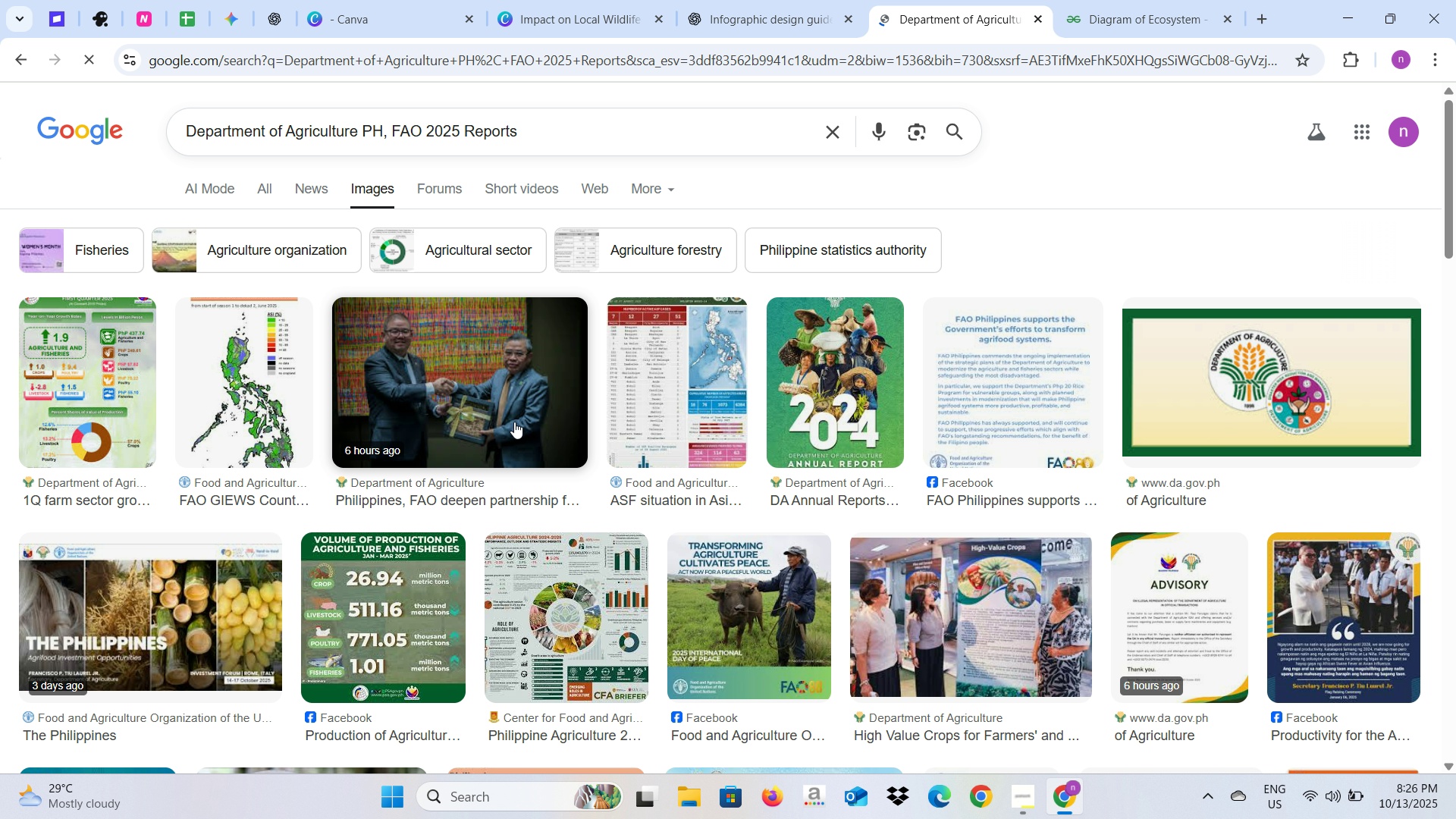 
wait(8.77)
 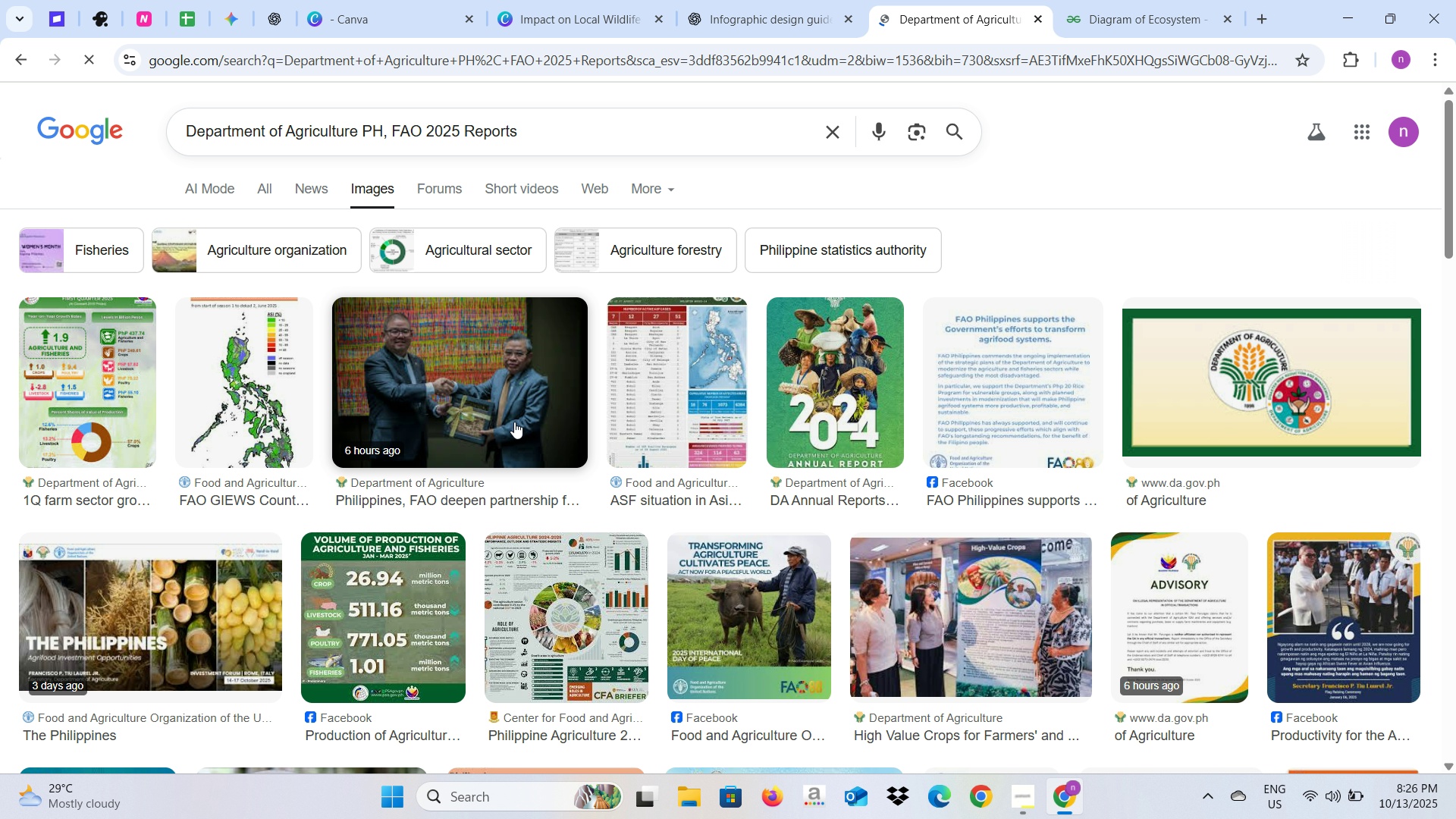 
left_click([547, 403])
 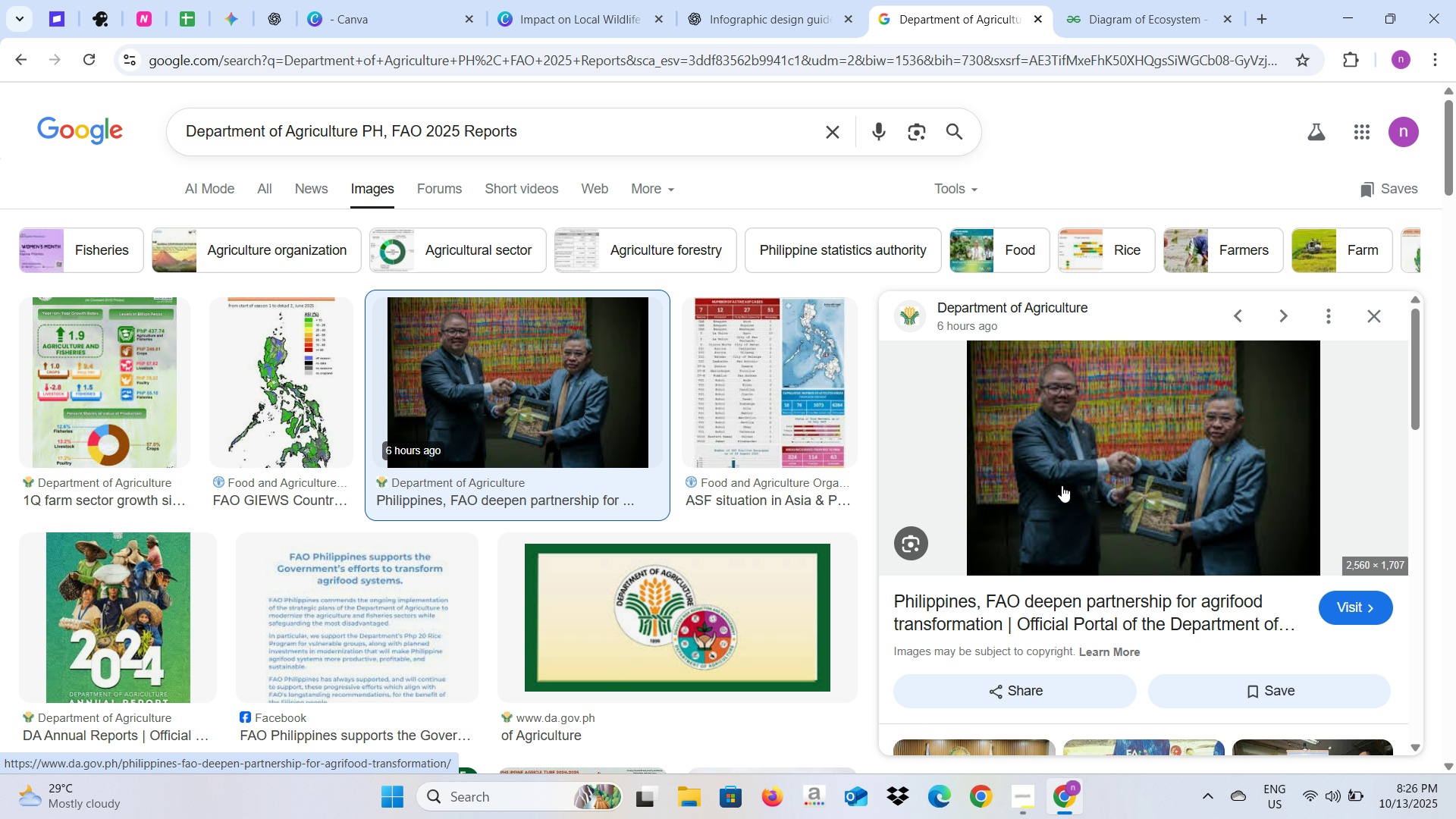 
scroll: coordinate [1031, 453], scroll_direction: down, amount: 2.0
 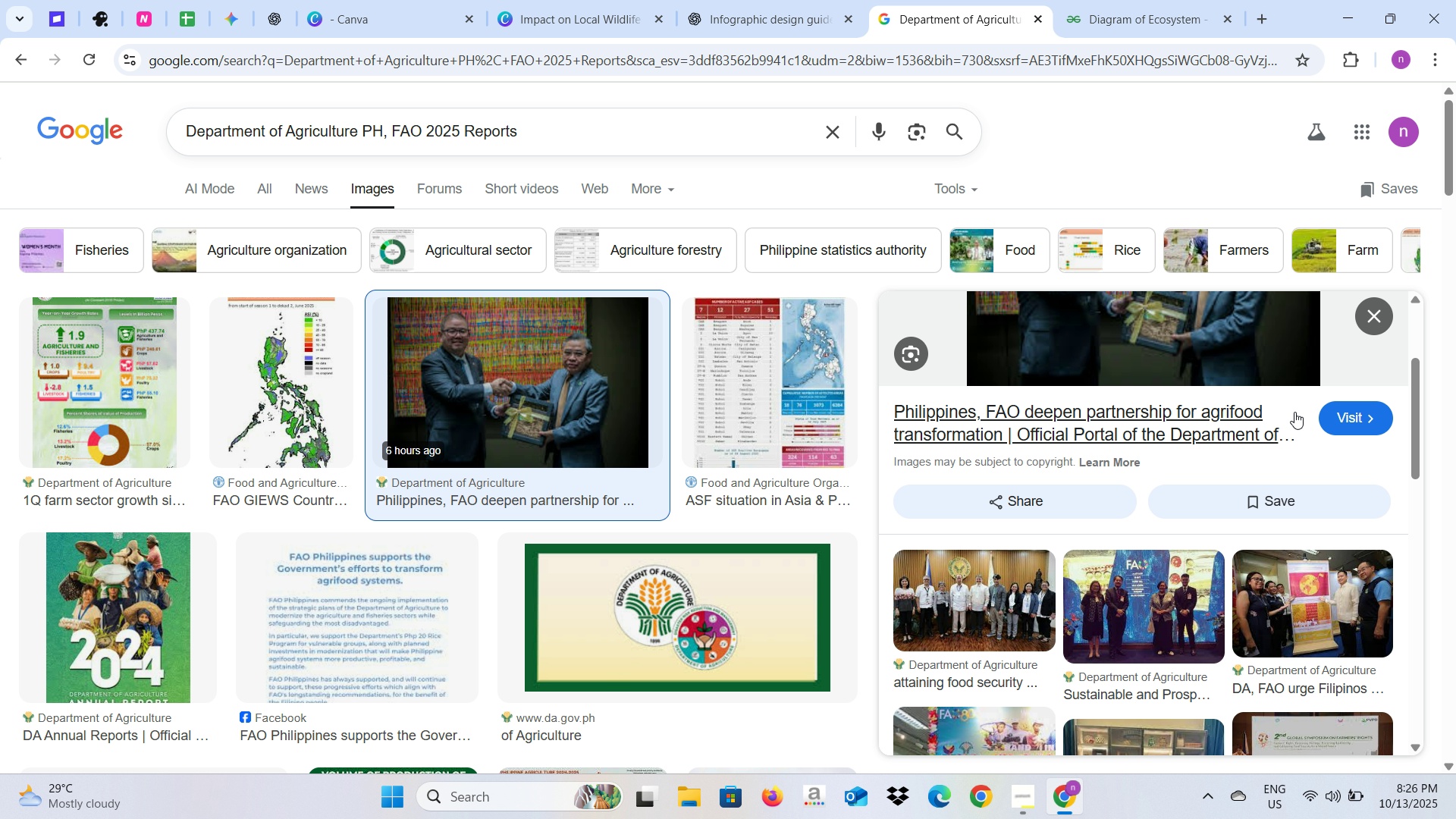 
left_click([1351, 413])
 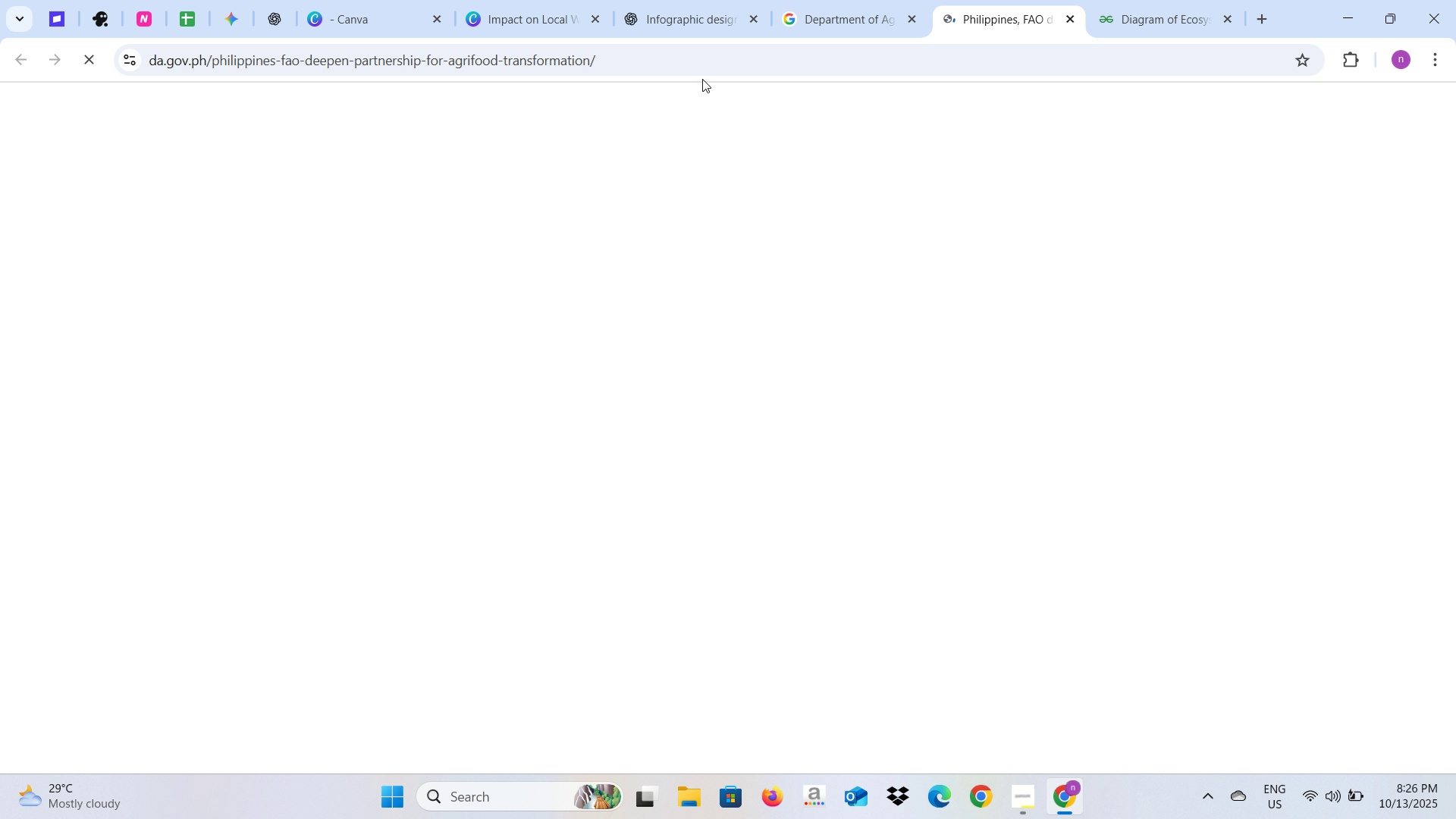 
double_click([712, 64])
 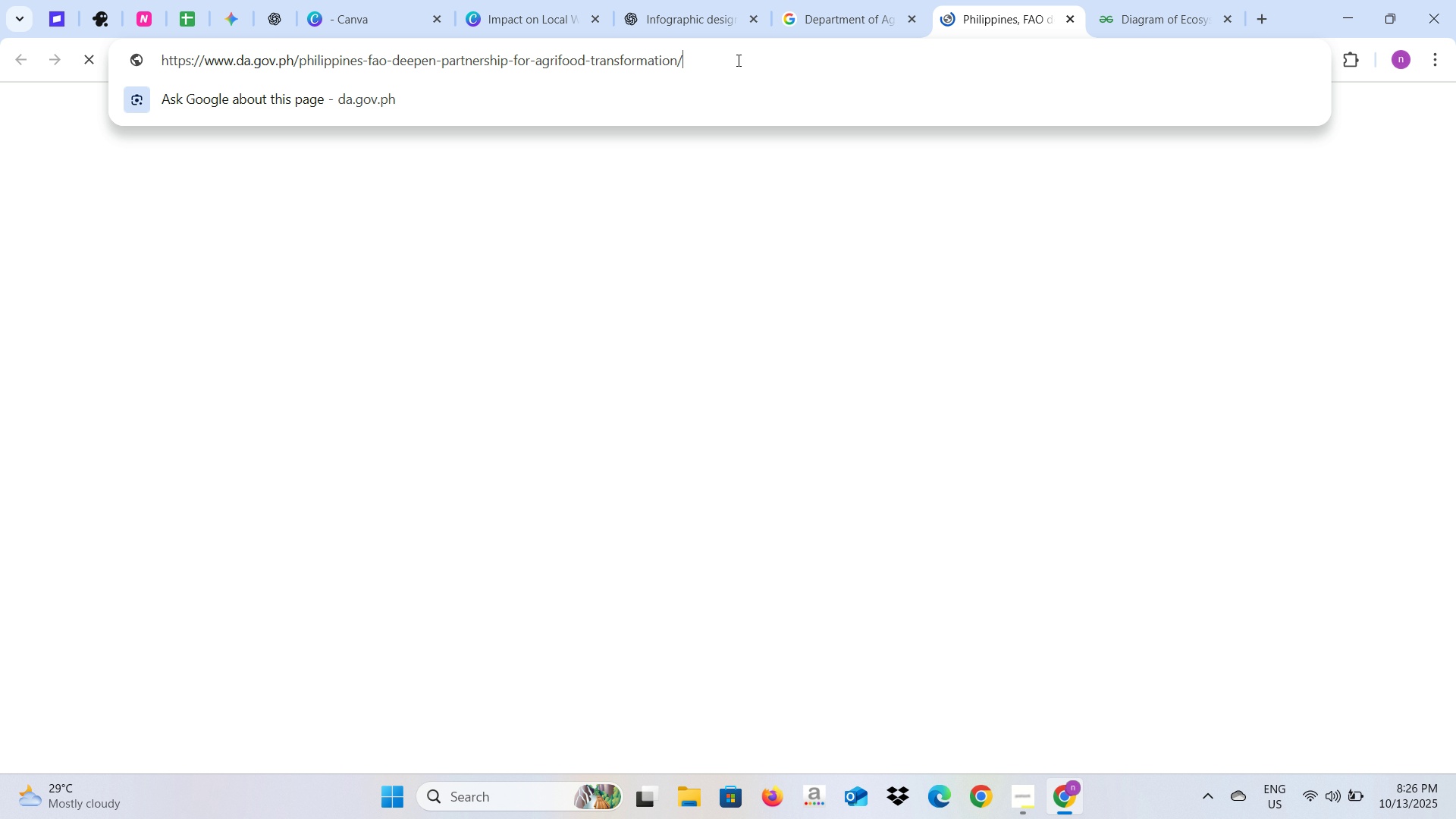 
key(Control+A)
 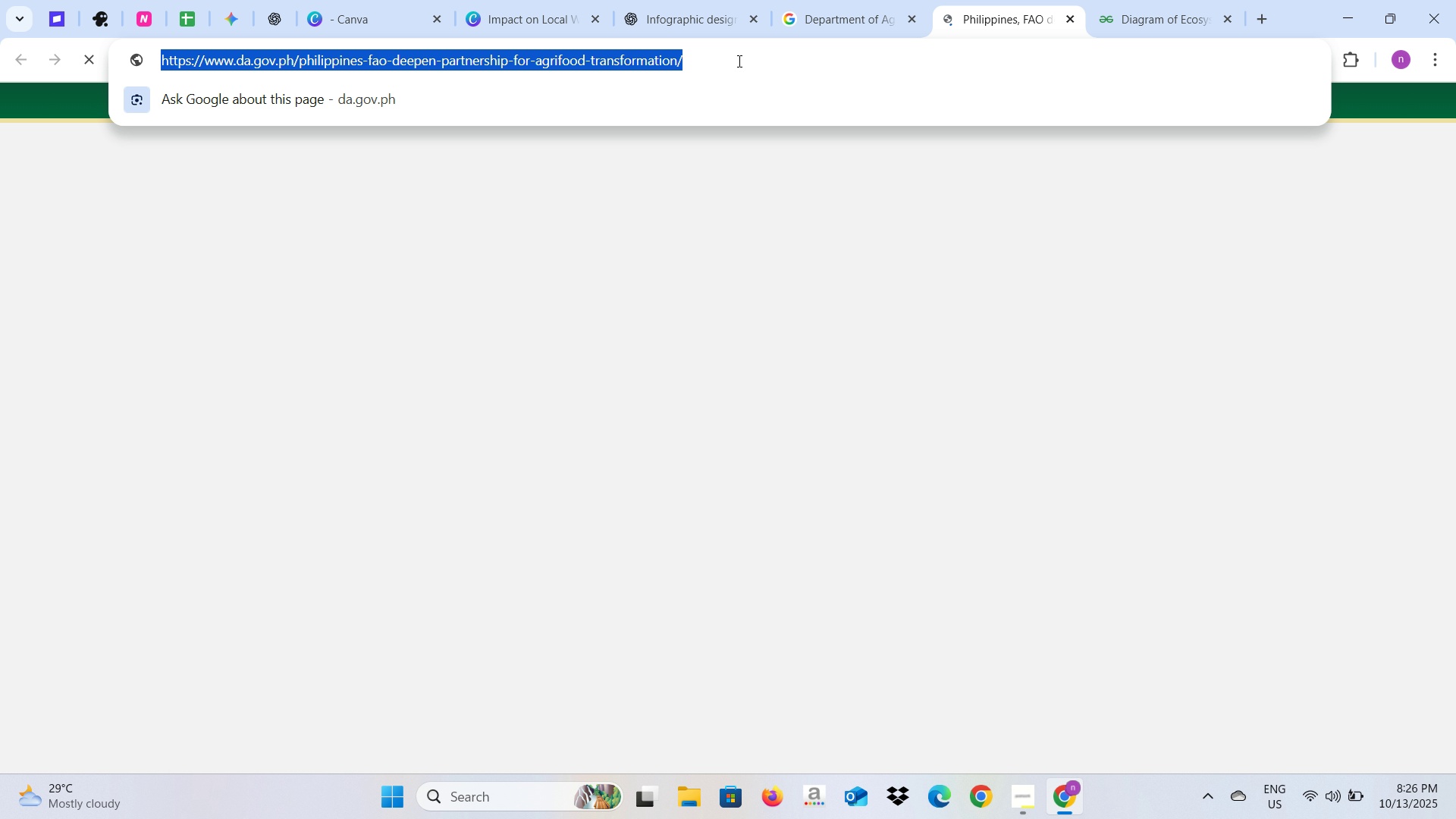 
key(Control+C)
 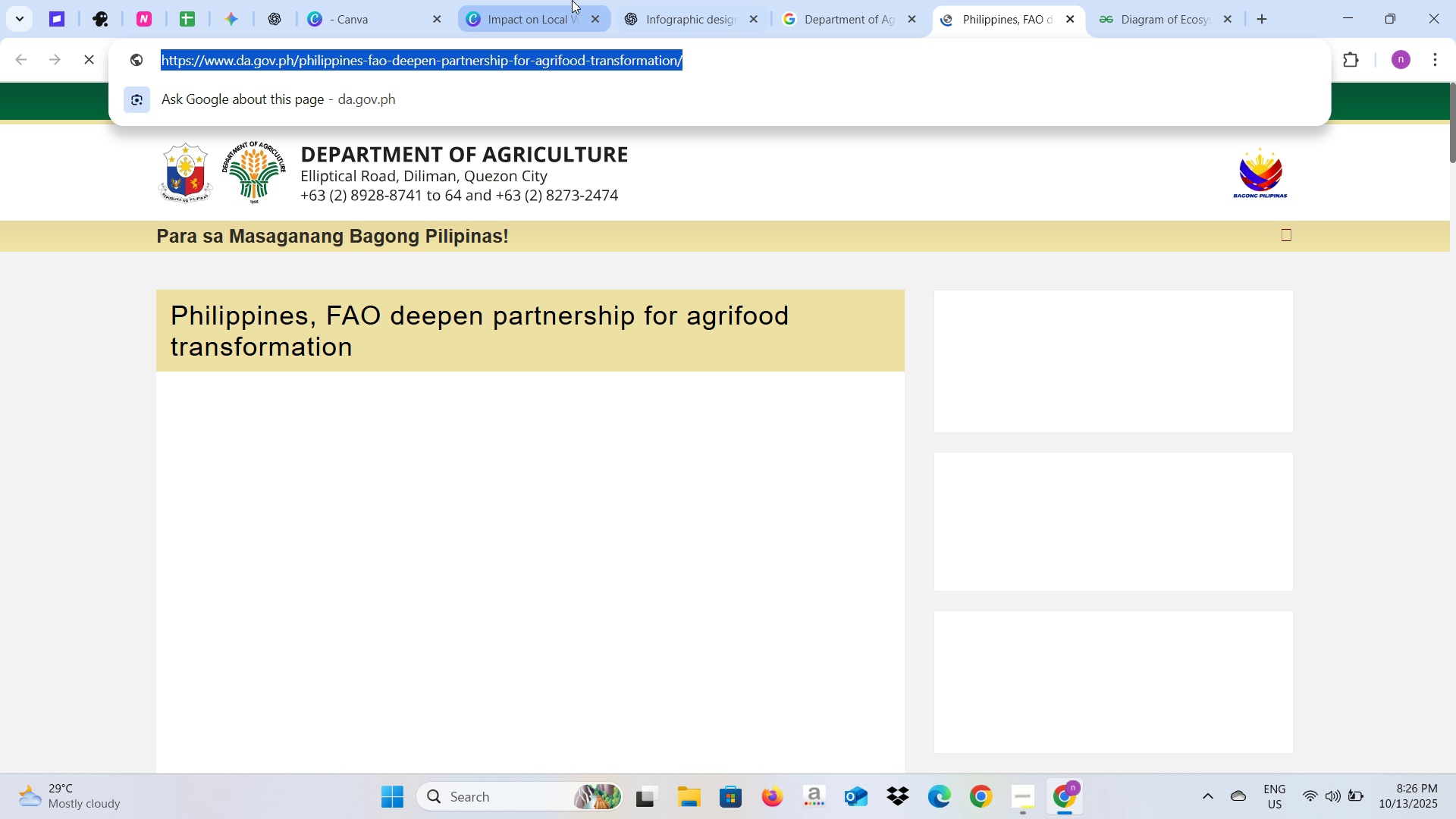 
left_click([572, 0])
 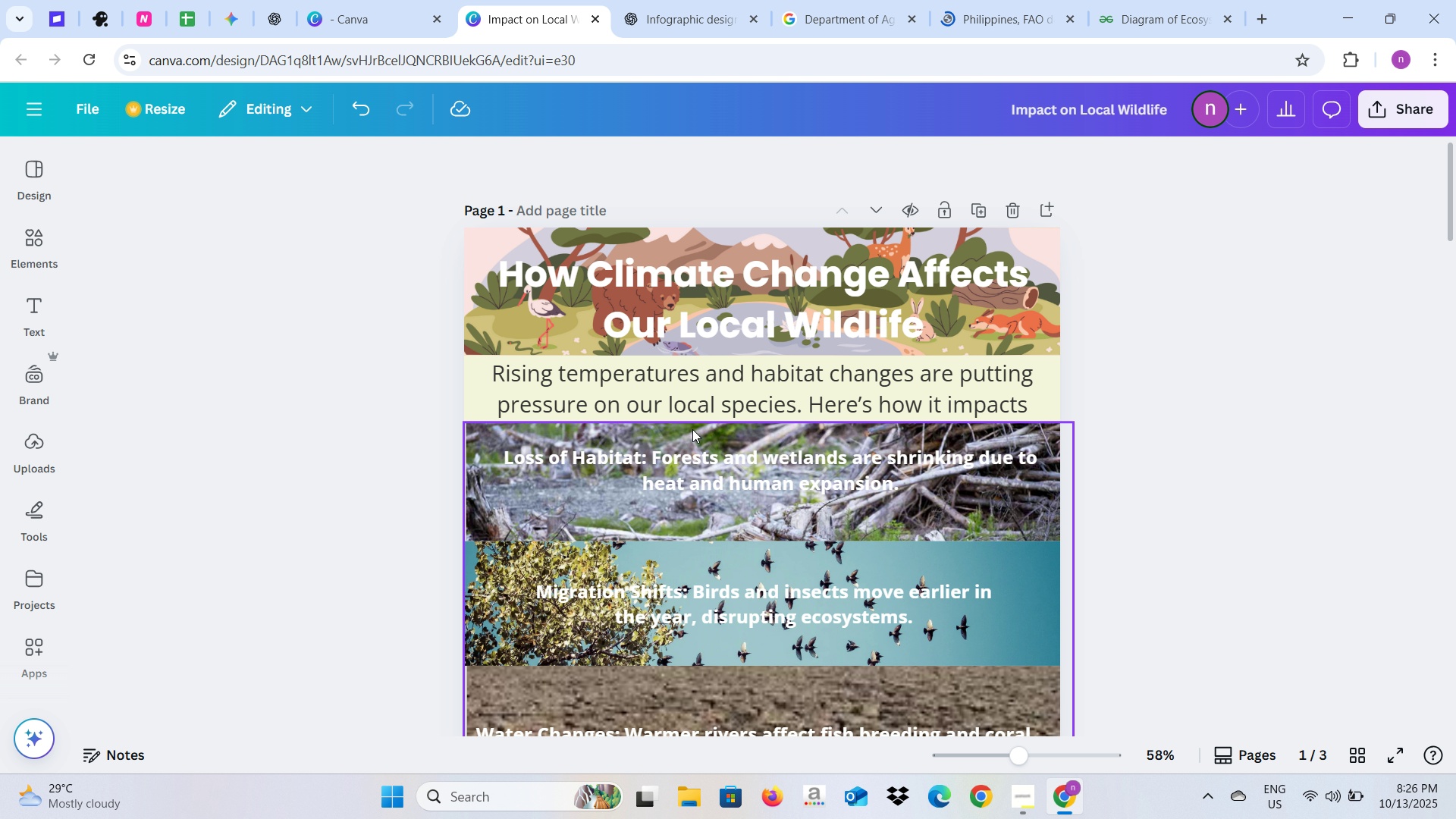 
scroll: coordinate [754, 519], scroll_direction: down, amount: 4.0
 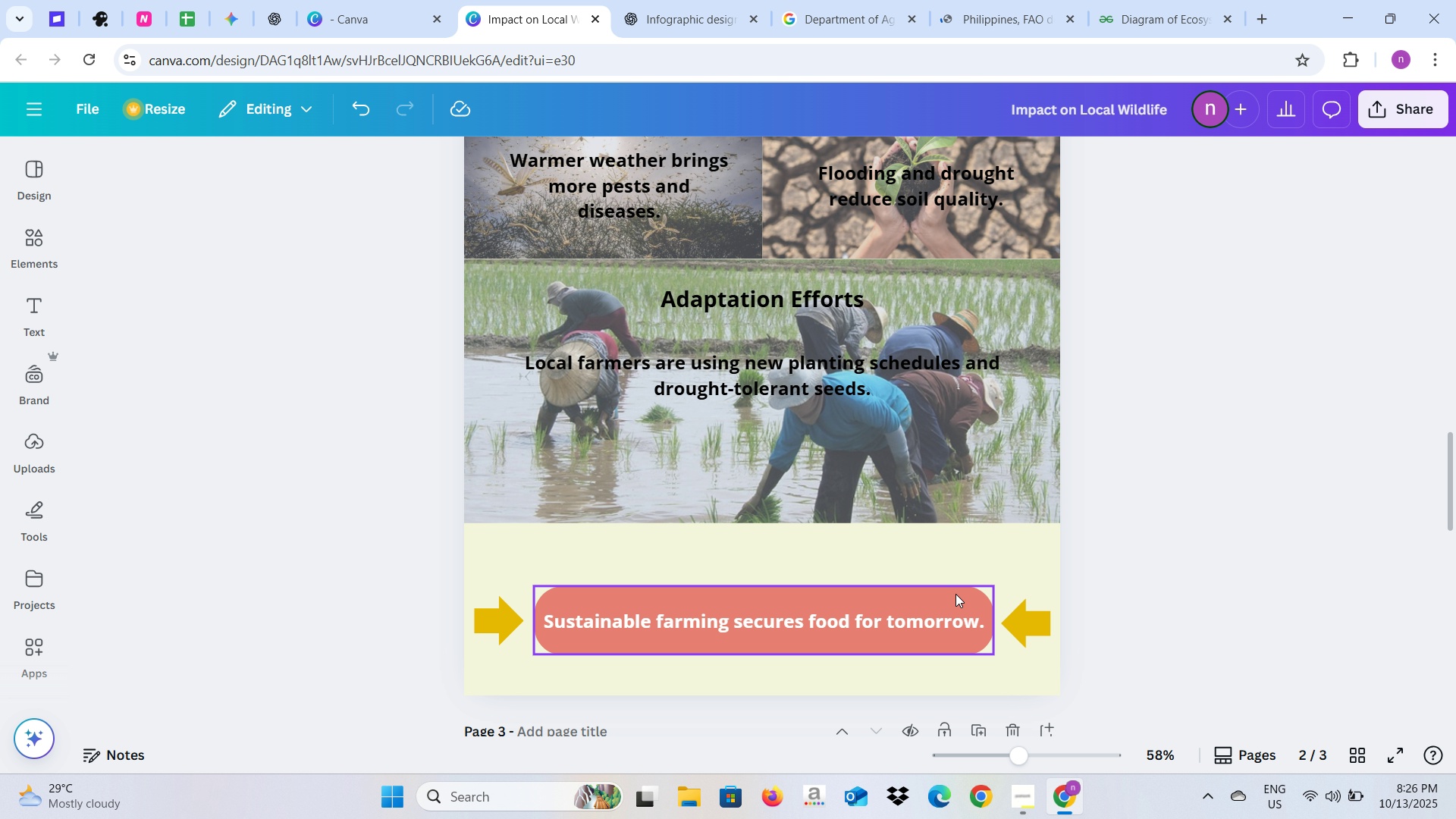 
left_click([956, 594])
 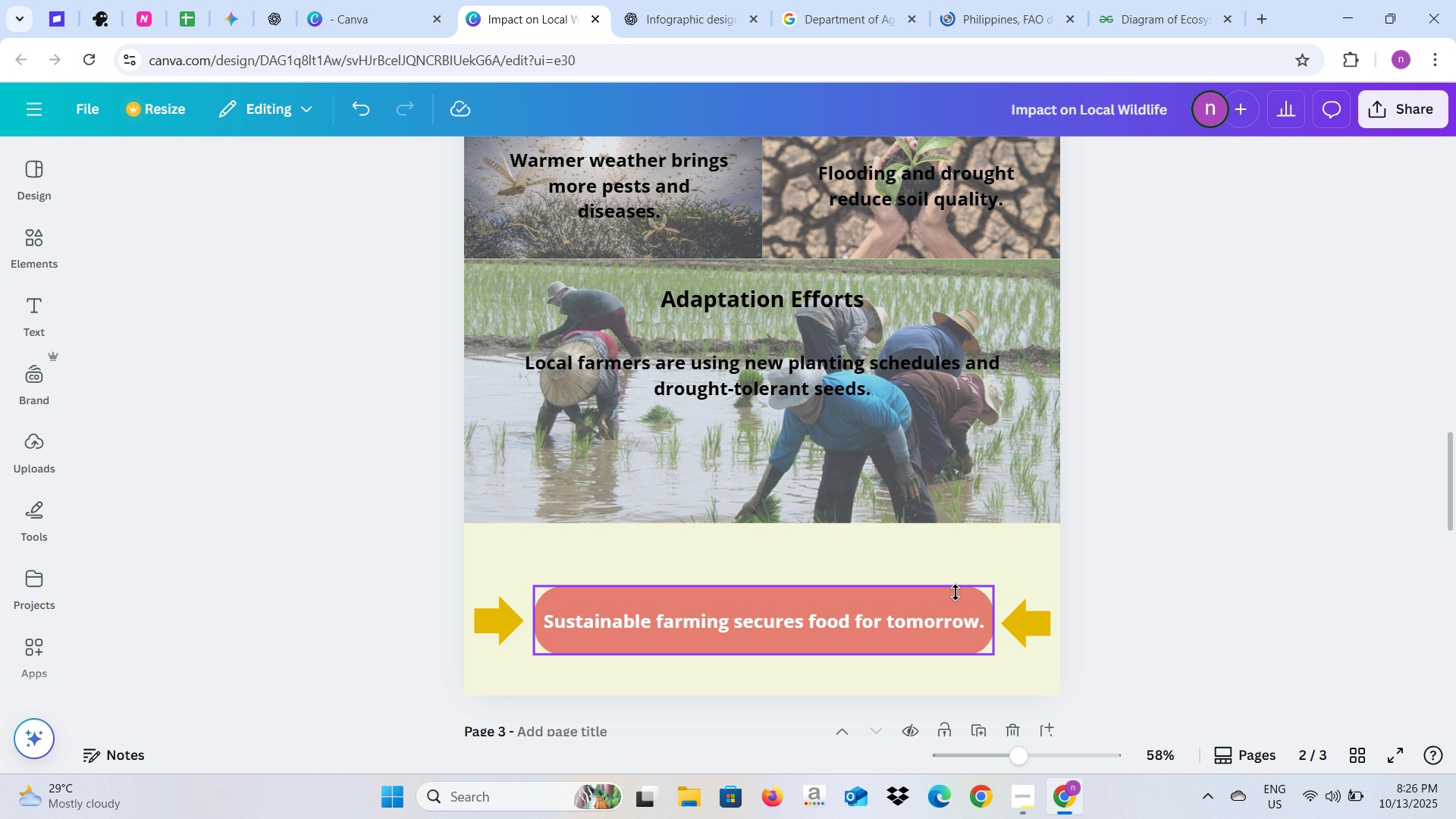 
right_click([956, 592])
 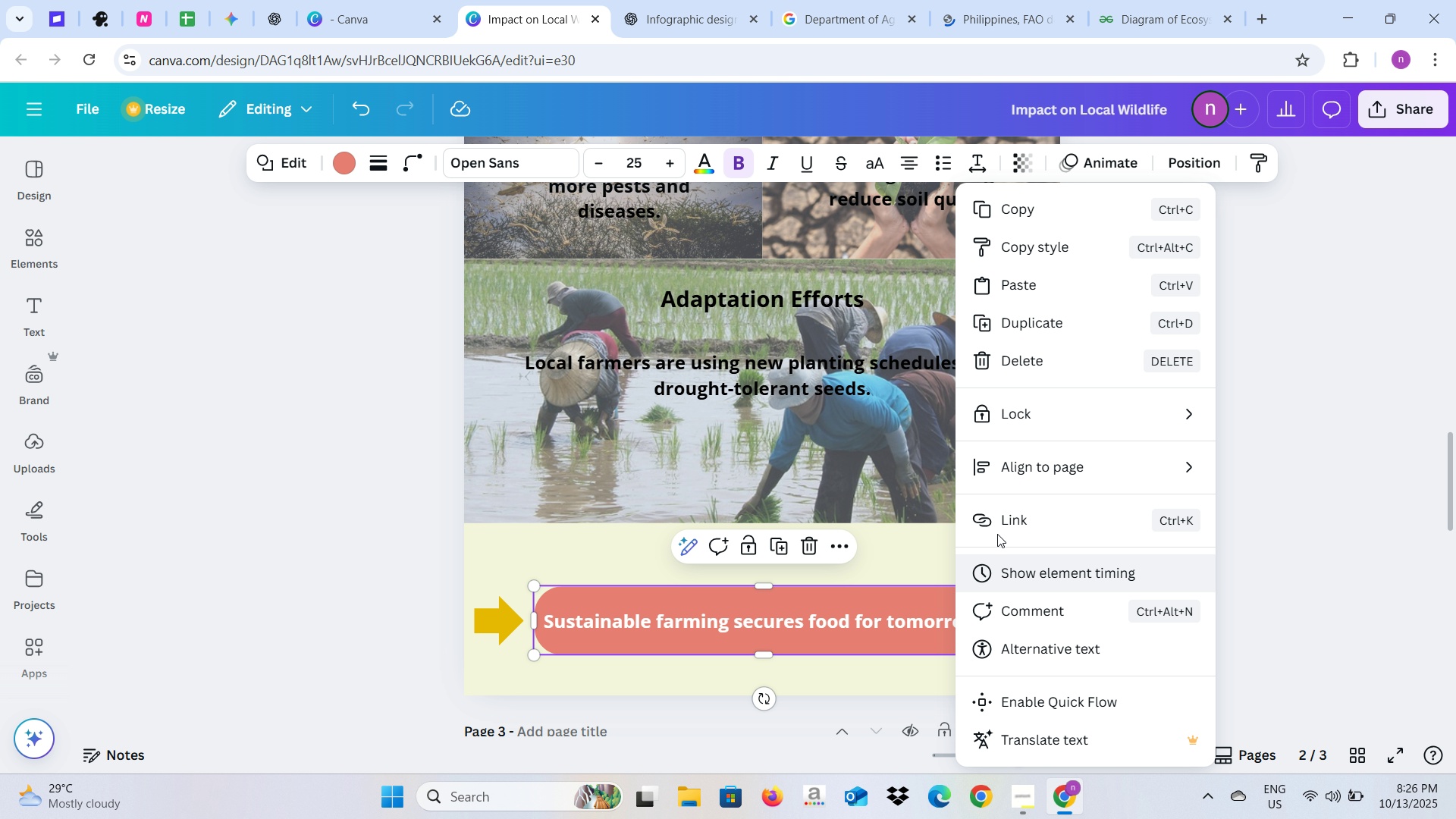 
left_click([1002, 508])
 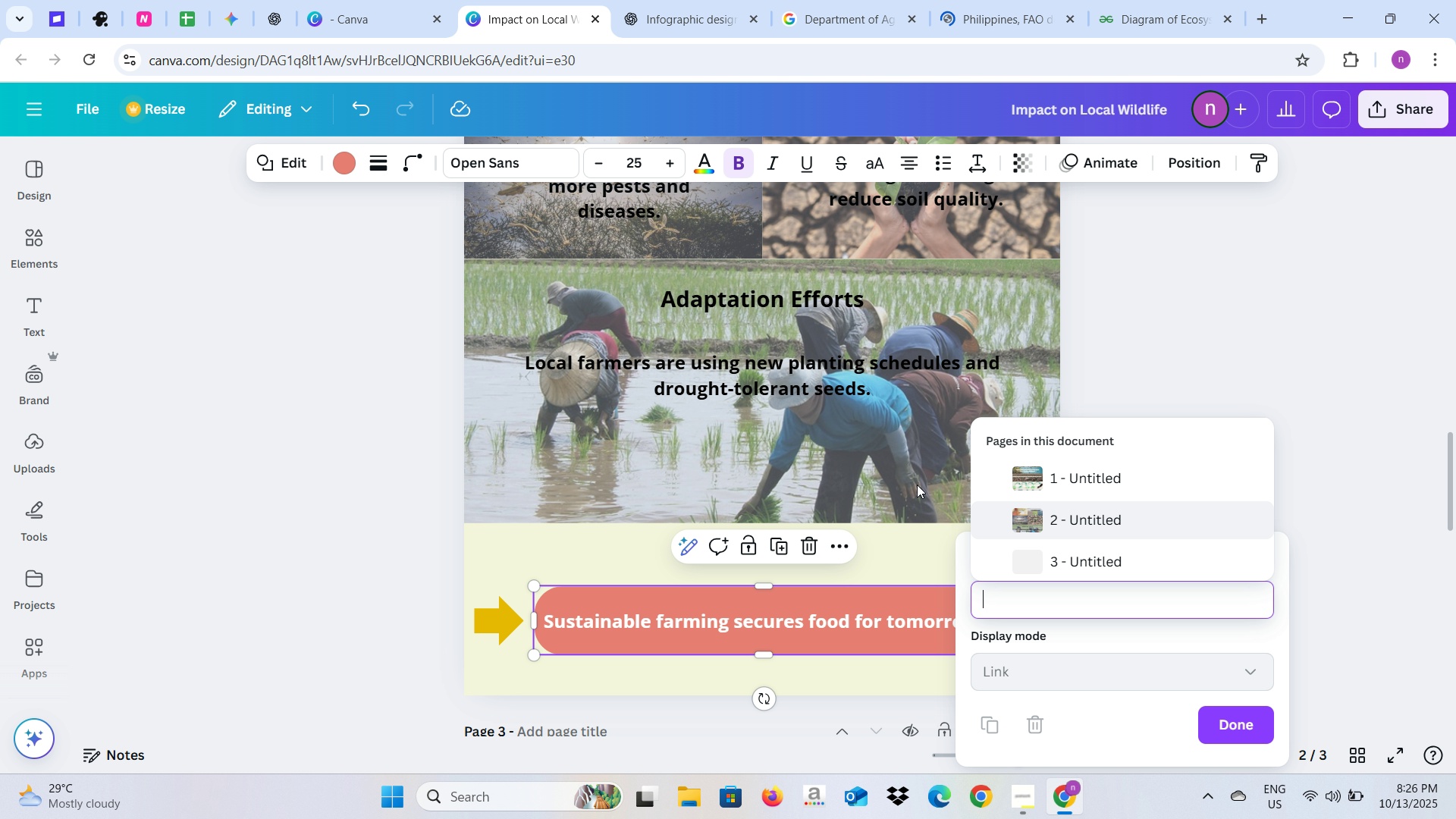 
key(Control+V)
 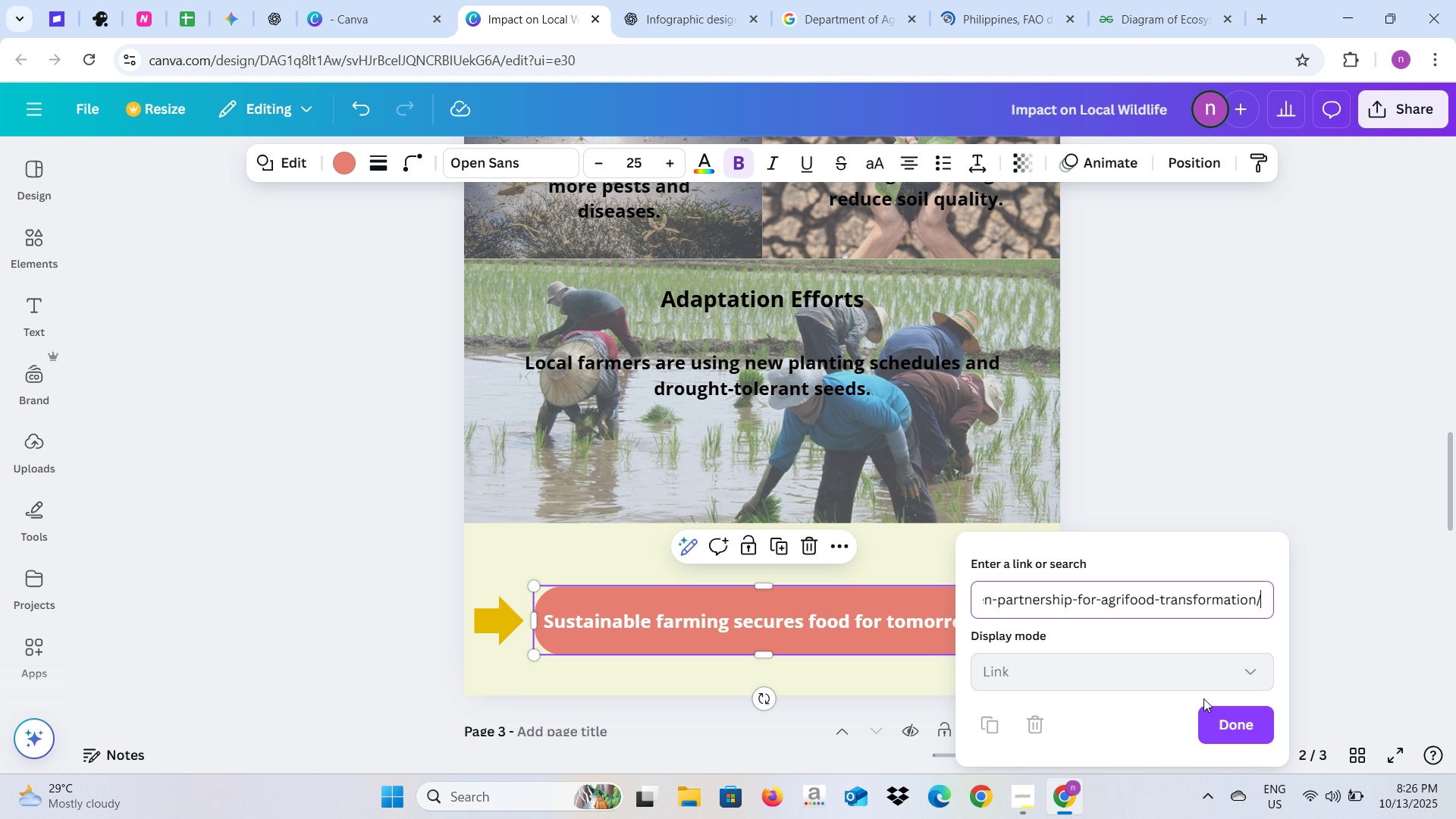 
left_click([1236, 721])
 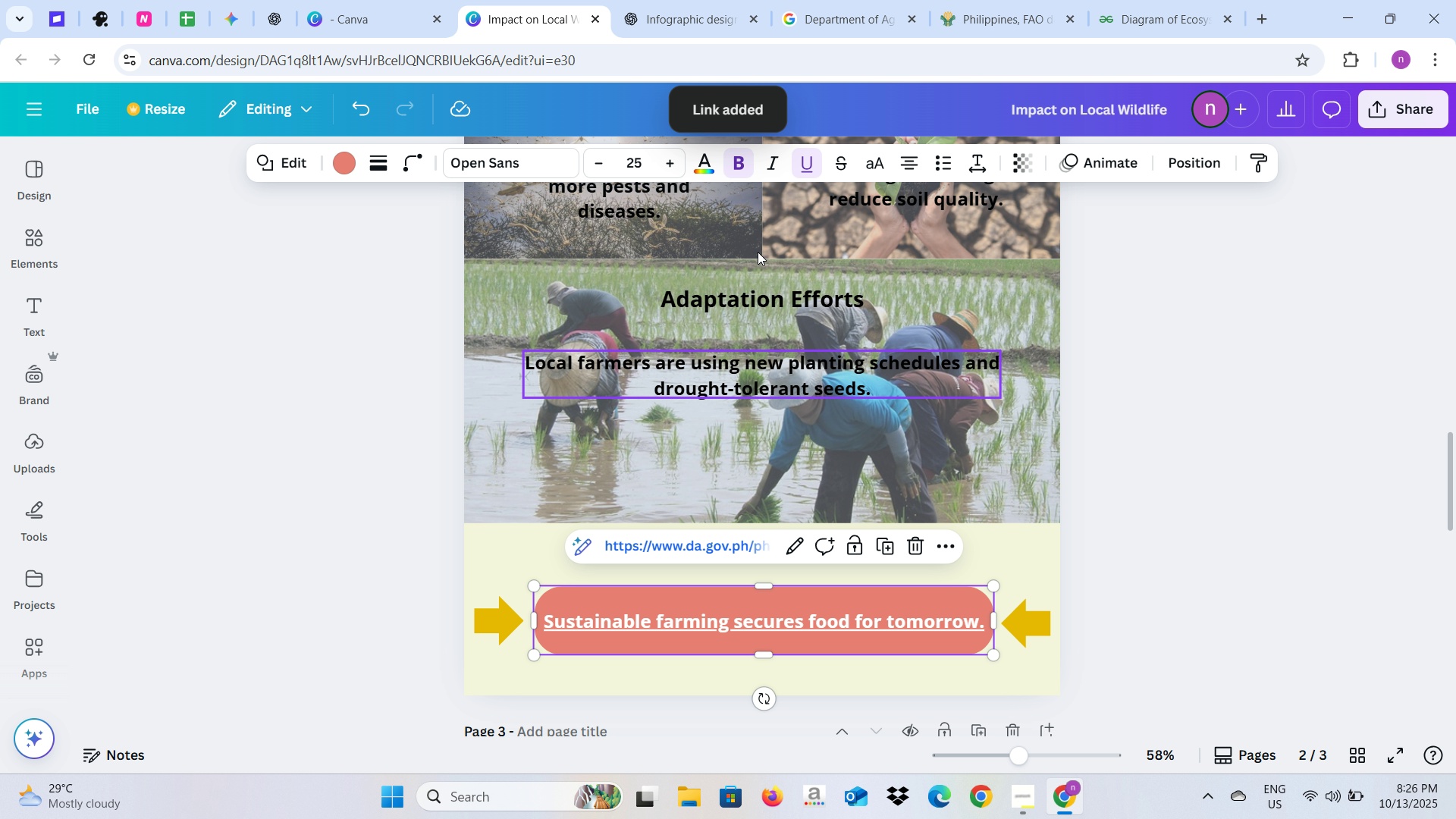 
left_click([814, 161])
 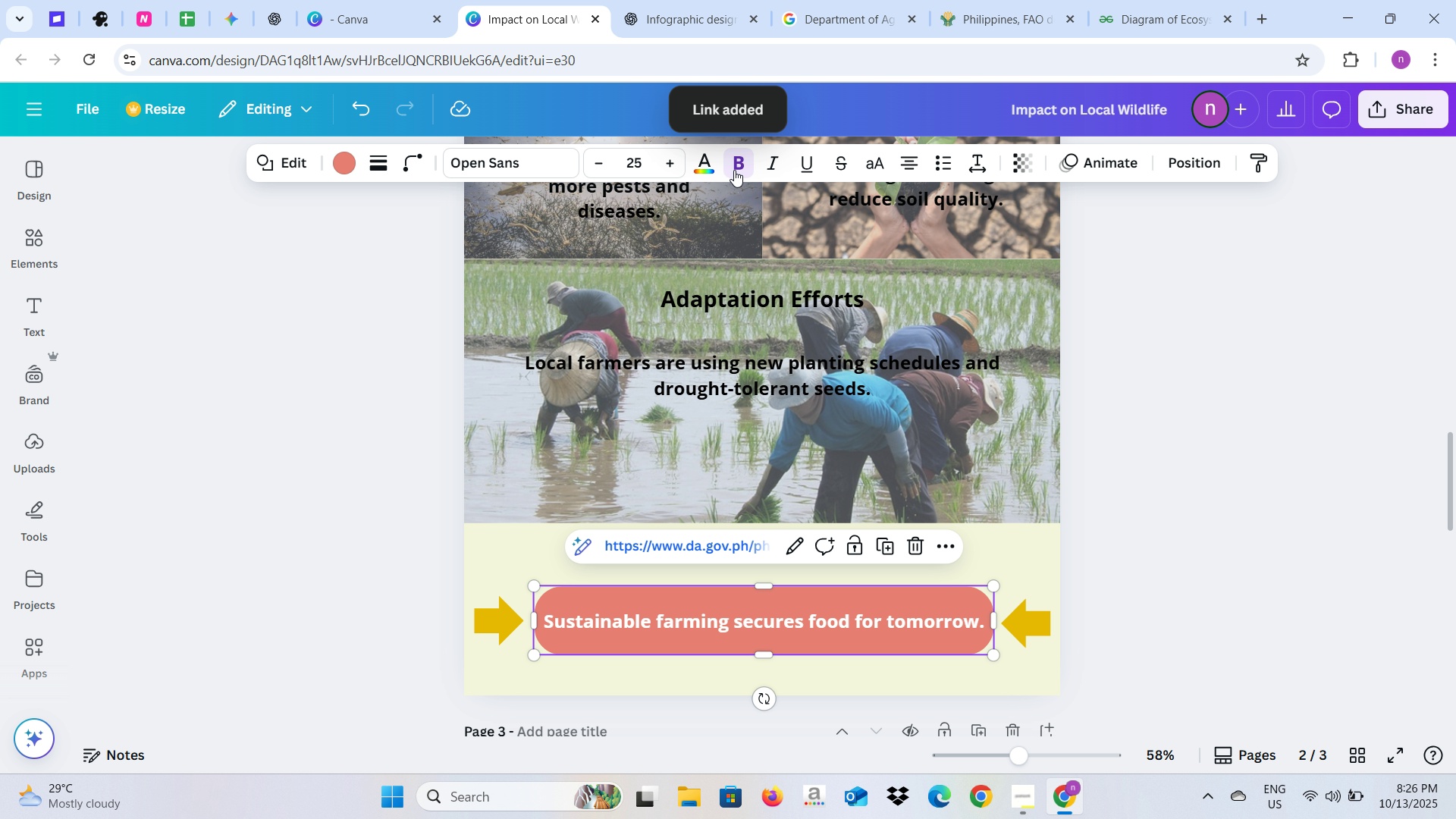 
left_click([734, 170])
 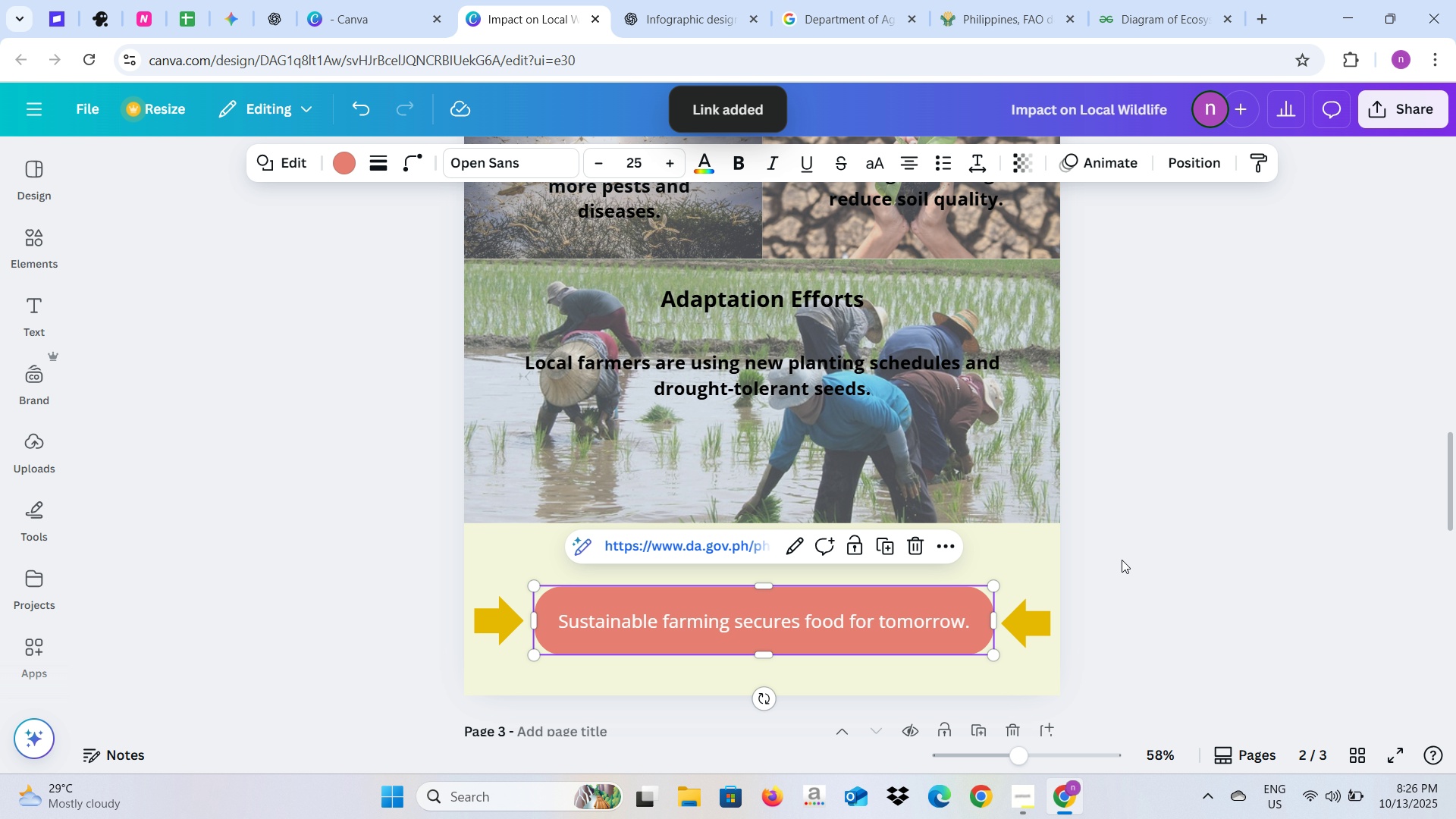 
left_click([1122, 563])
 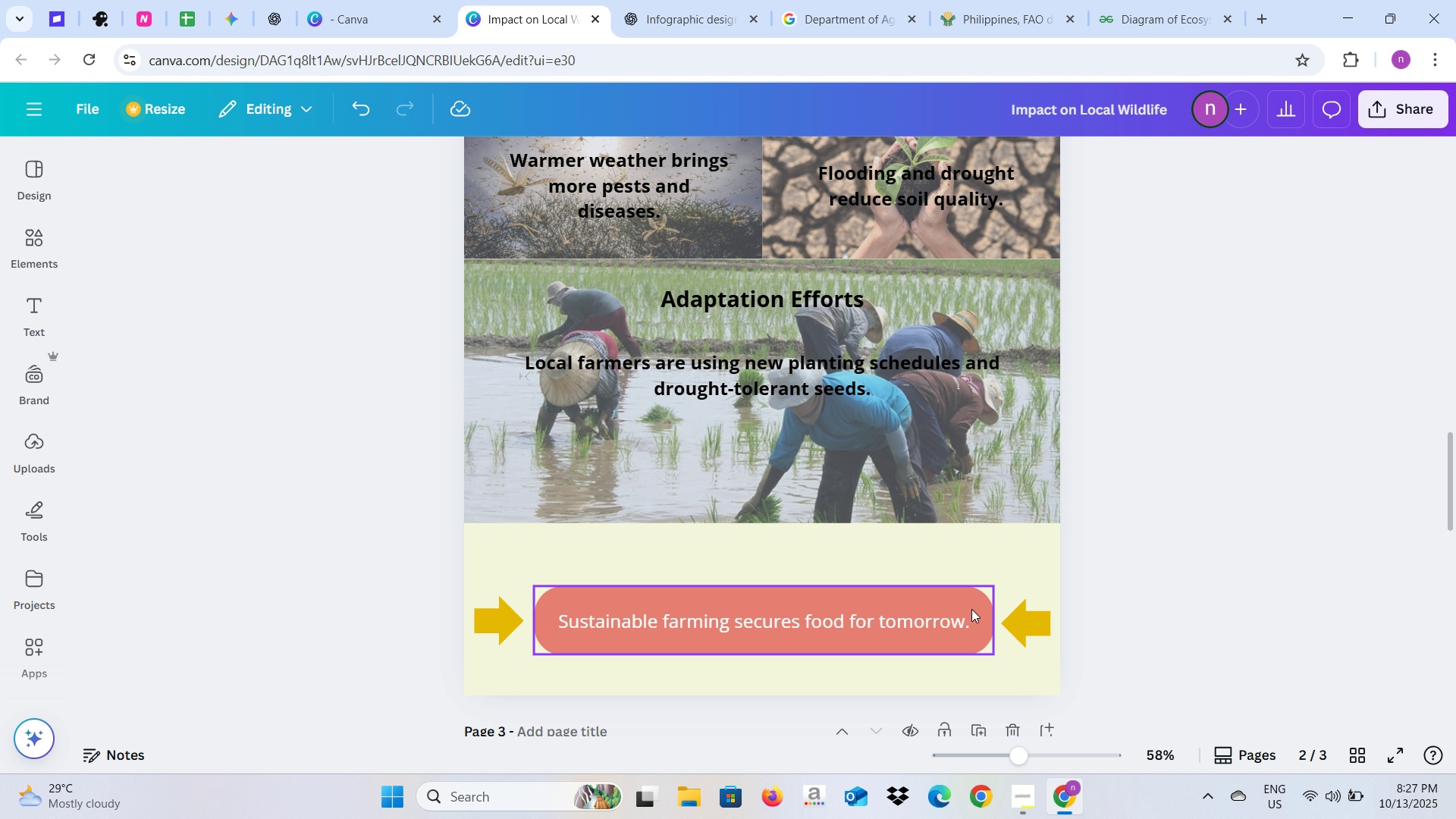 
scroll: coordinate [1121, 588], scroll_direction: down, amount: 3.0
 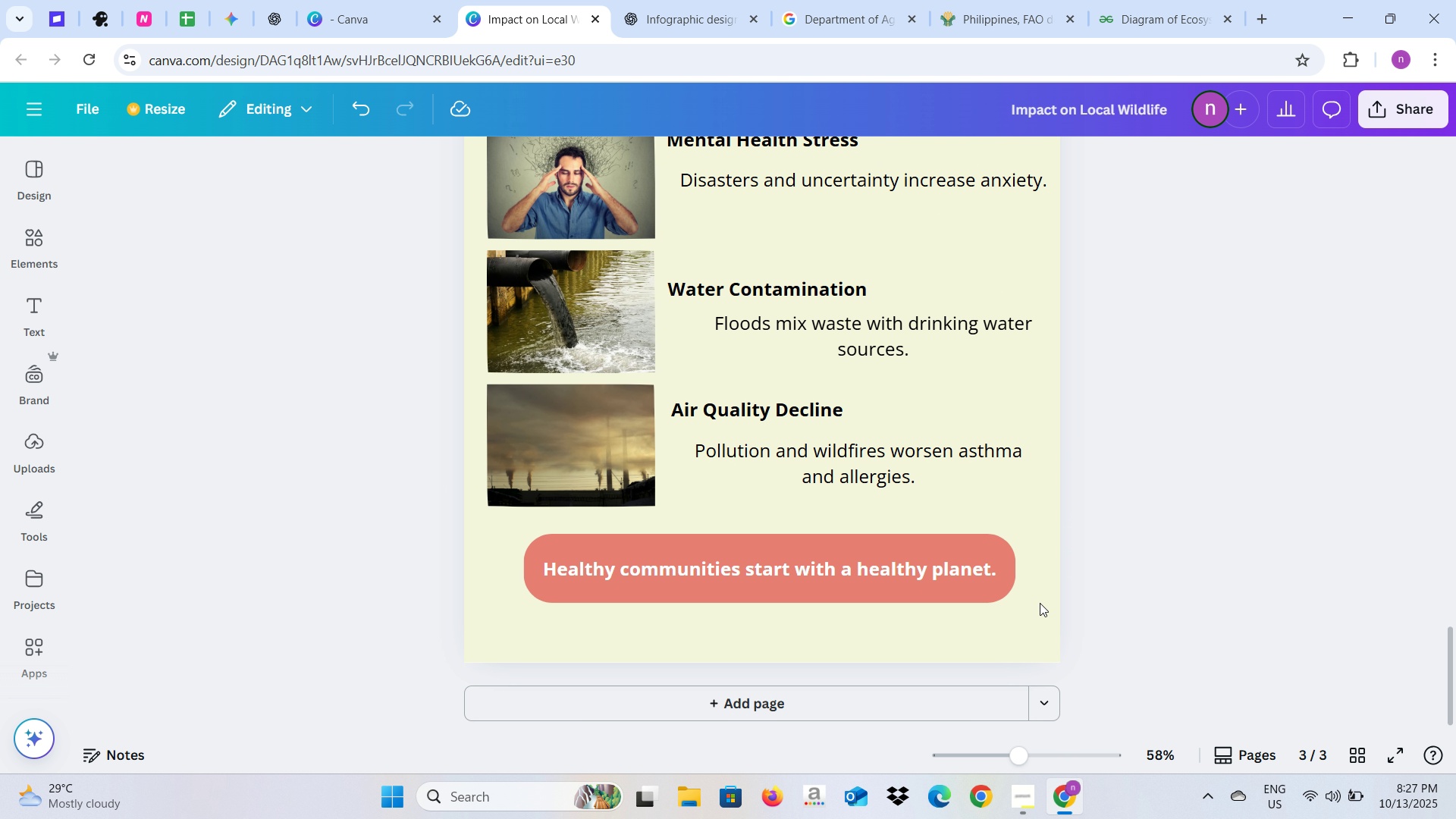 
left_click([976, 595])
 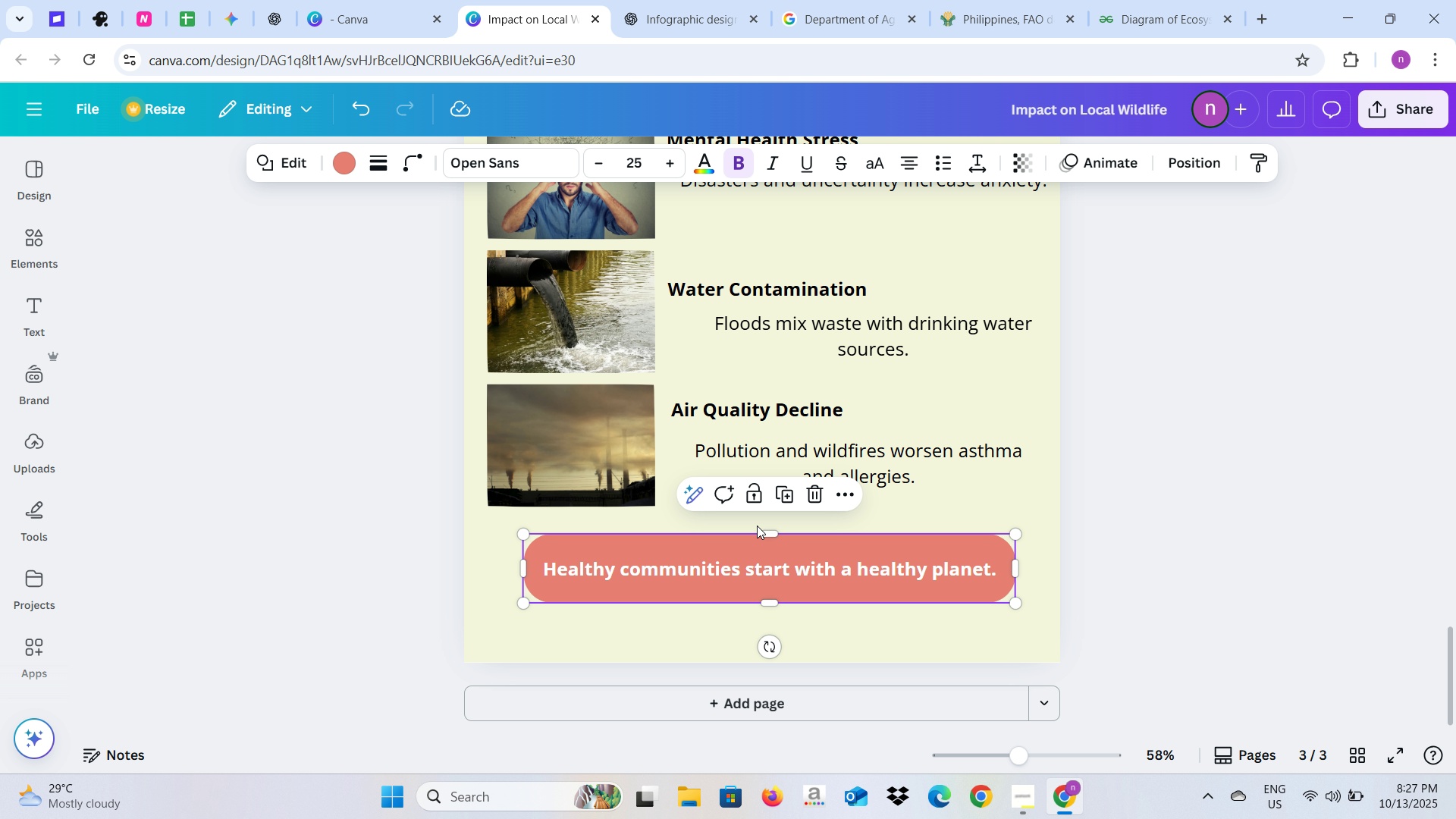 
left_click([719, 573])
 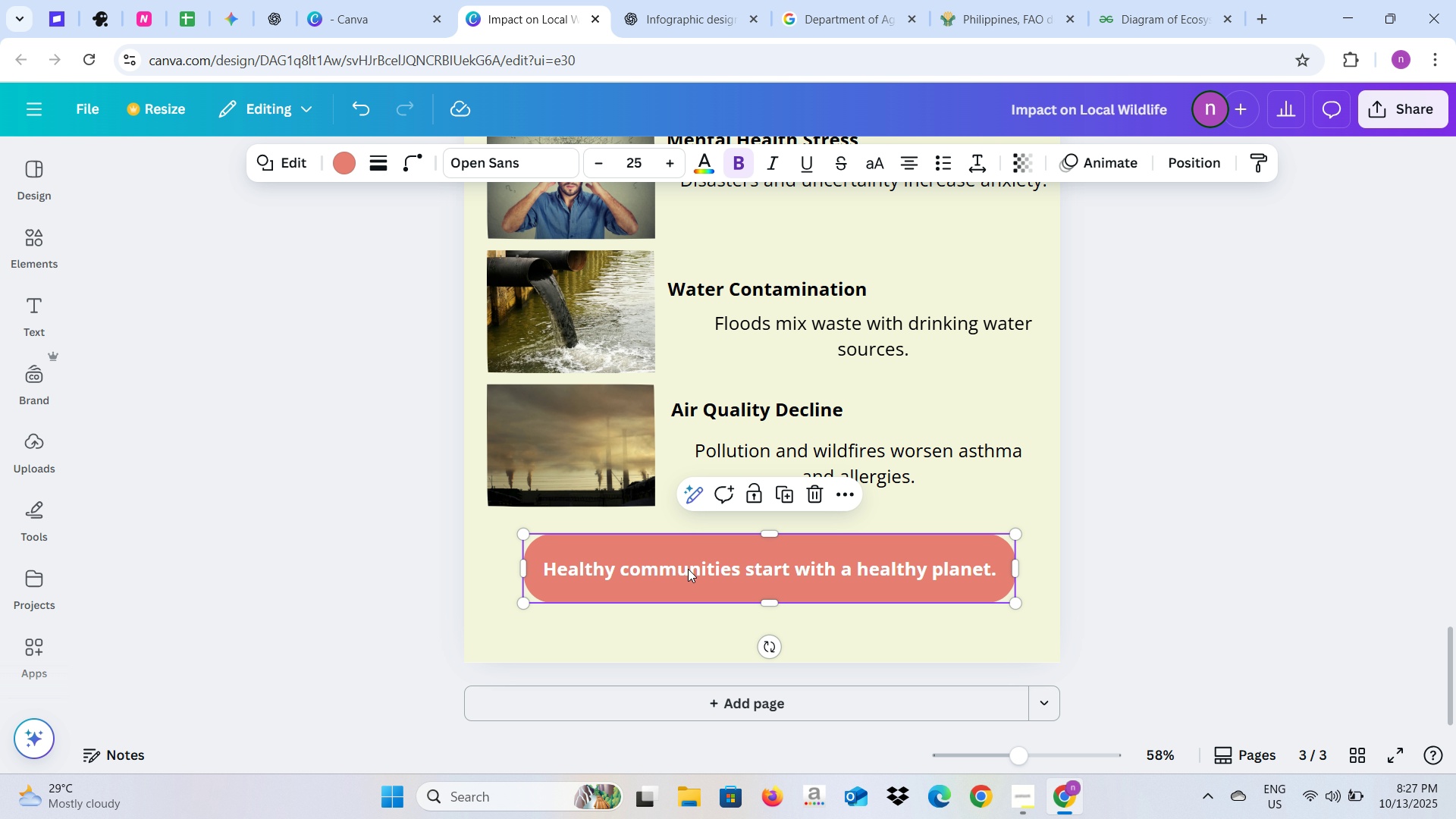 
left_click([688, 569])
 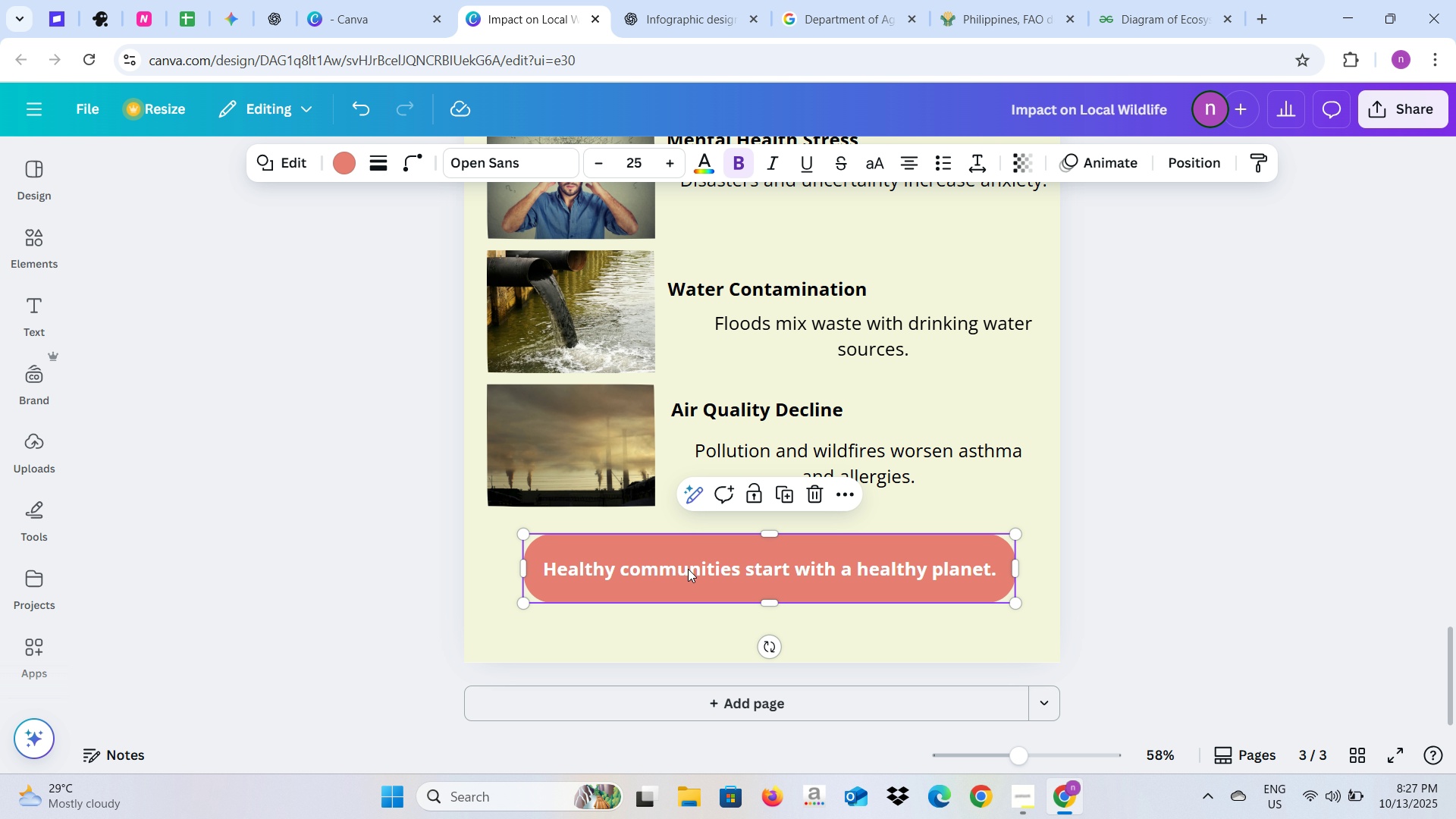 
key(Control+A)
 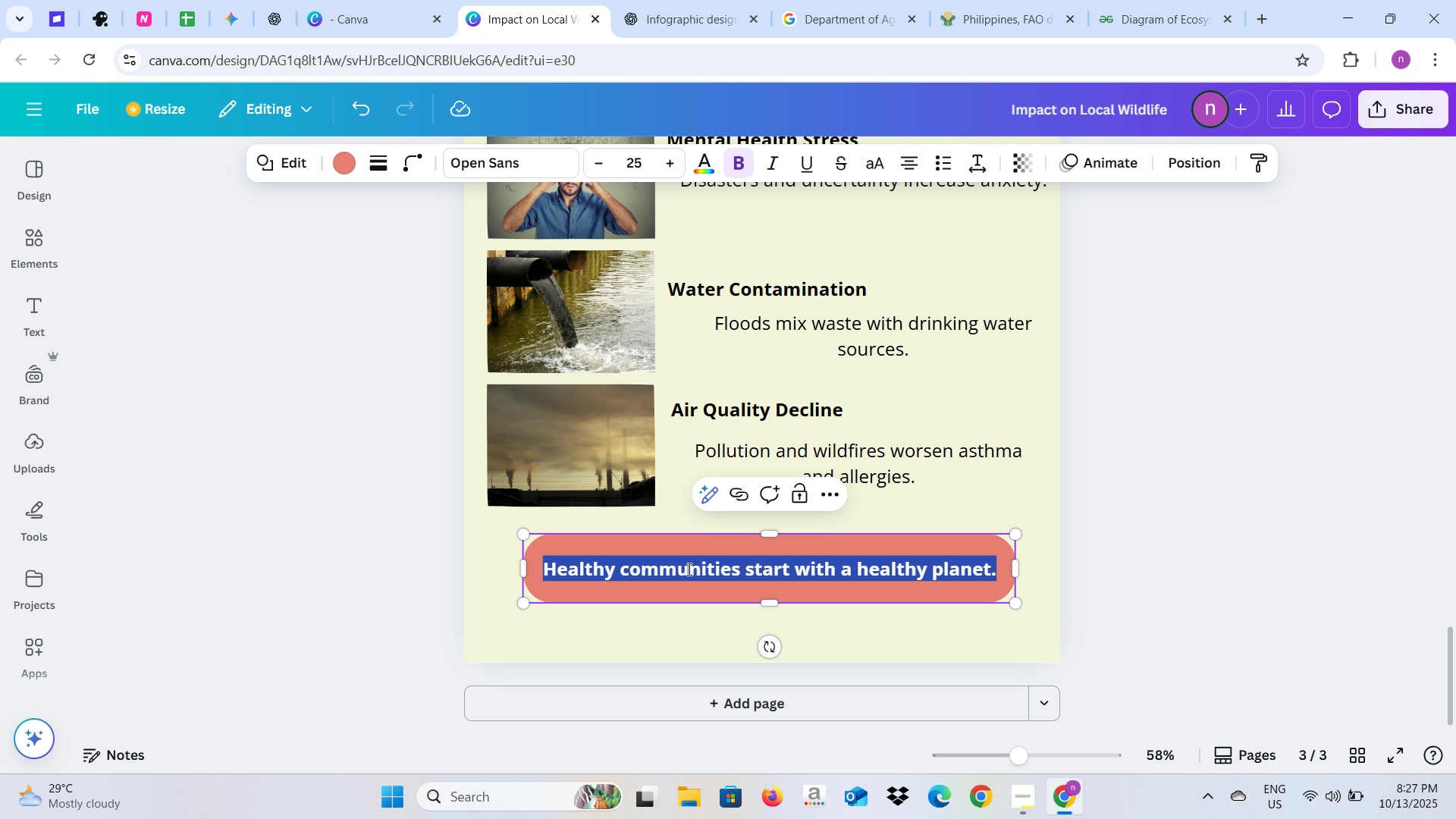 
key(Control+C)
 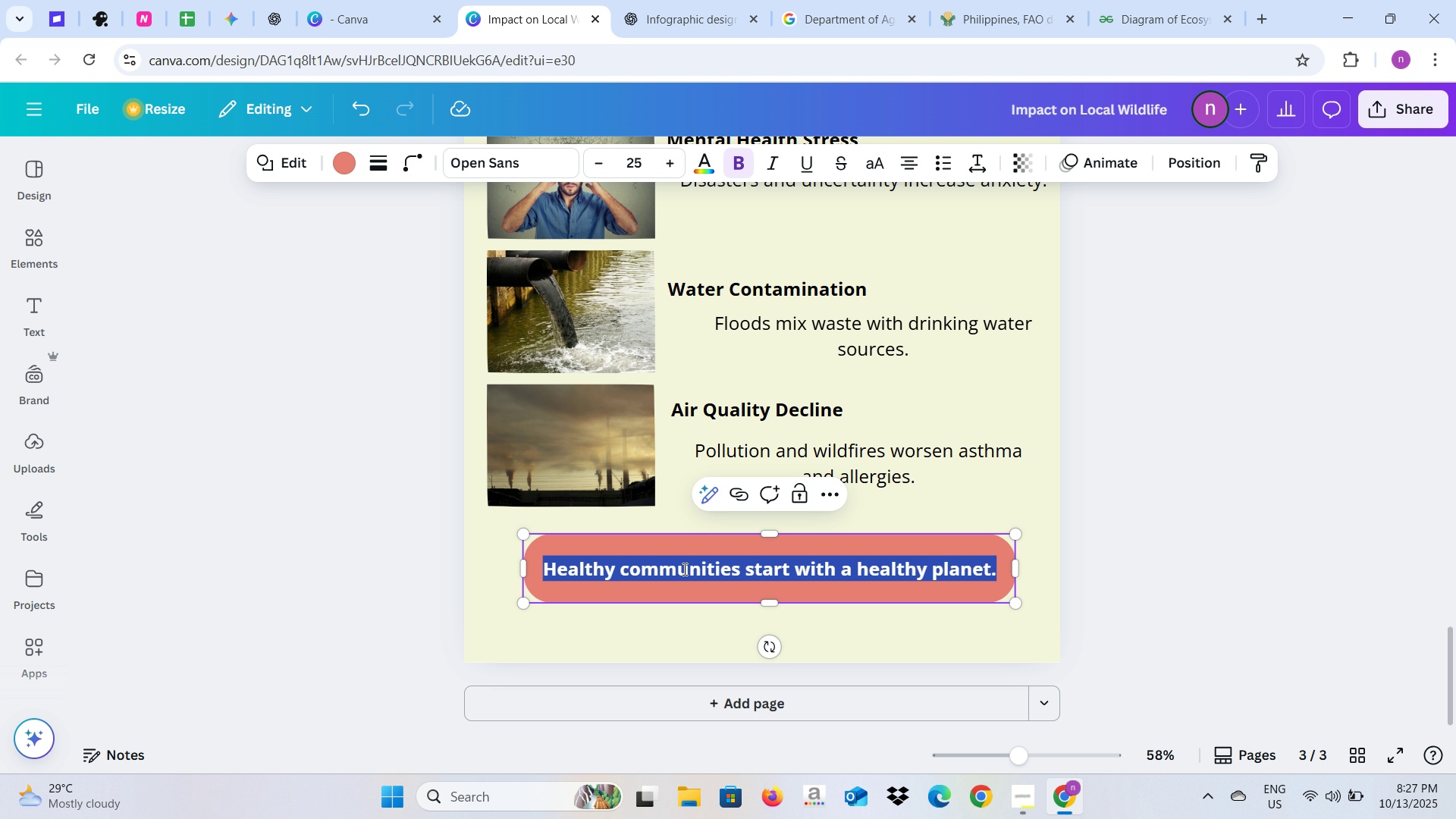 
key(Control+C)
 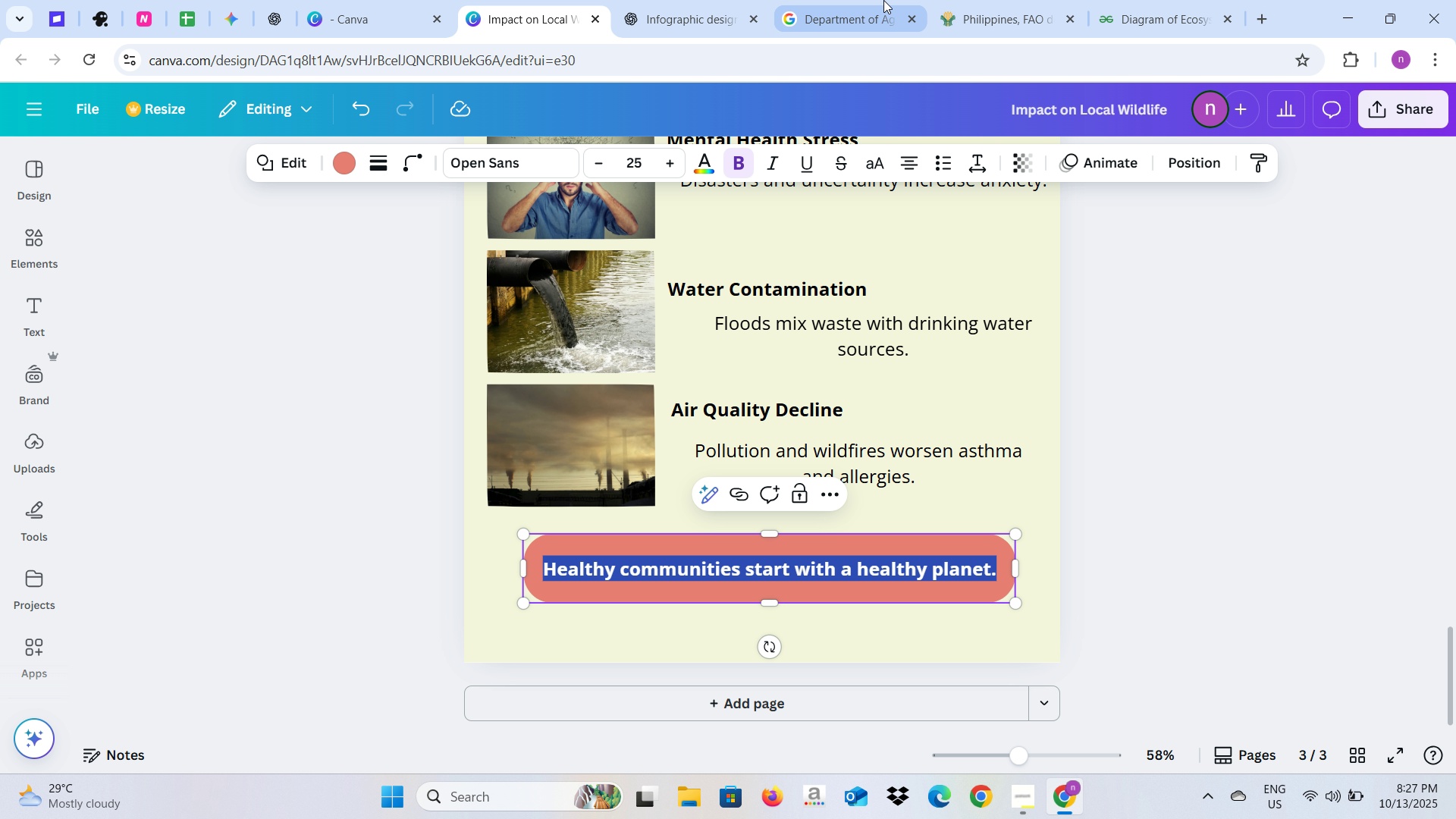 
left_click([883, 0])
 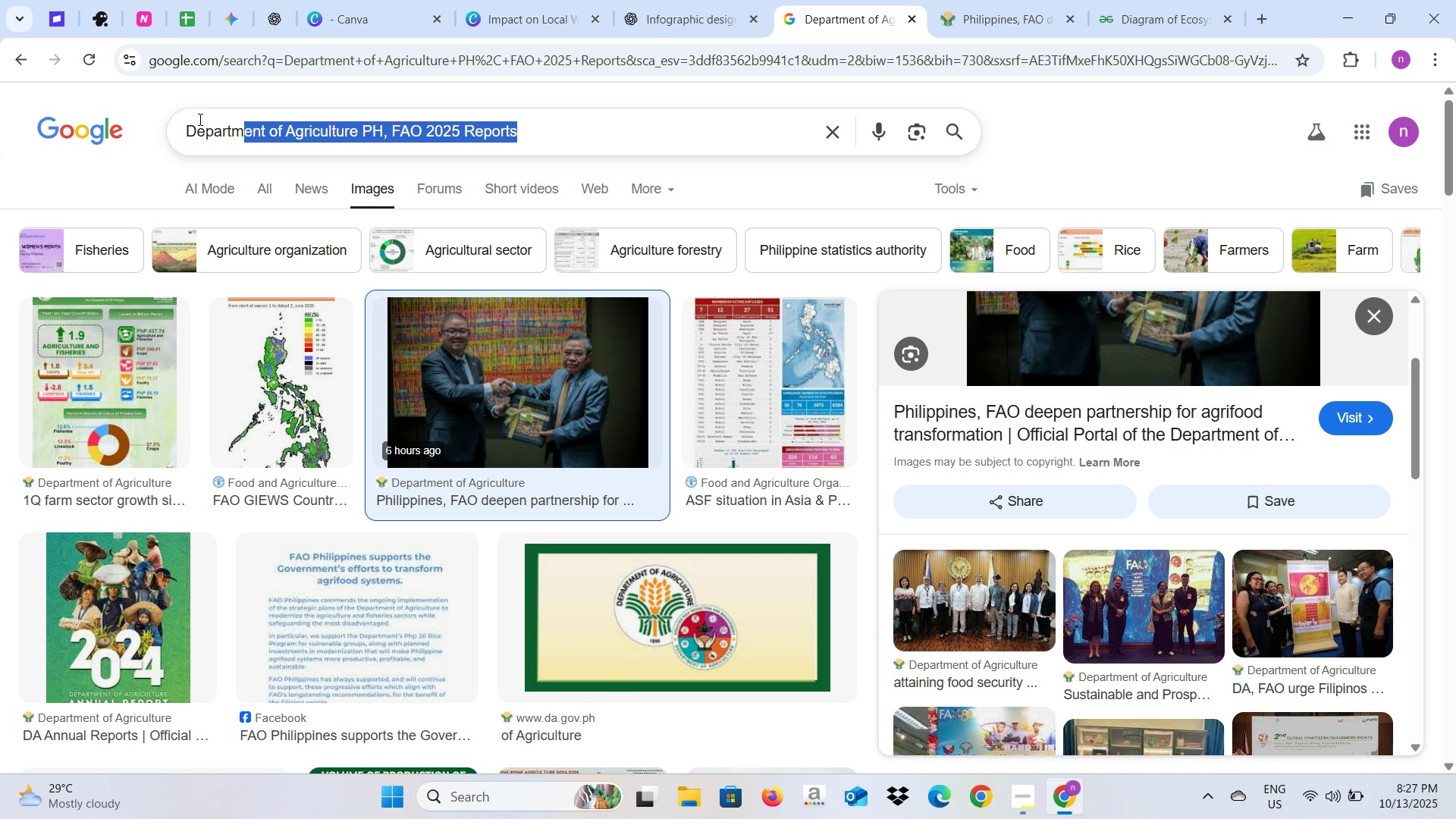 
key(Control+V)
 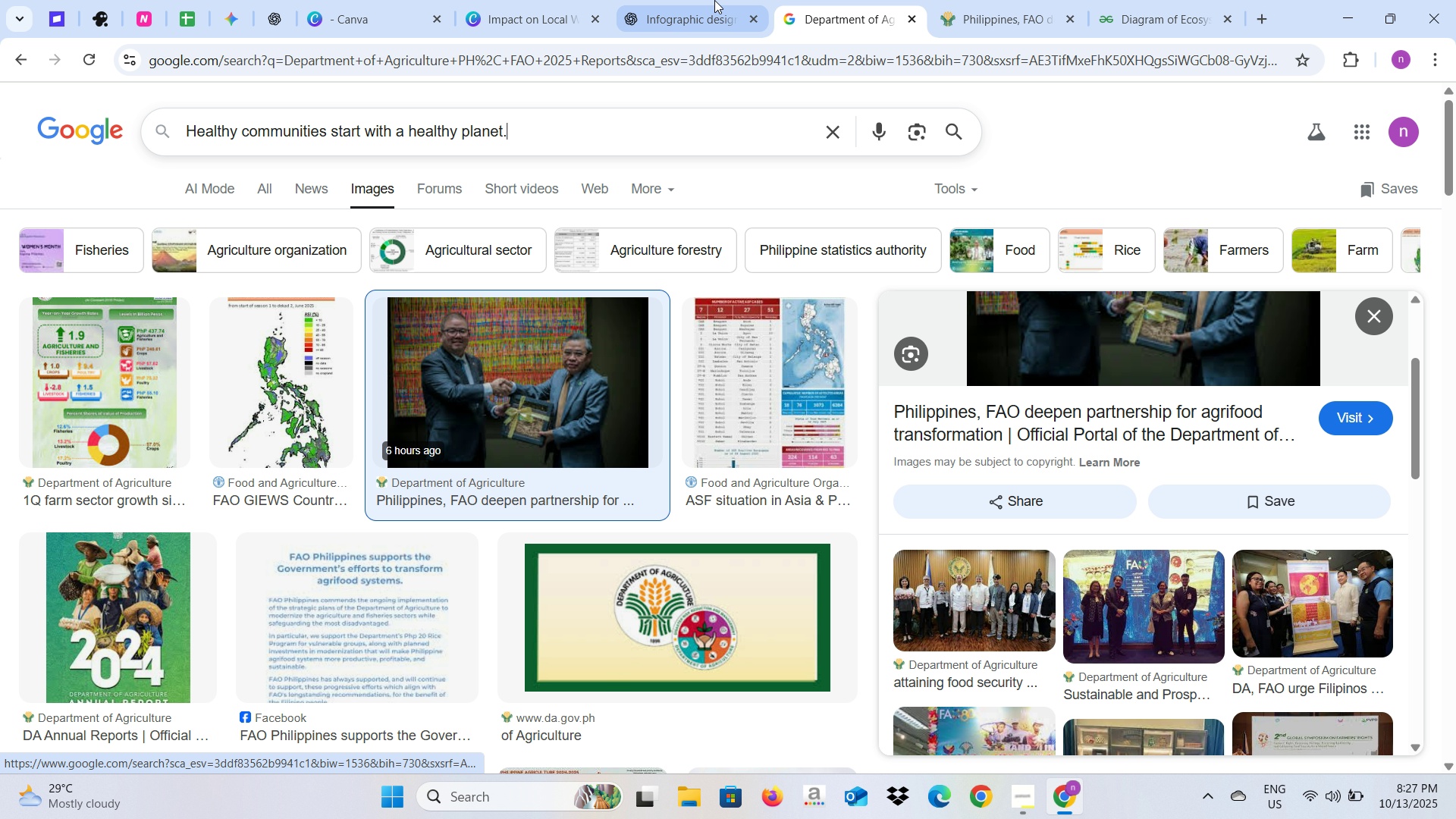 
left_click([716, 0])
 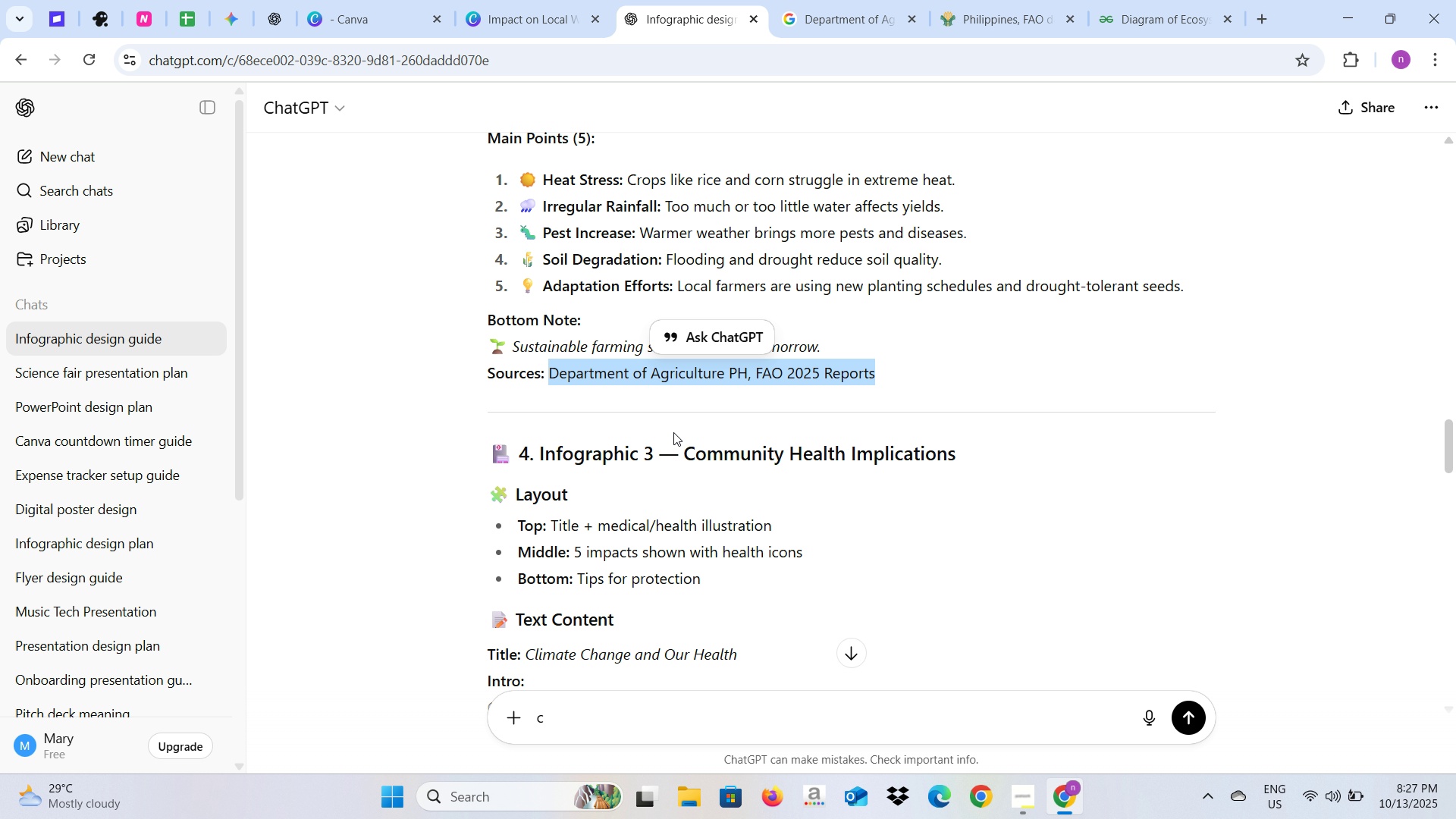 
scroll: coordinate [673, 471], scroll_direction: down, amount: 5.0
 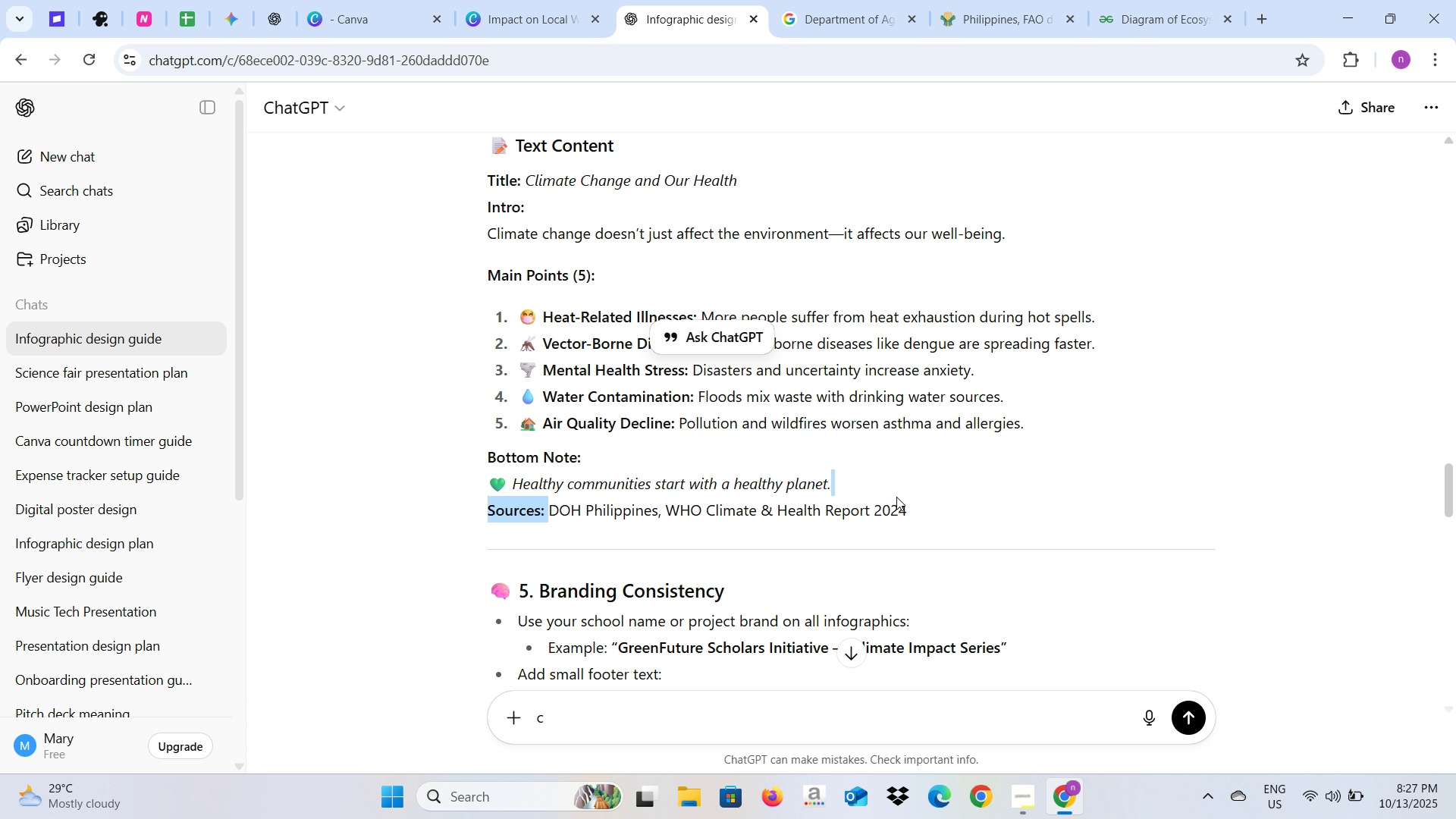 
key(Control+C)
 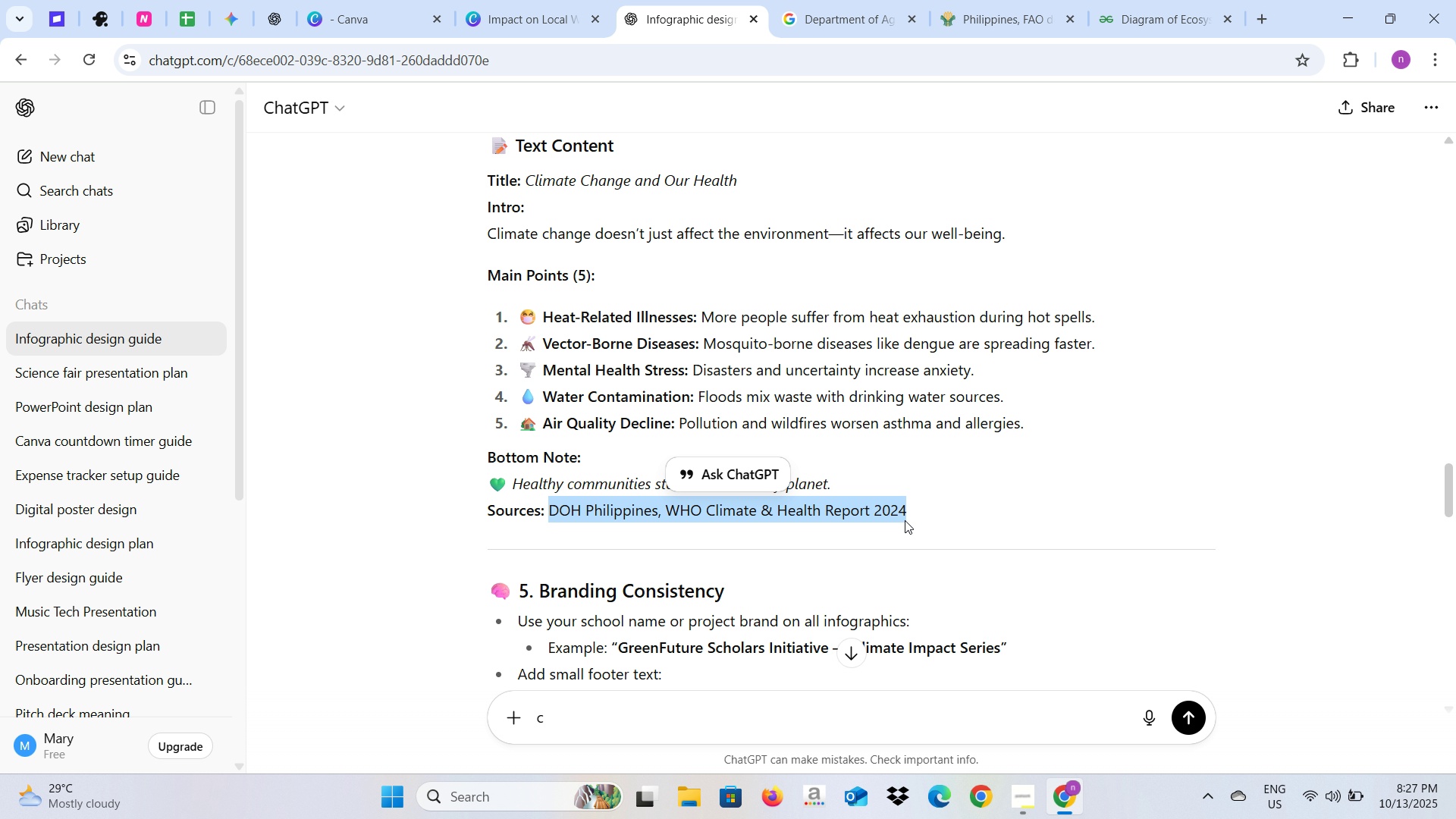 
key(Control+C)
 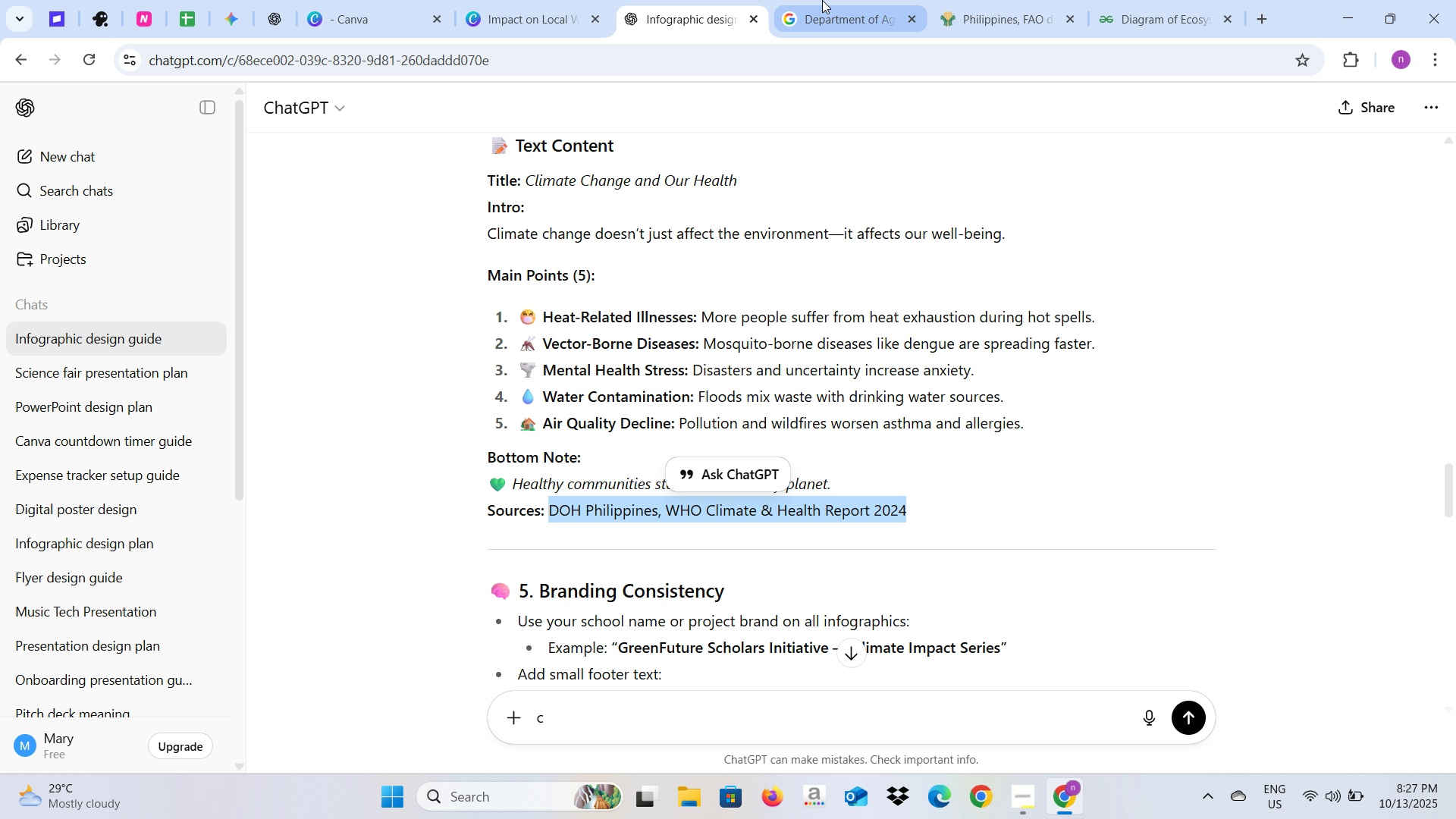 
left_click([822, 0])
 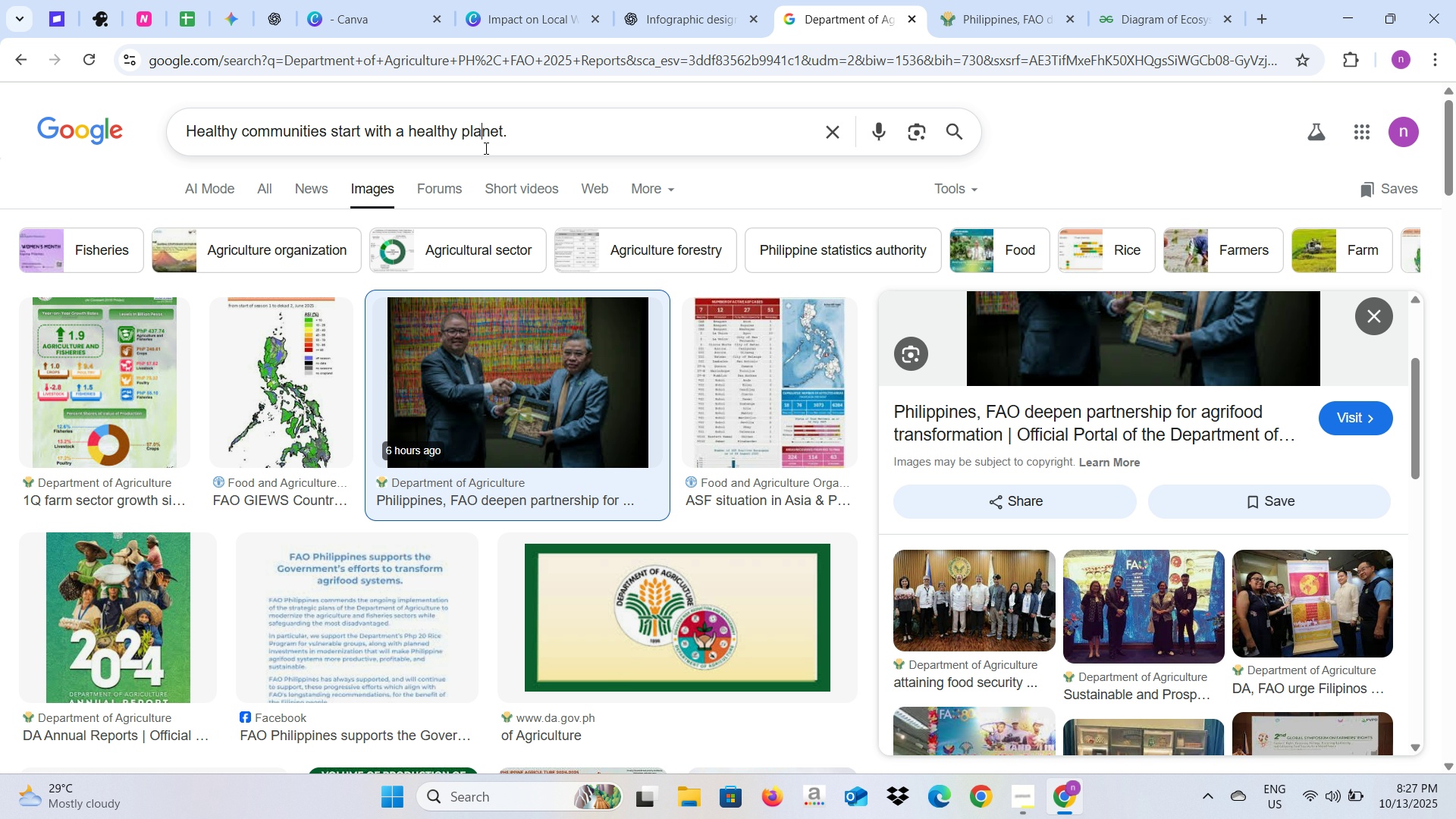 
left_click([485, 148])
 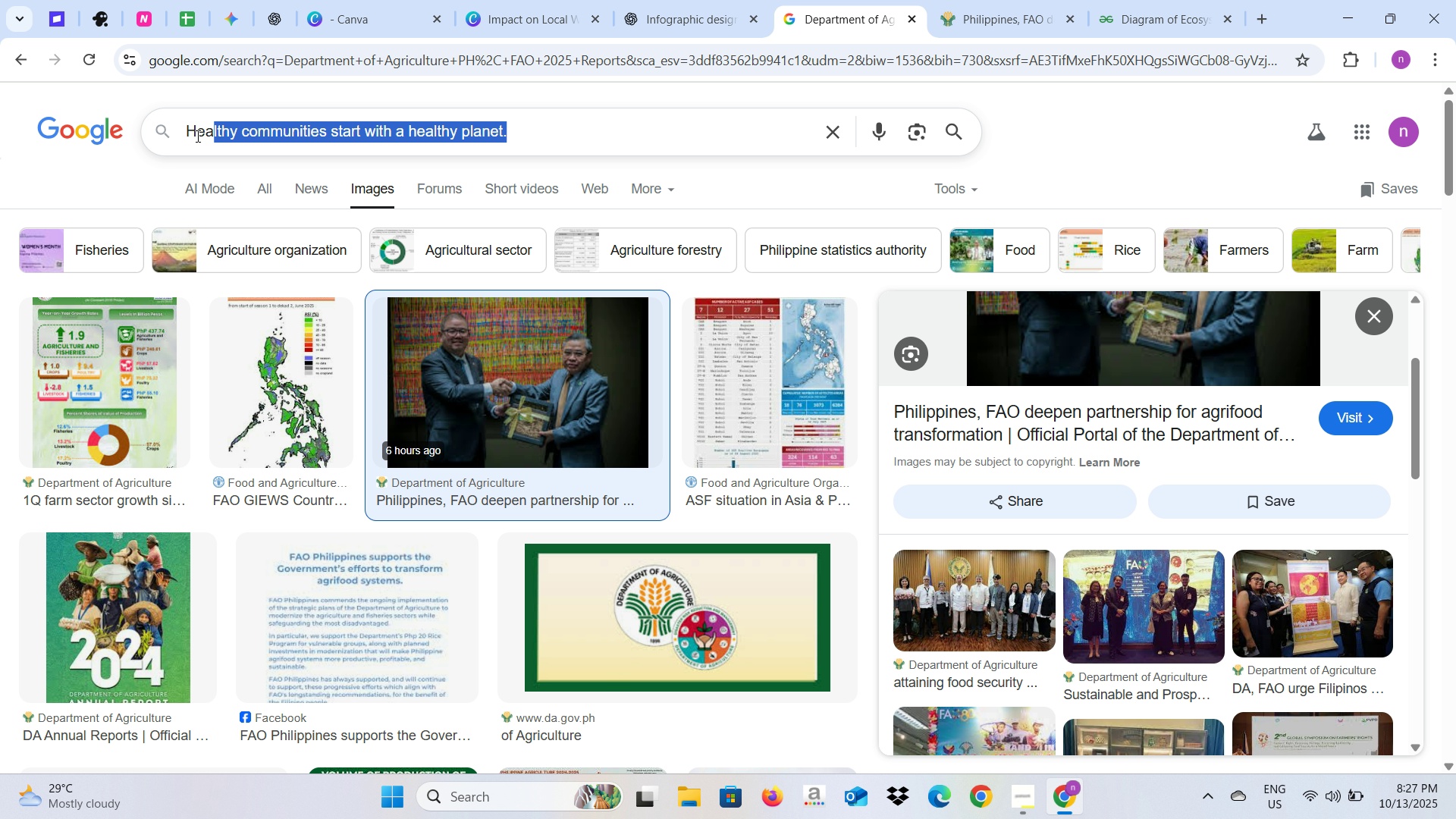 
key(Control+V)
 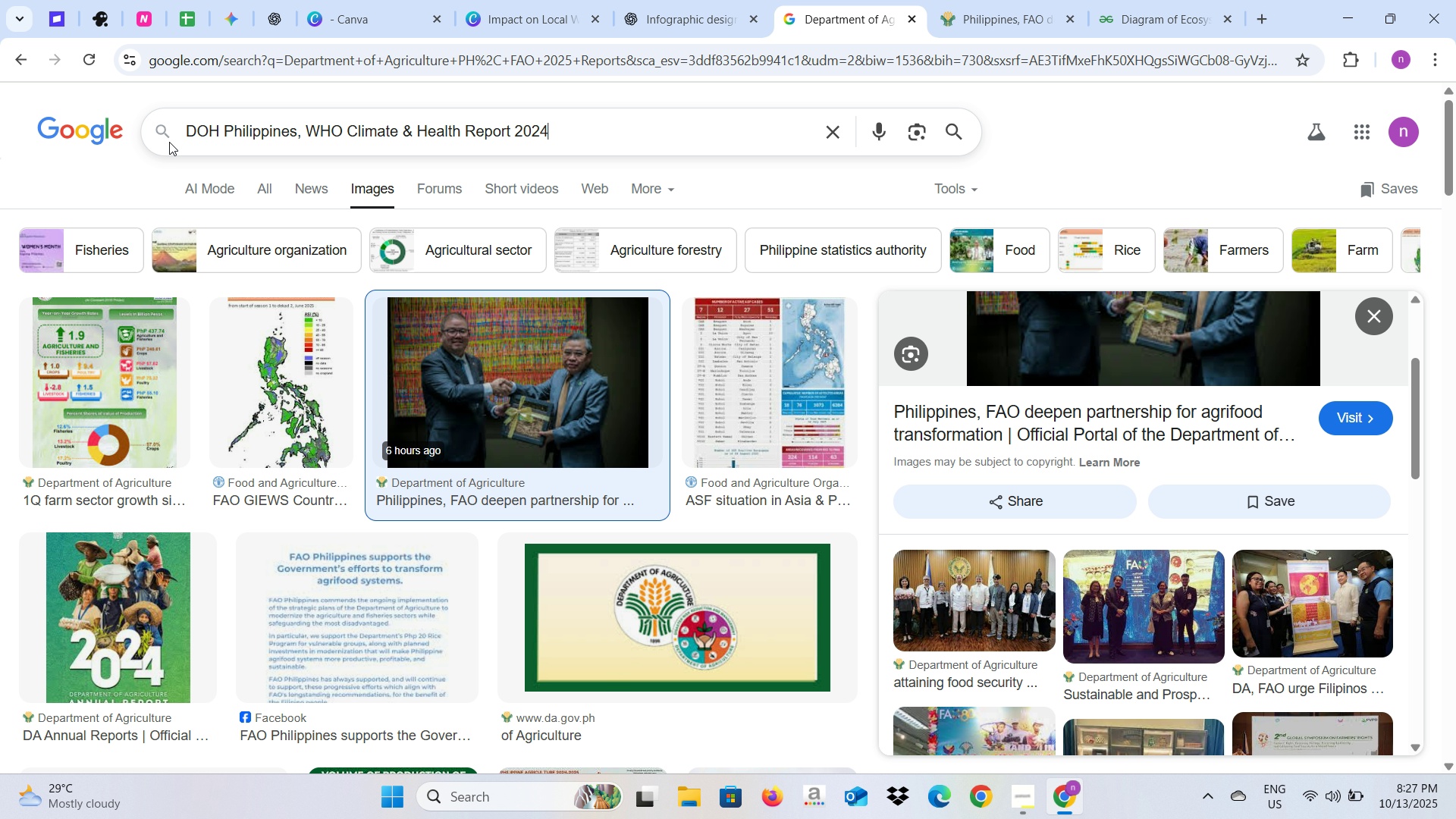 
key(Enter)
 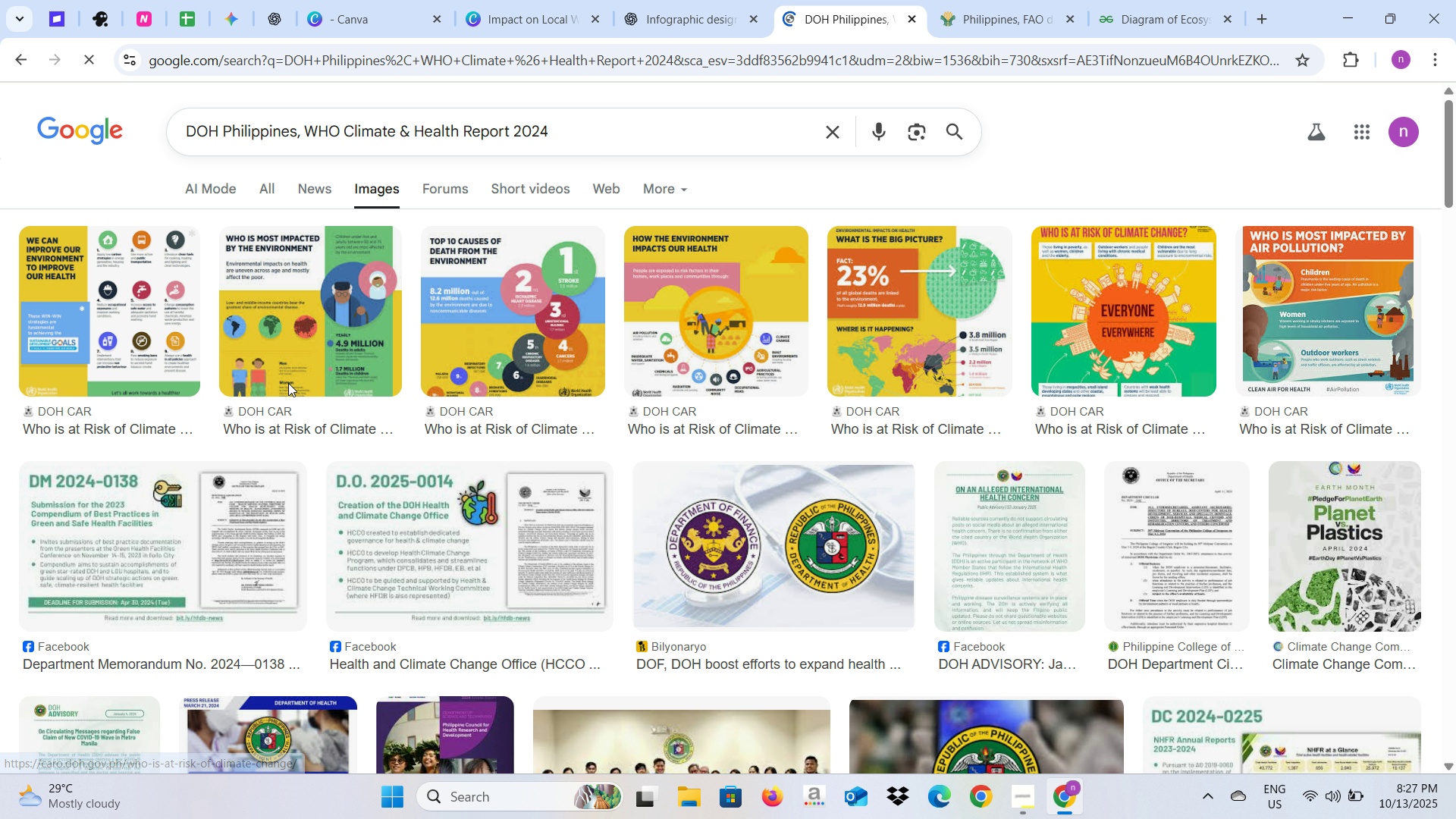 
left_click([260, 187])
 